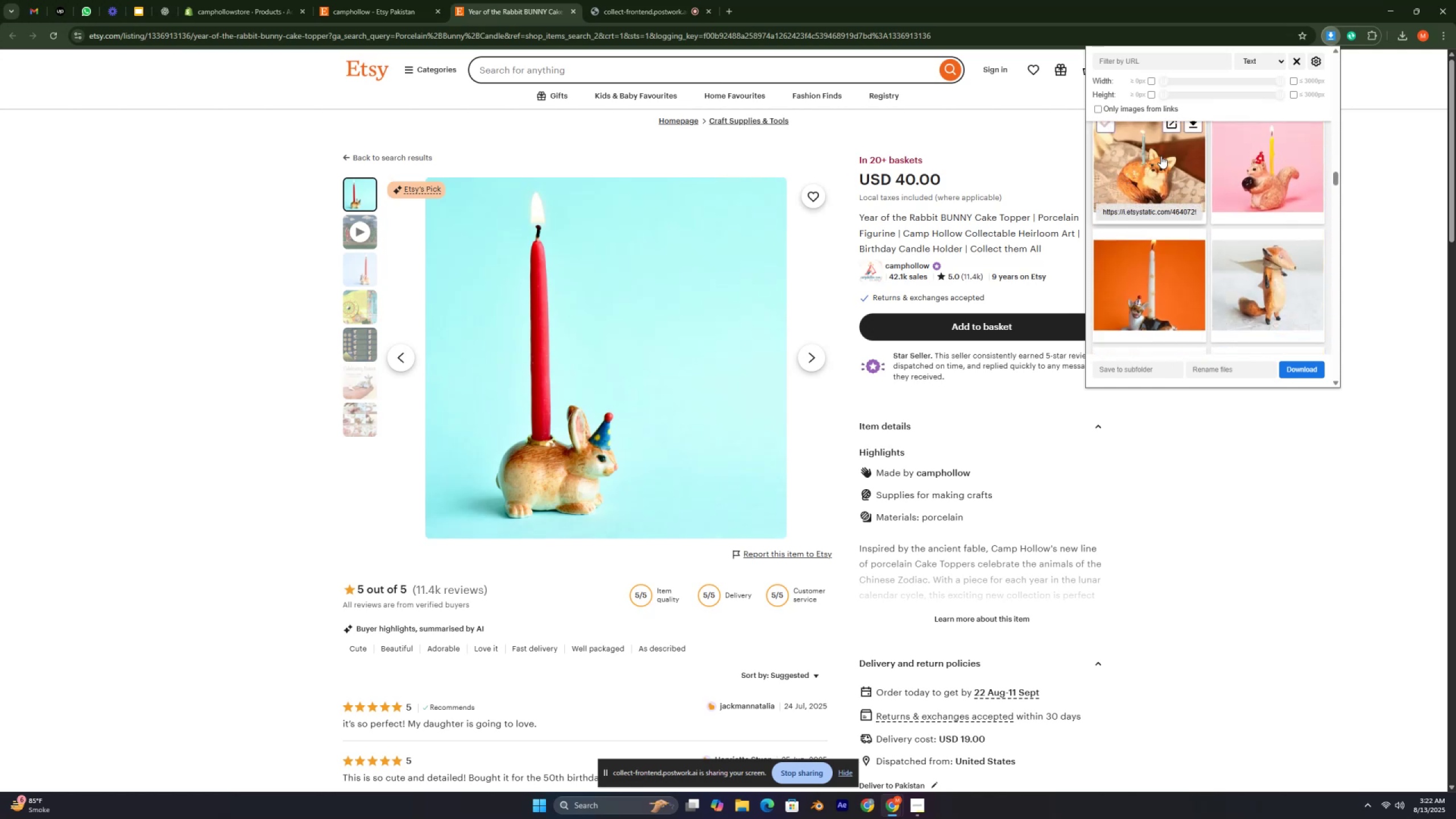 
left_click([1239, 162])
 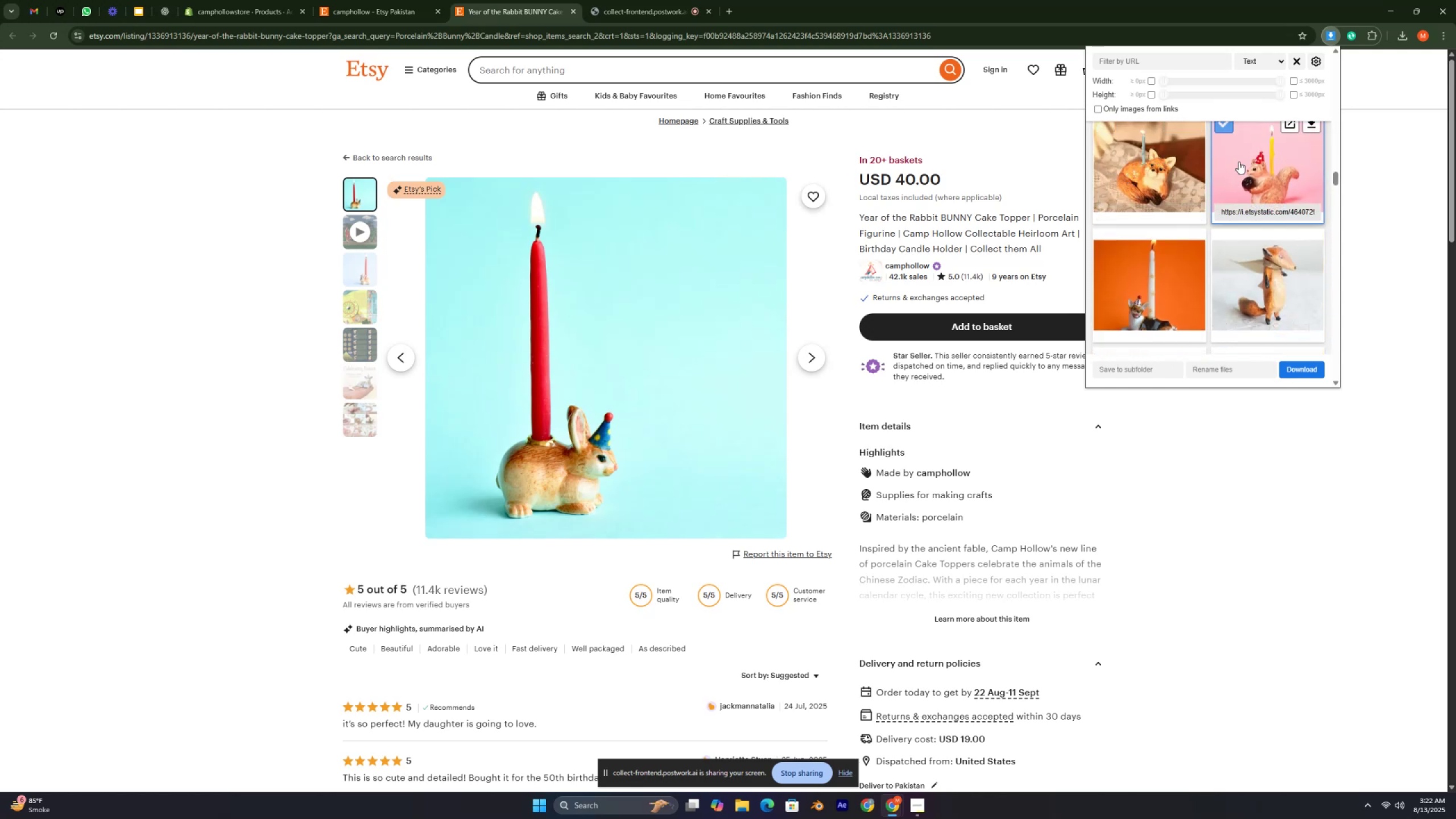 
scroll: coordinate [1238, 162], scroll_direction: down, amount: 4.0
 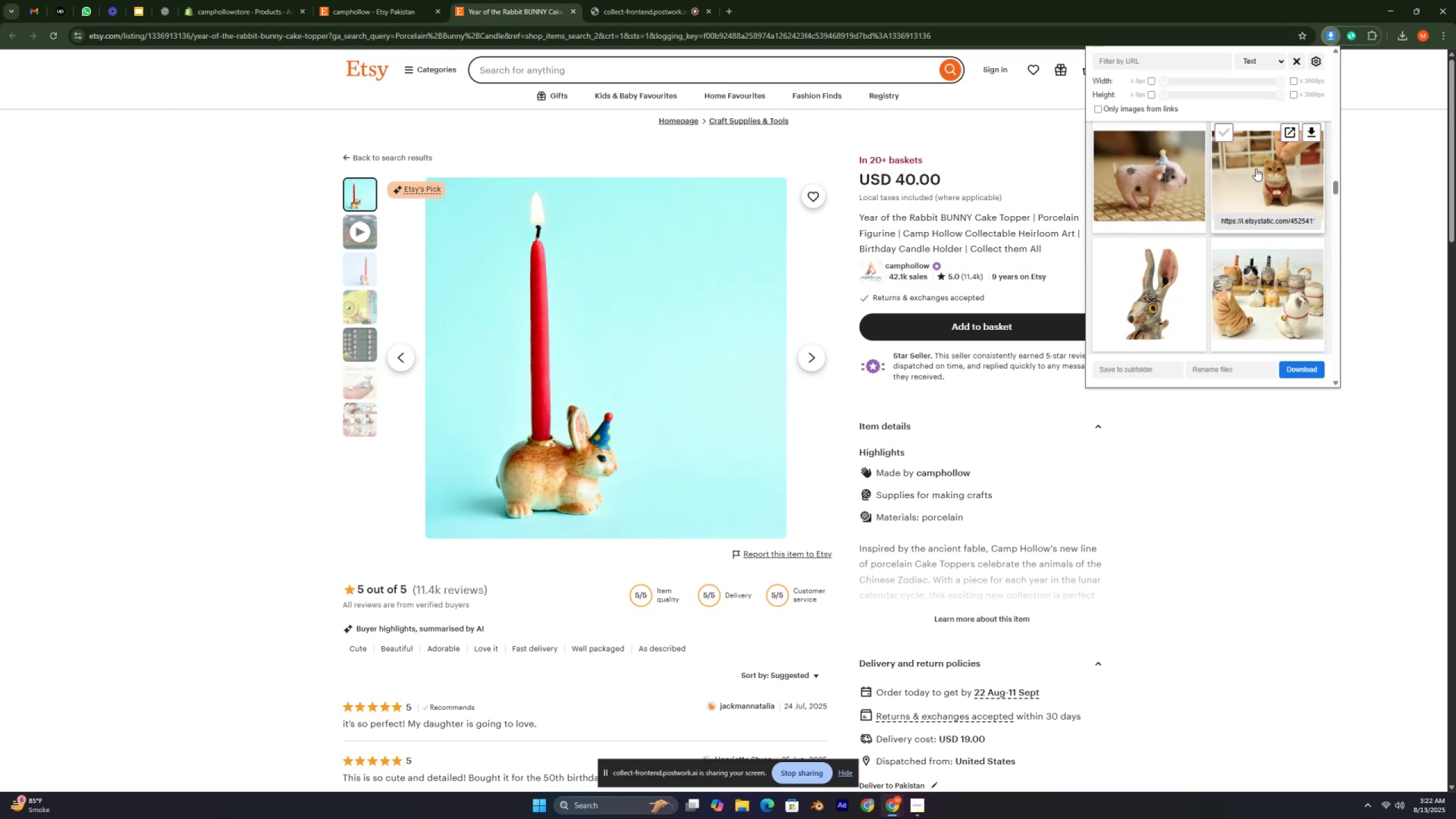 
left_click([1256, 168])
 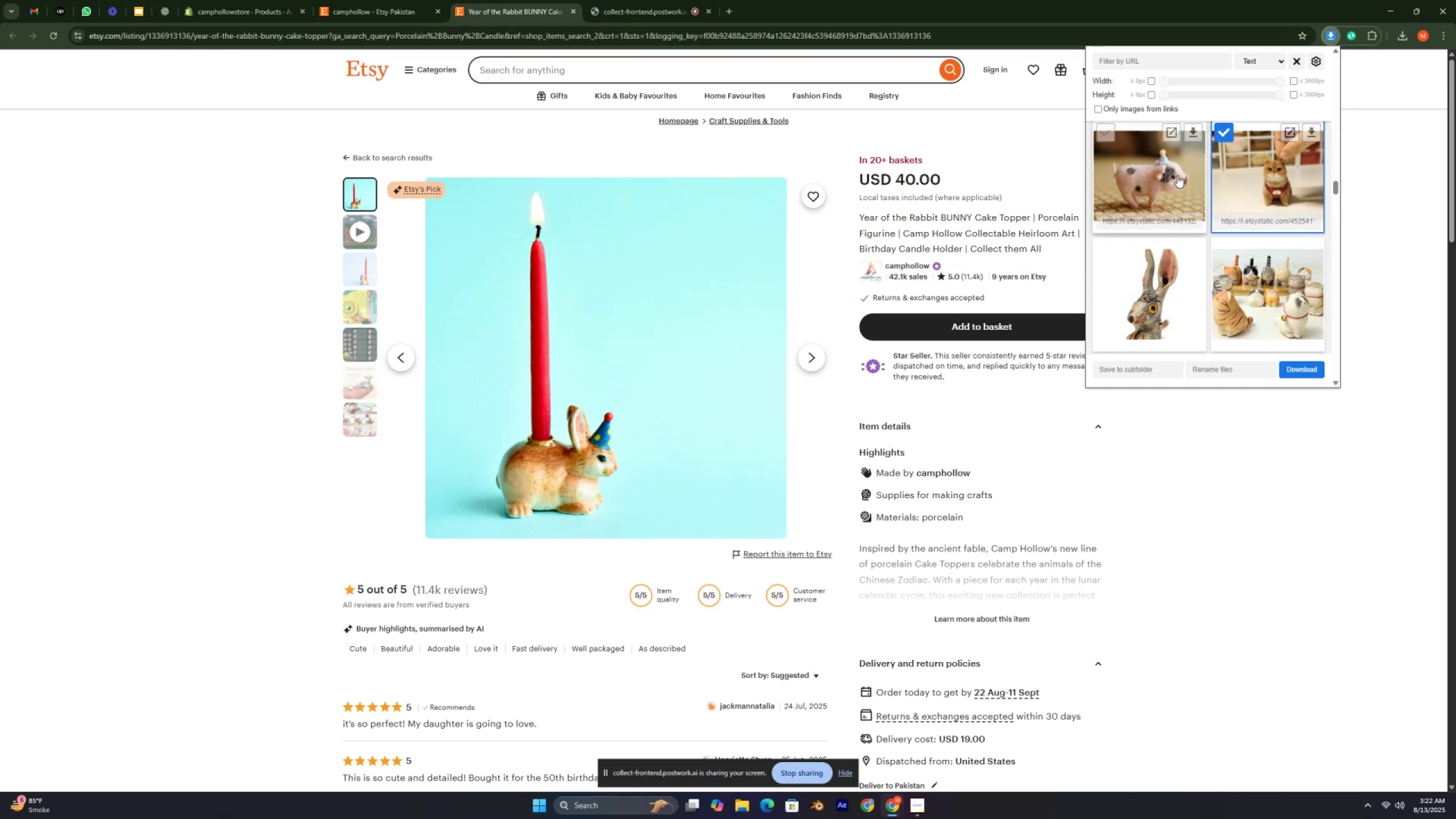 
left_click([1172, 173])
 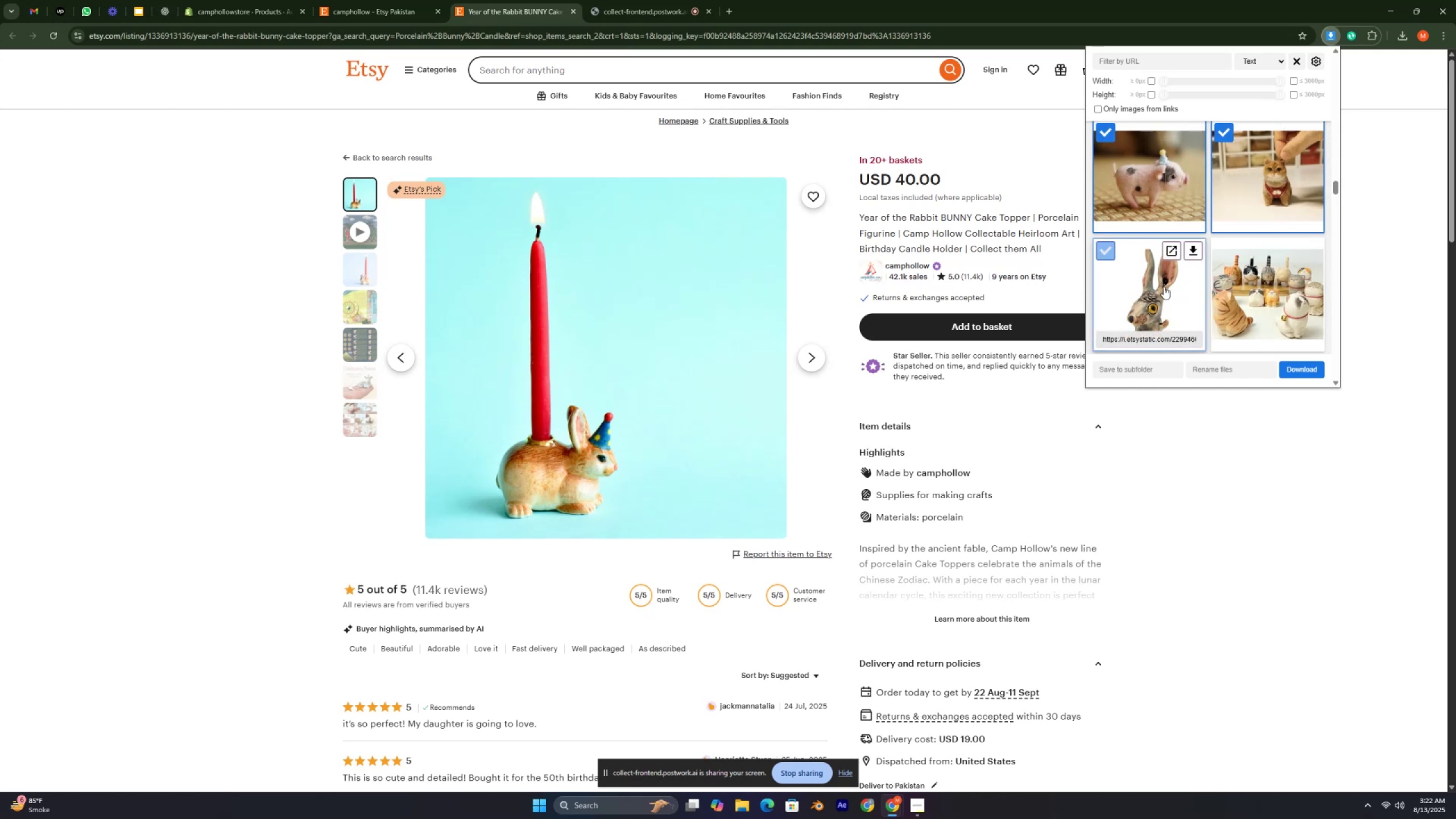 
double_click([1261, 303])
 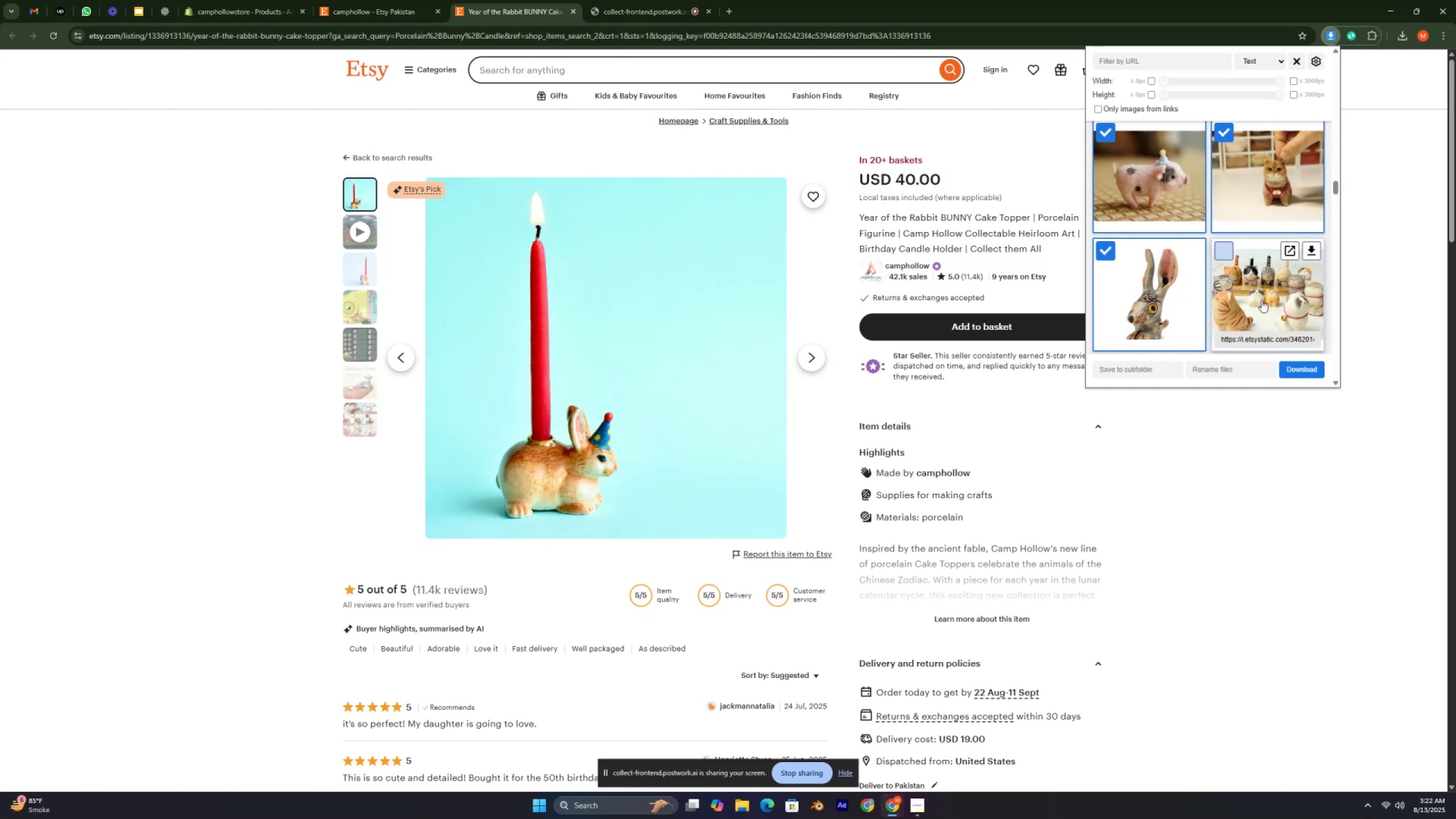 
scroll: coordinate [1241, 304], scroll_direction: down, amount: 46.0
 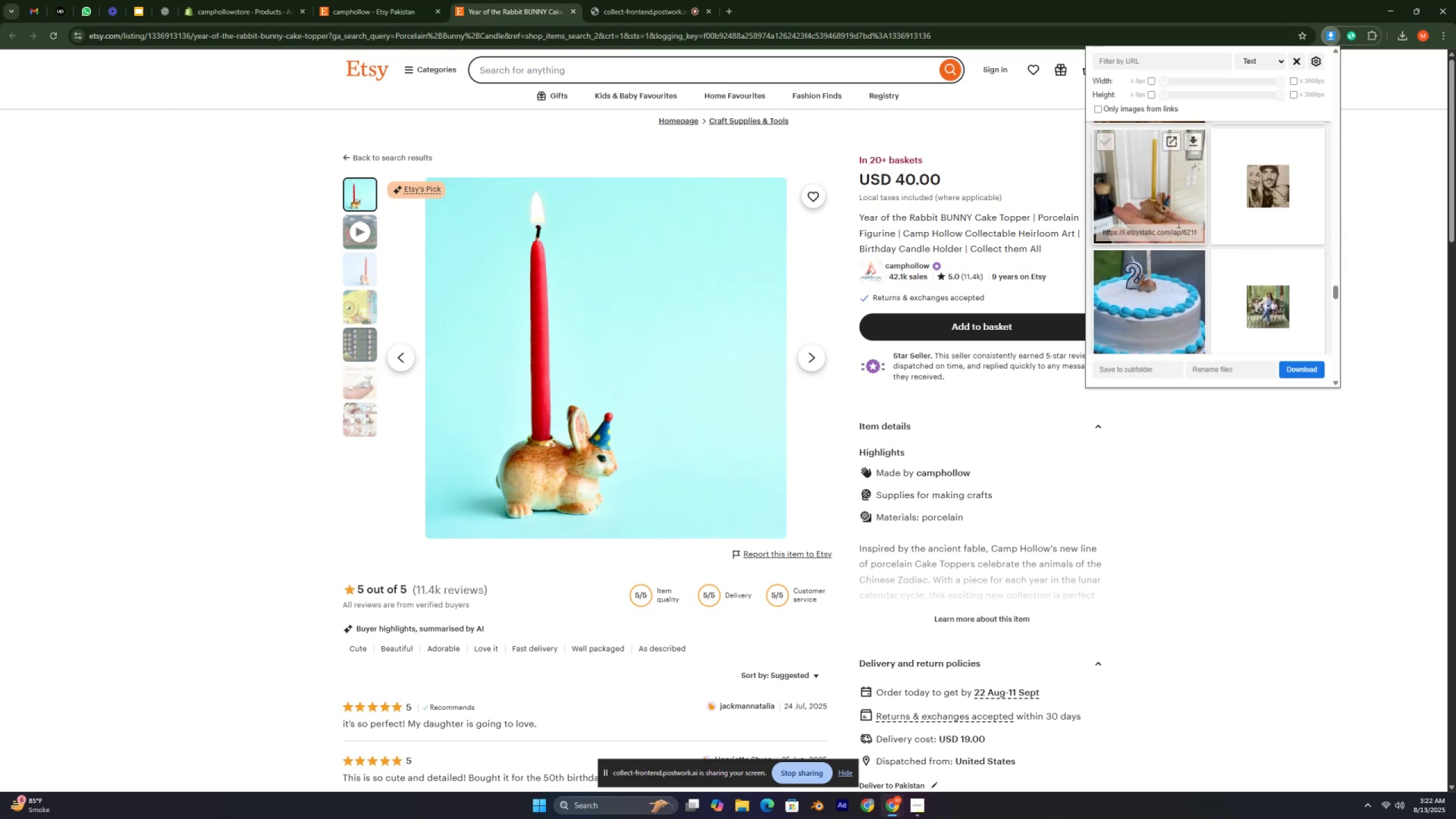 
left_click([1171, 206])
 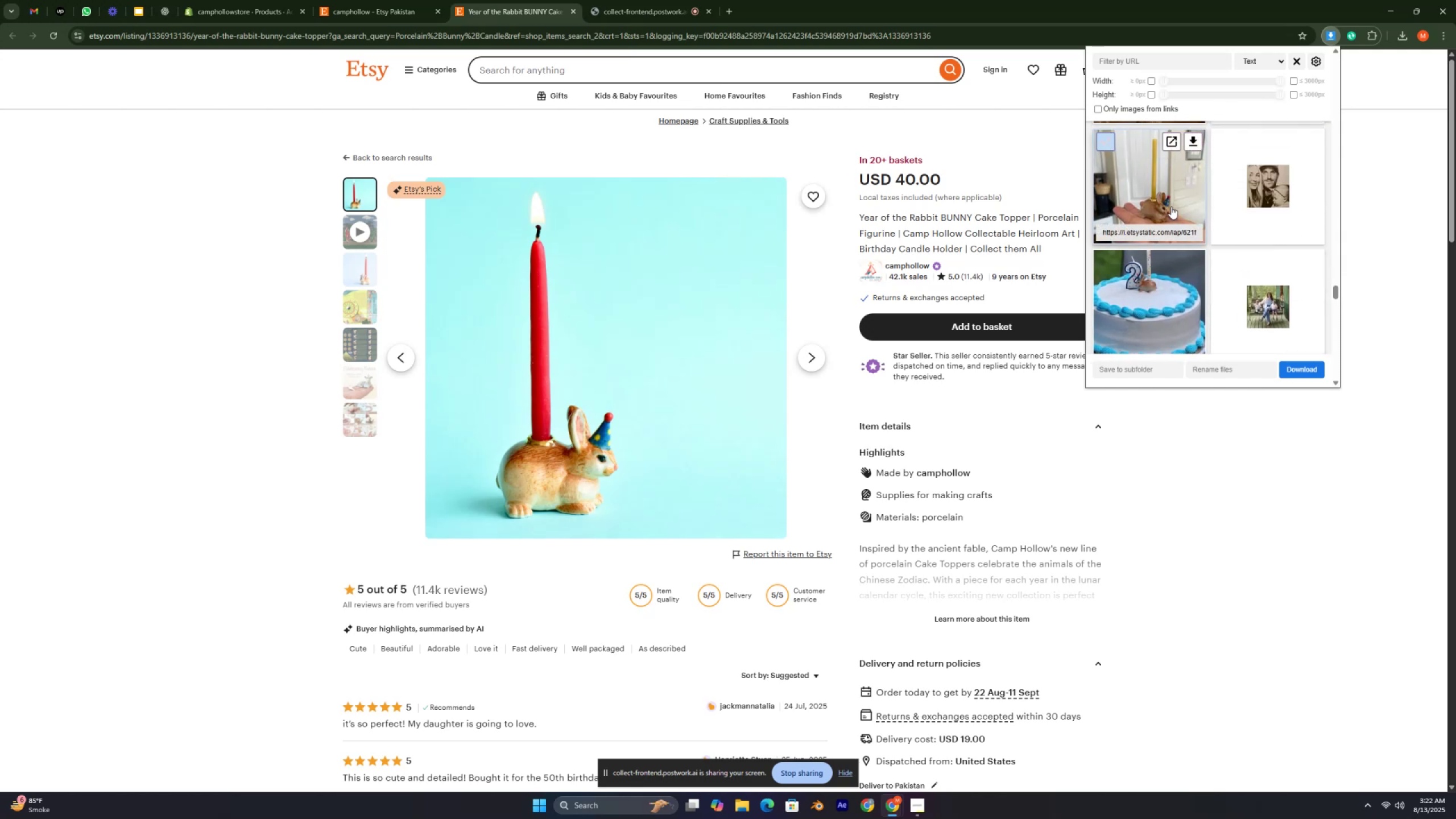 
scroll: coordinate [1171, 206], scroll_direction: down, amount: 8.0
 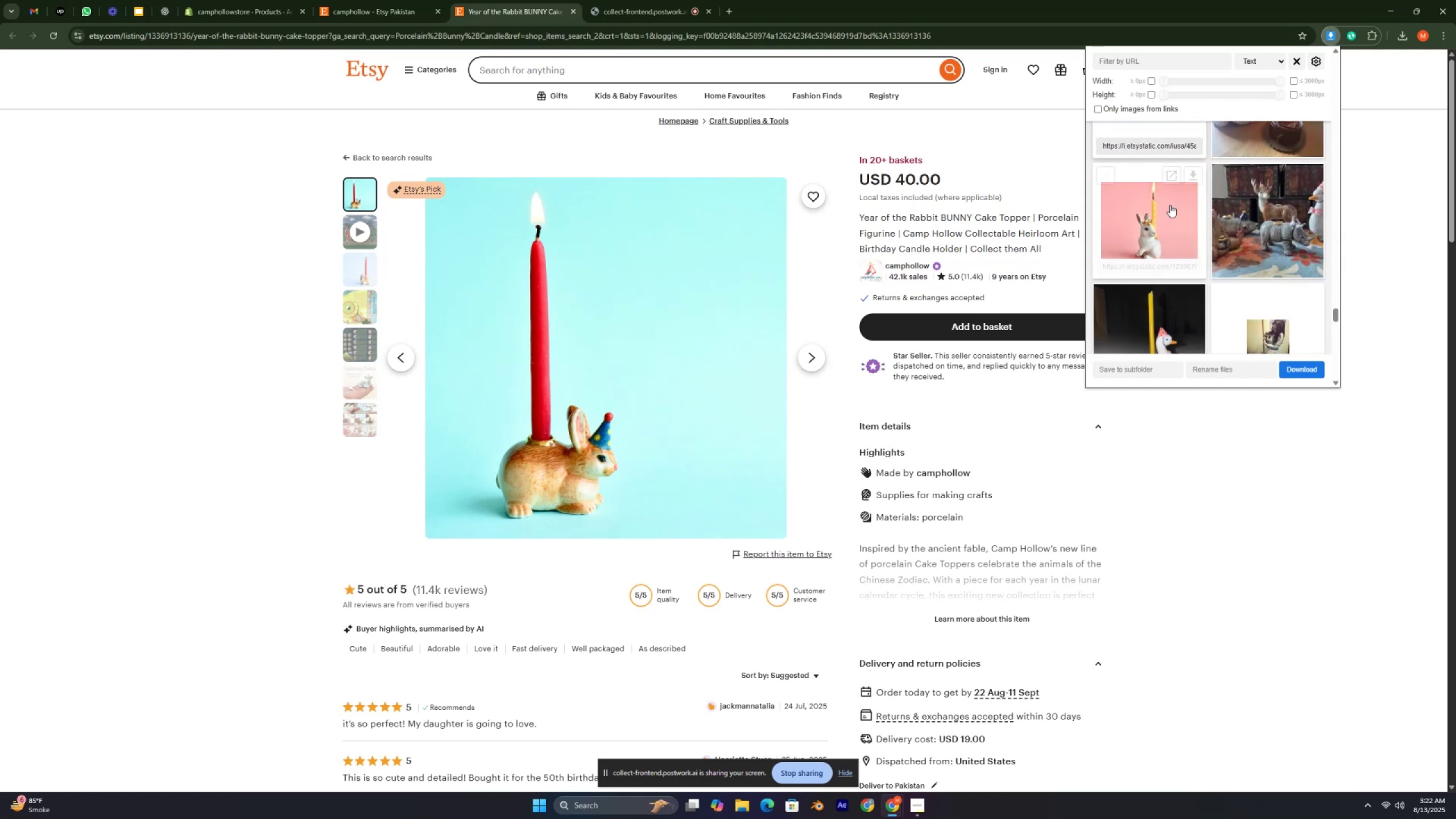 
left_click([1163, 205])
 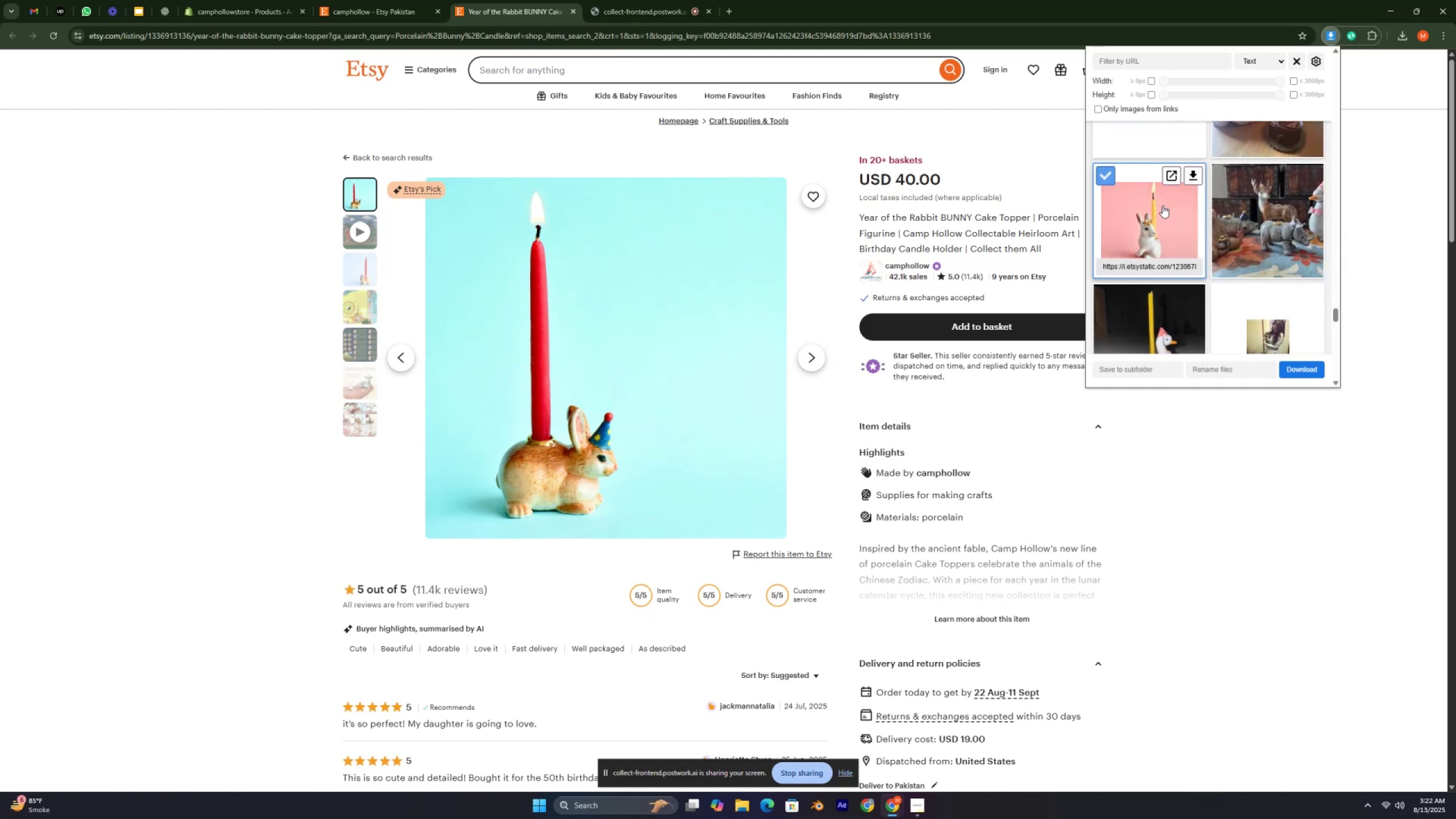 
scroll: coordinate [1161, 206], scroll_direction: down, amount: 6.0
 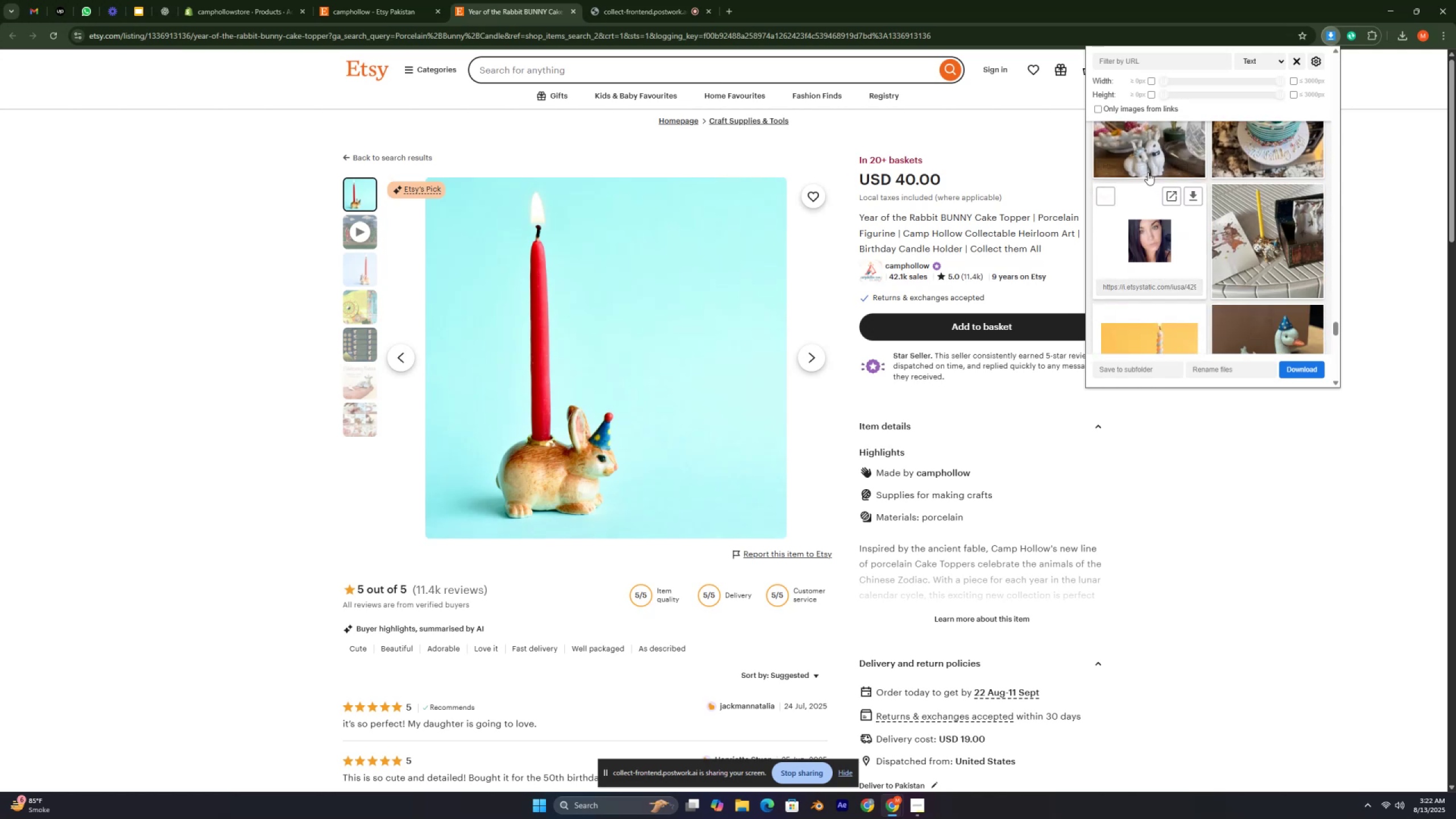 
left_click([1133, 151])
 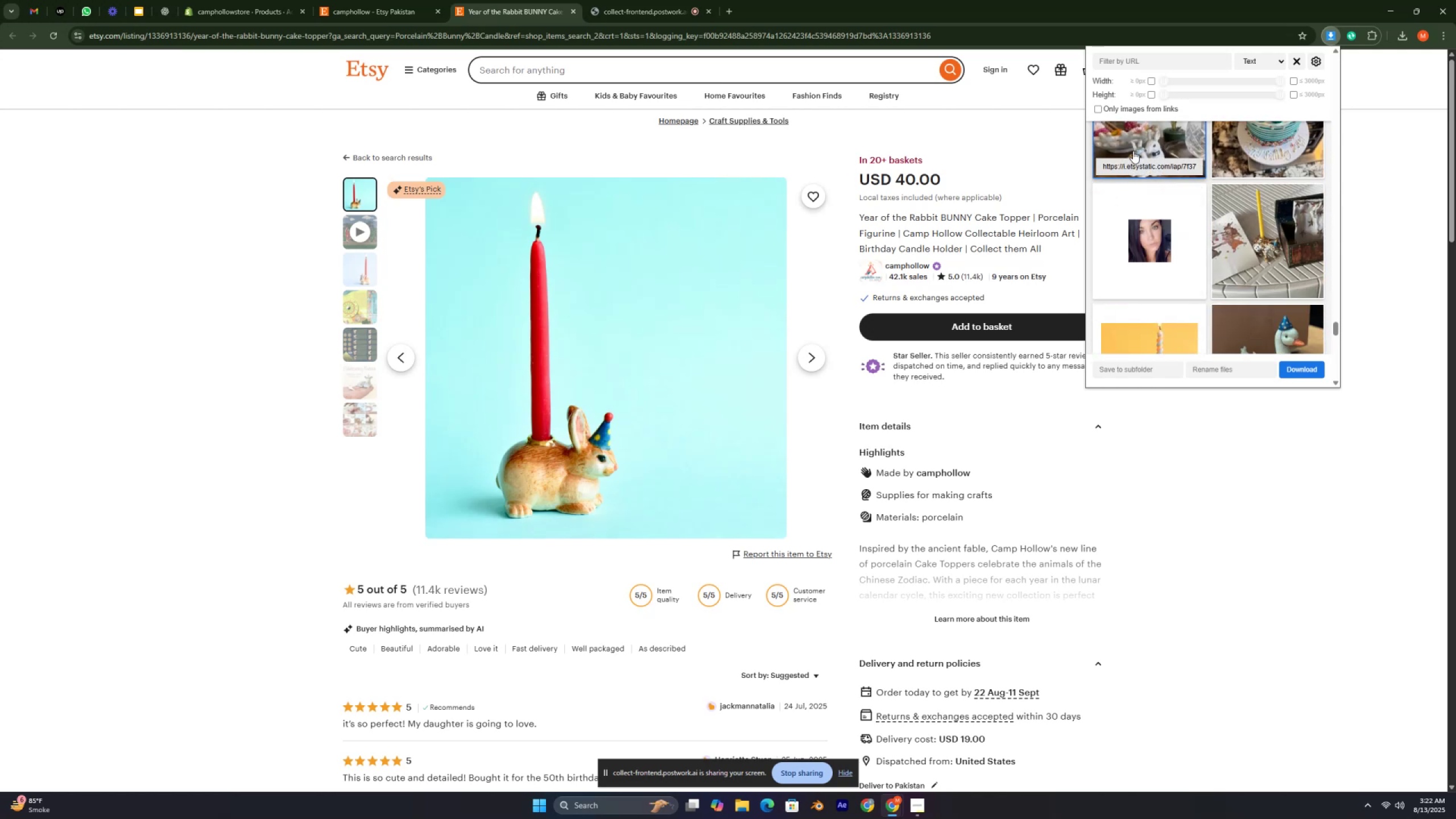 
scroll: coordinate [1265, 193], scroll_direction: down, amount: 30.0
 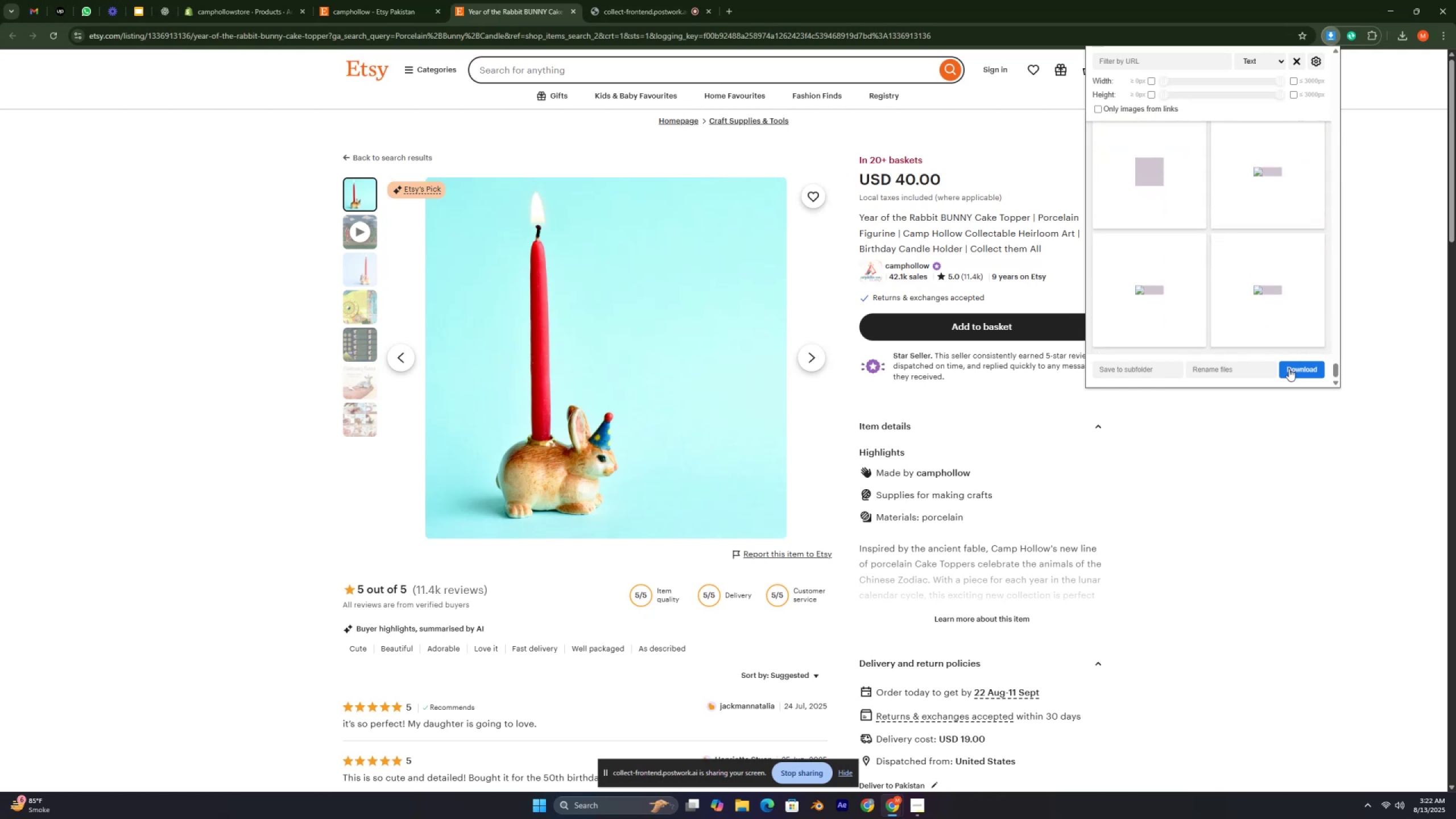 
double_click([1289, 371])
 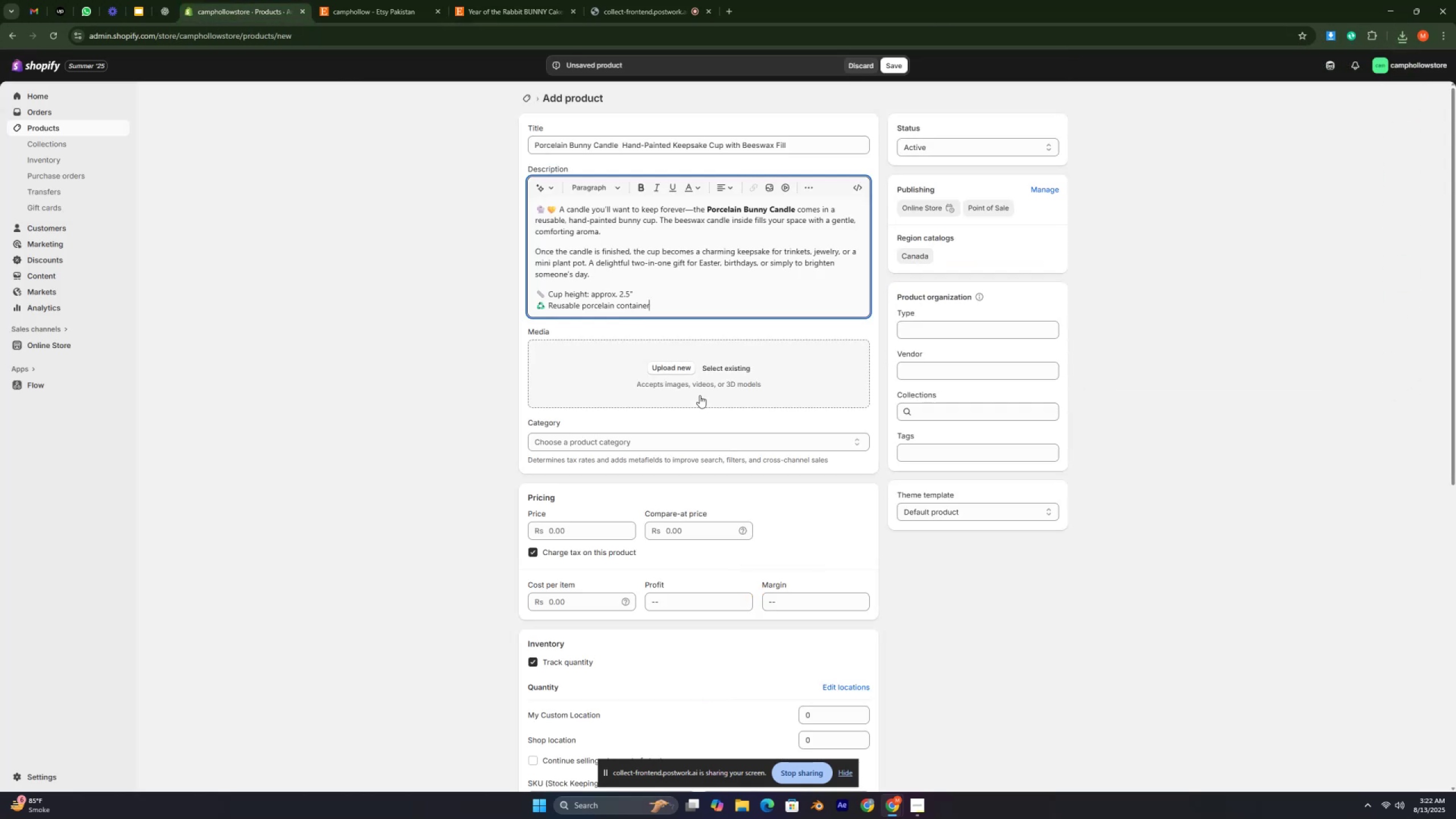 
wait(5.63)
 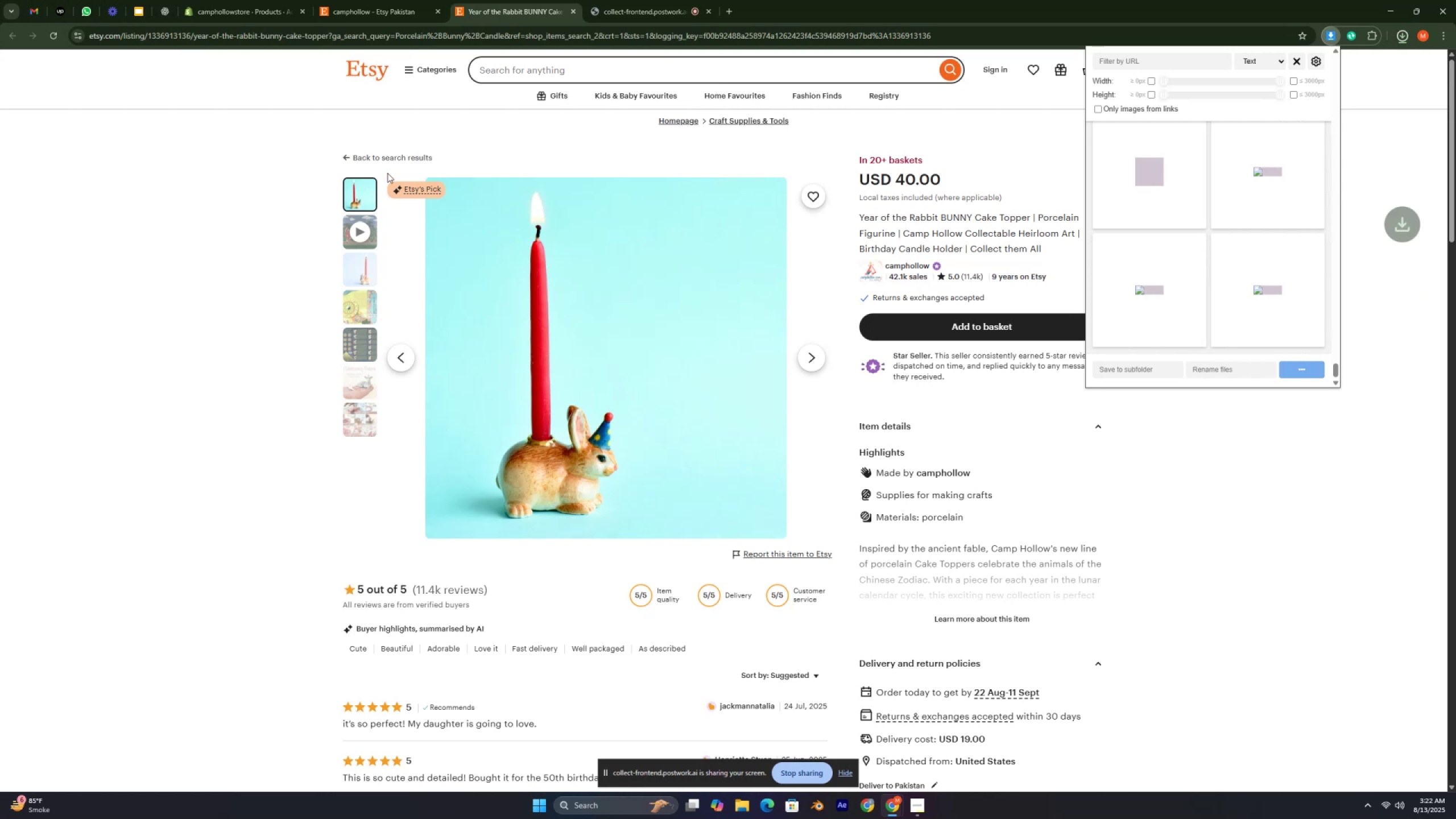 
key(Control+ControlLeft)
 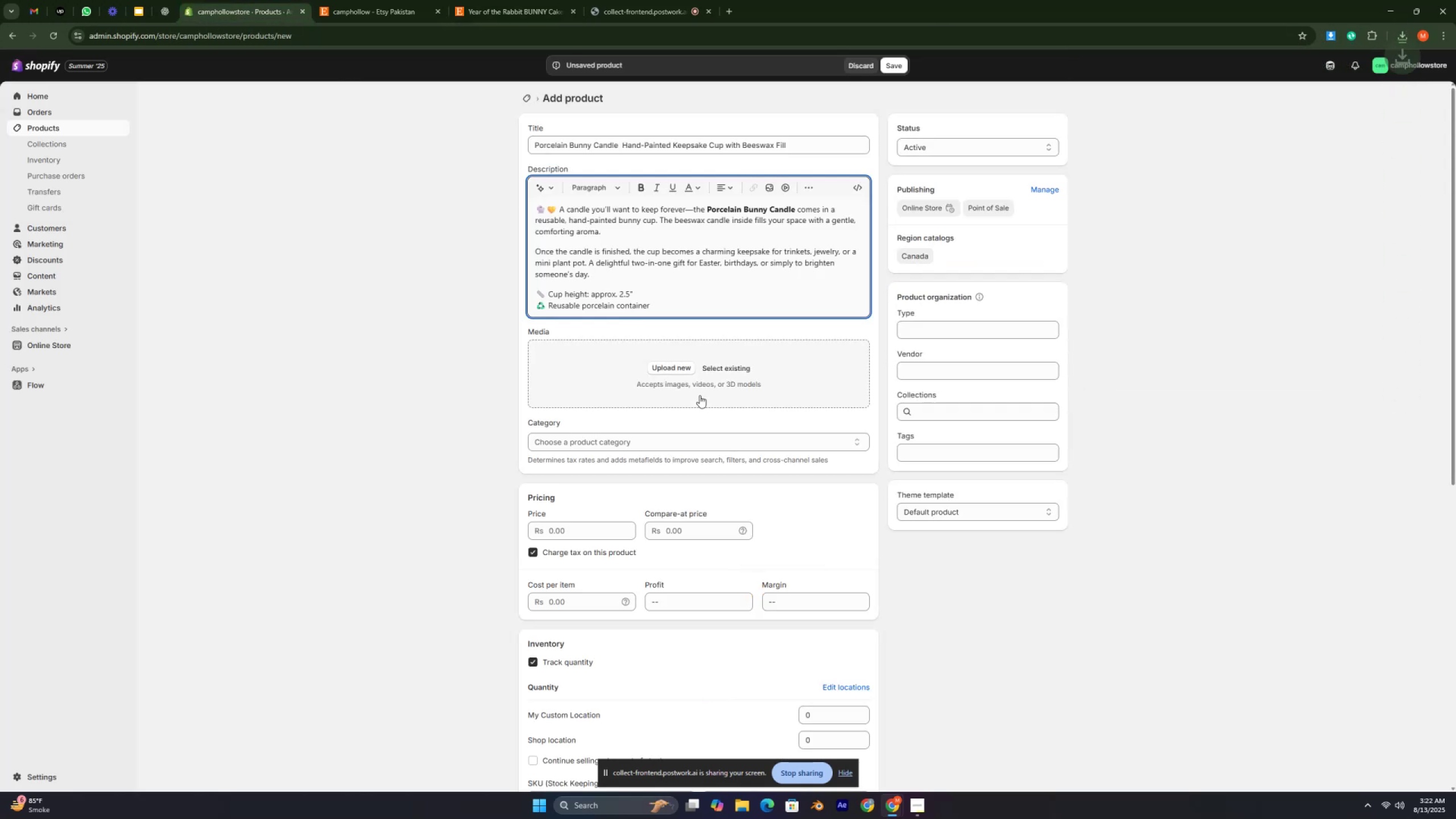 
key(Control+ControlLeft)
 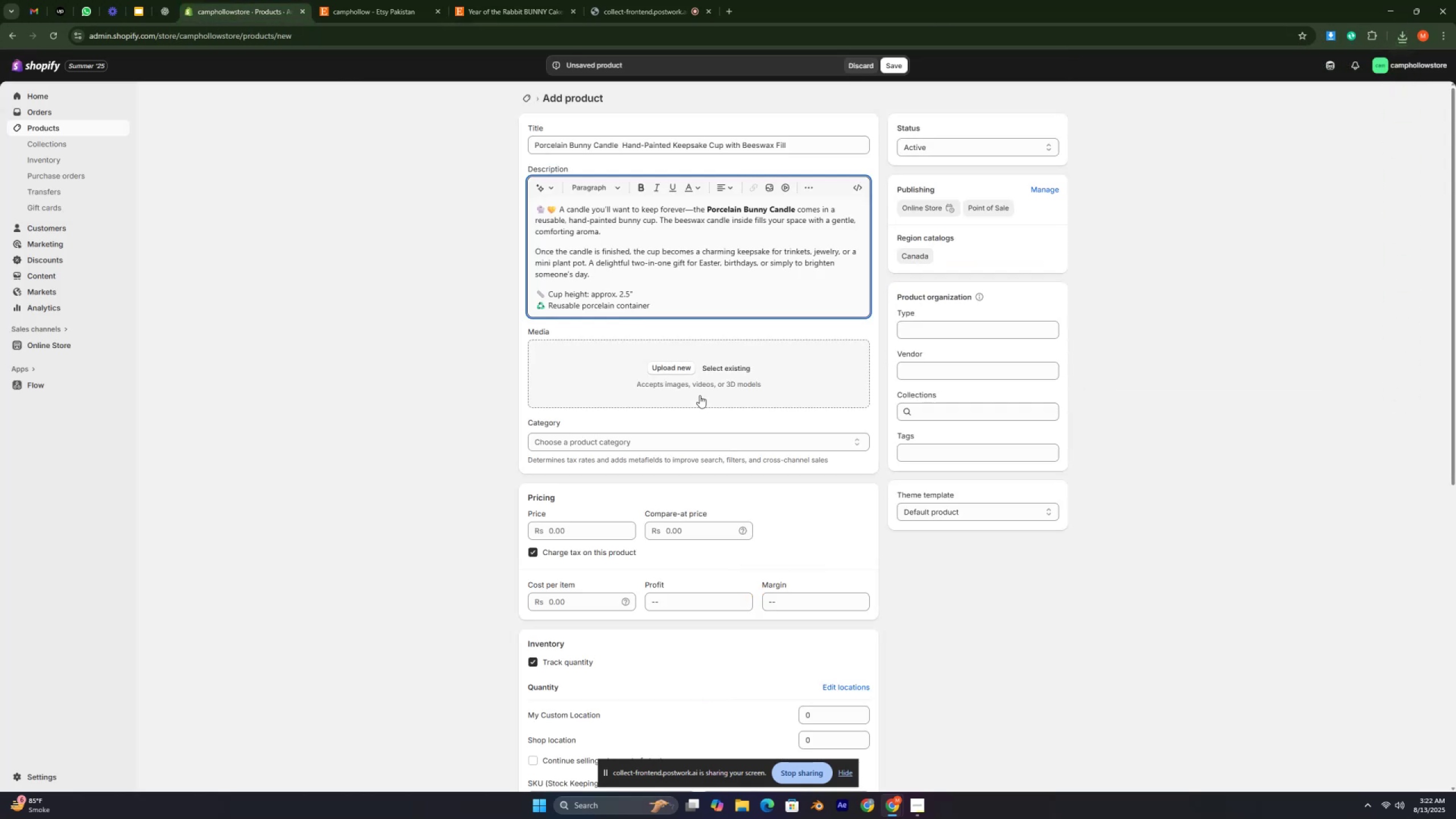 
key(Control+ControlLeft)
 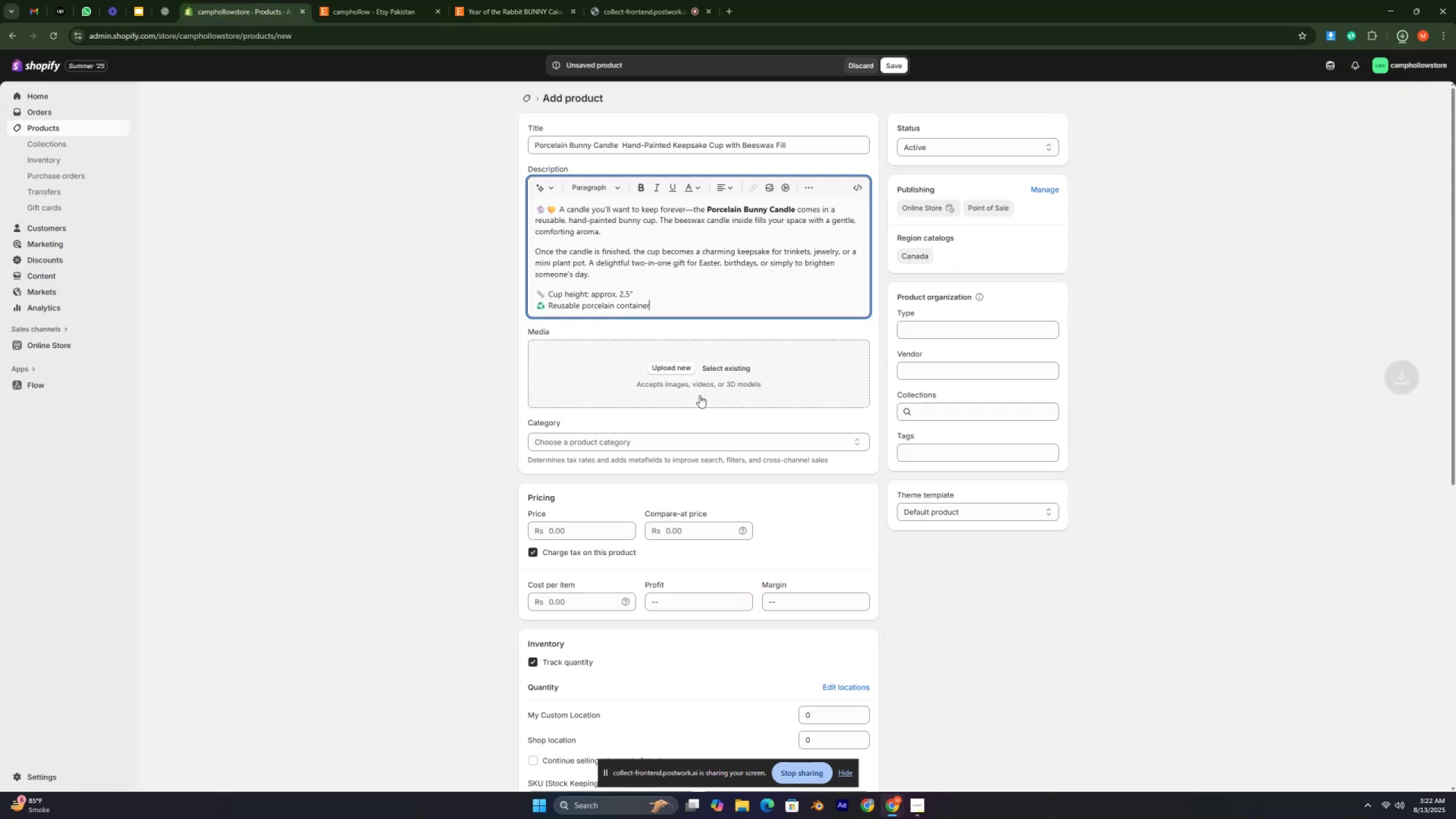 
key(Control+ControlLeft)
 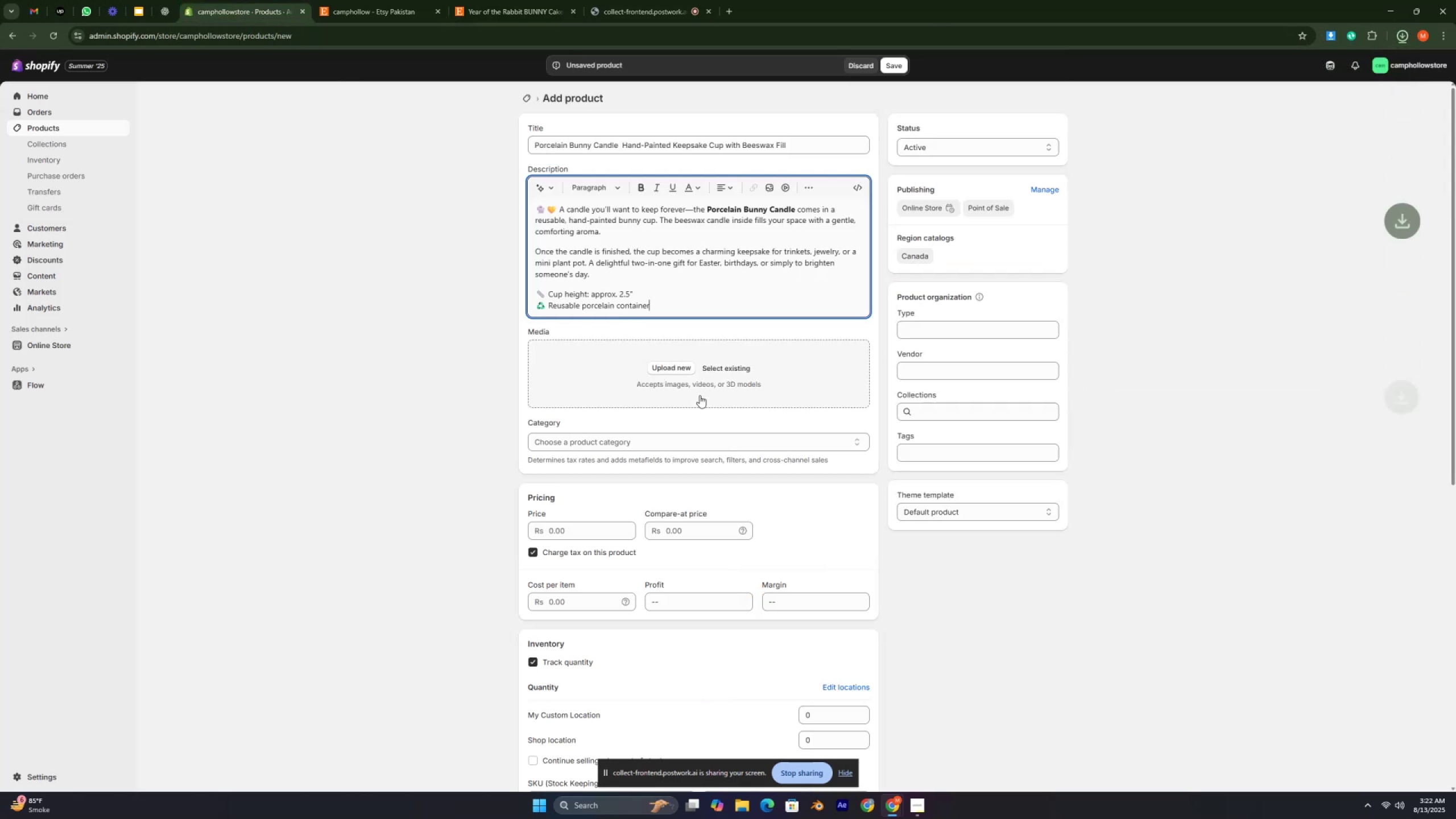 
key(Control+ControlLeft)
 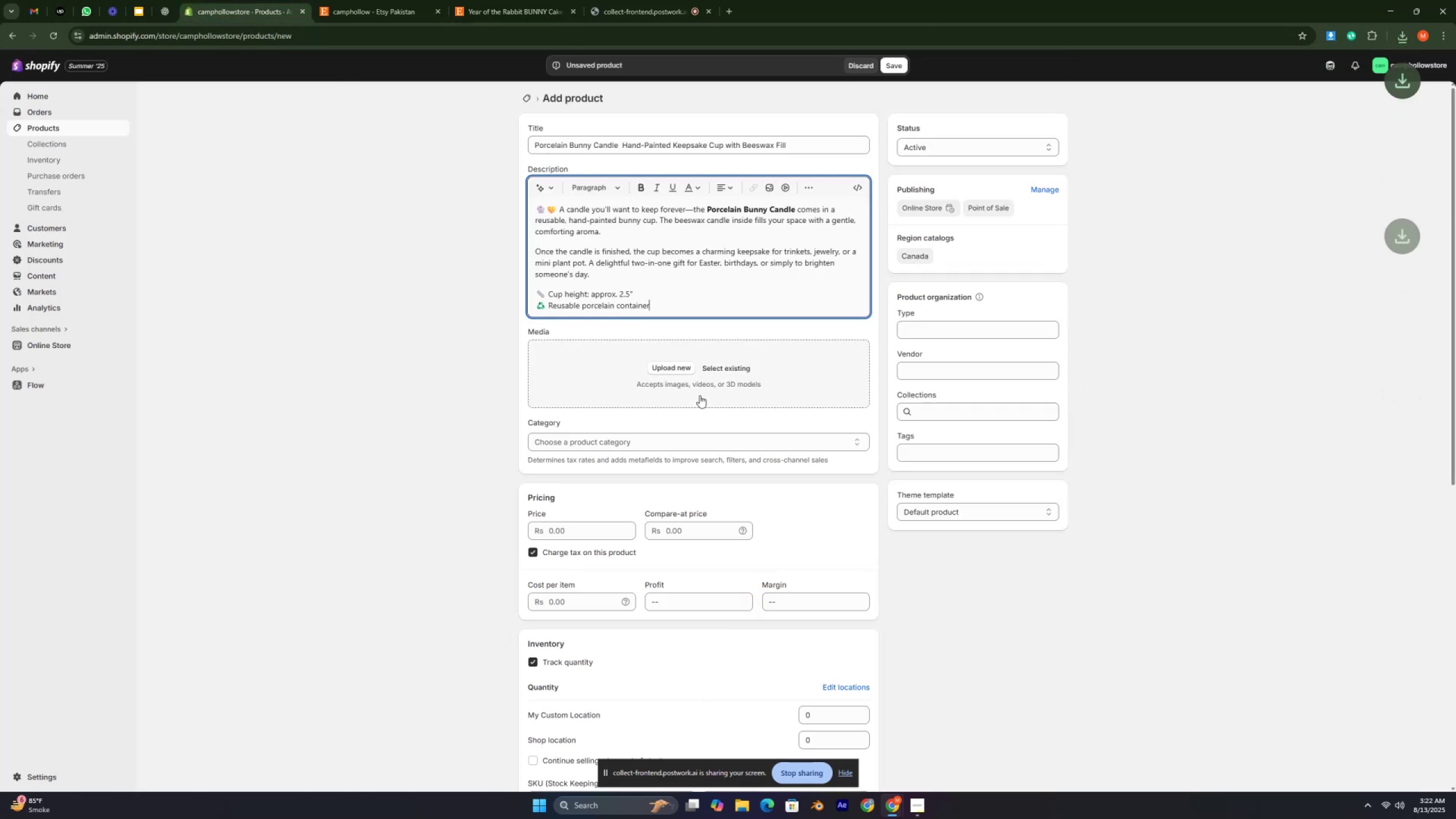 
key(Control+ControlLeft)
 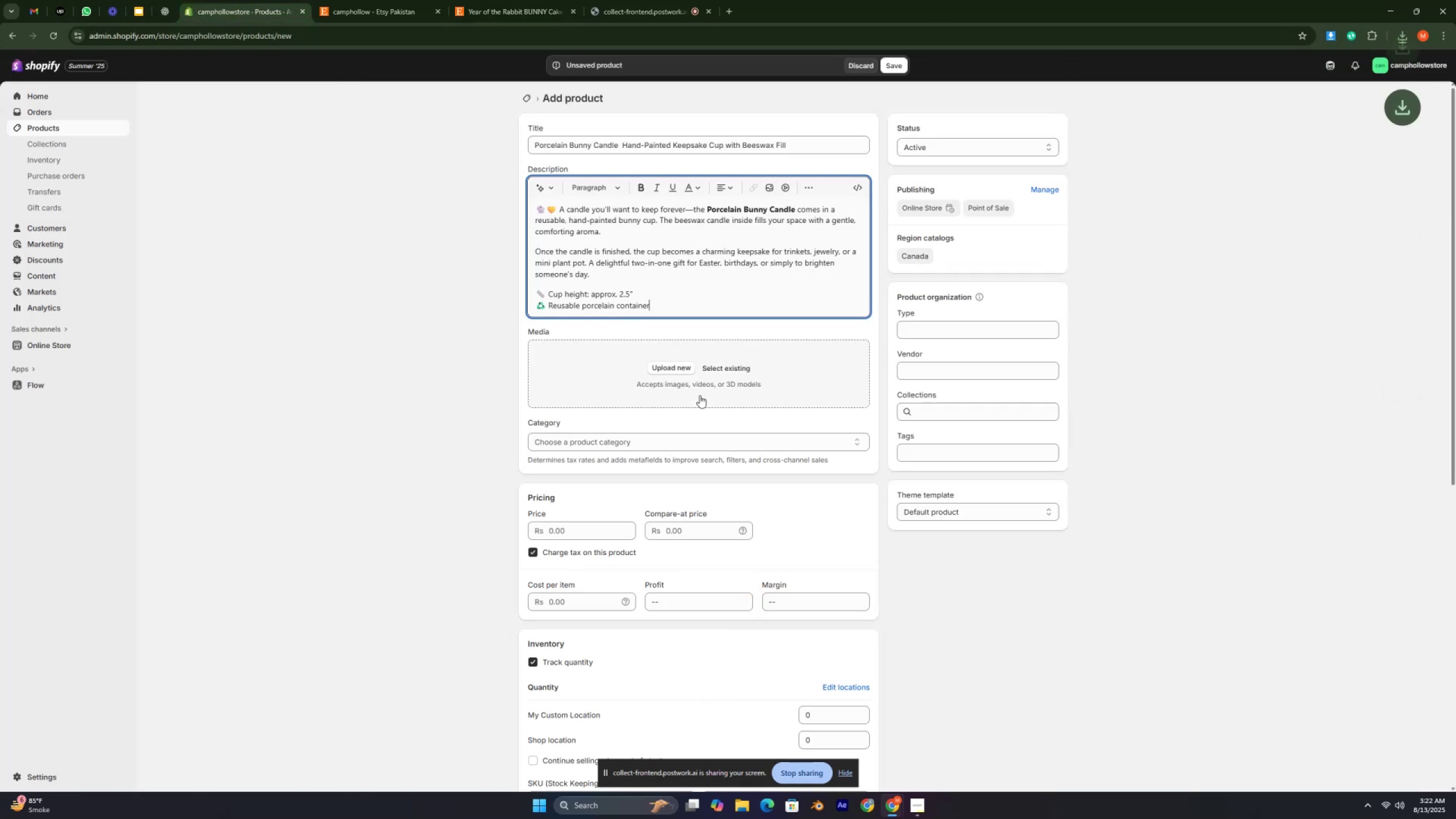 
key(Control+ControlLeft)
 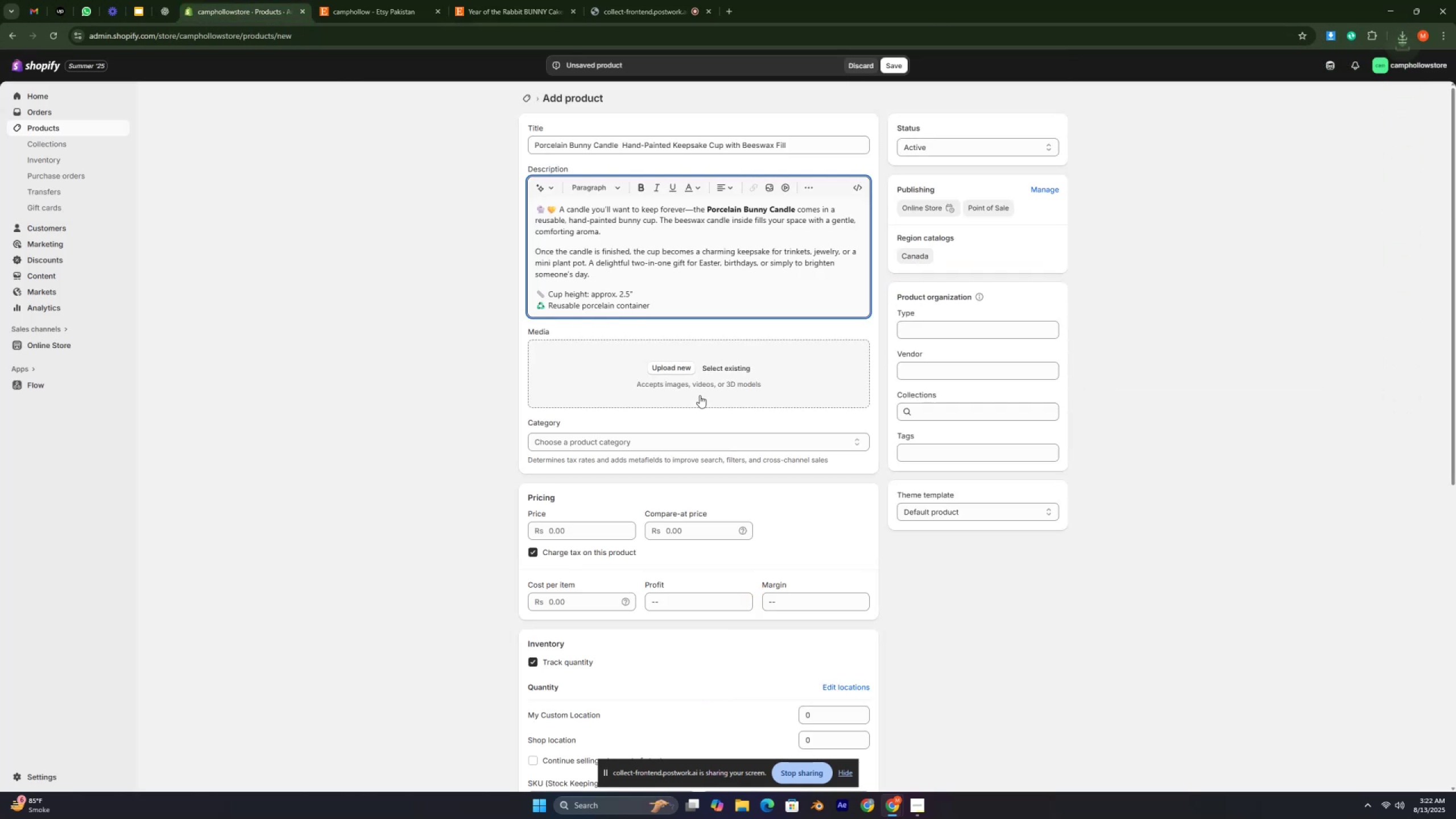 
key(Control+ControlLeft)
 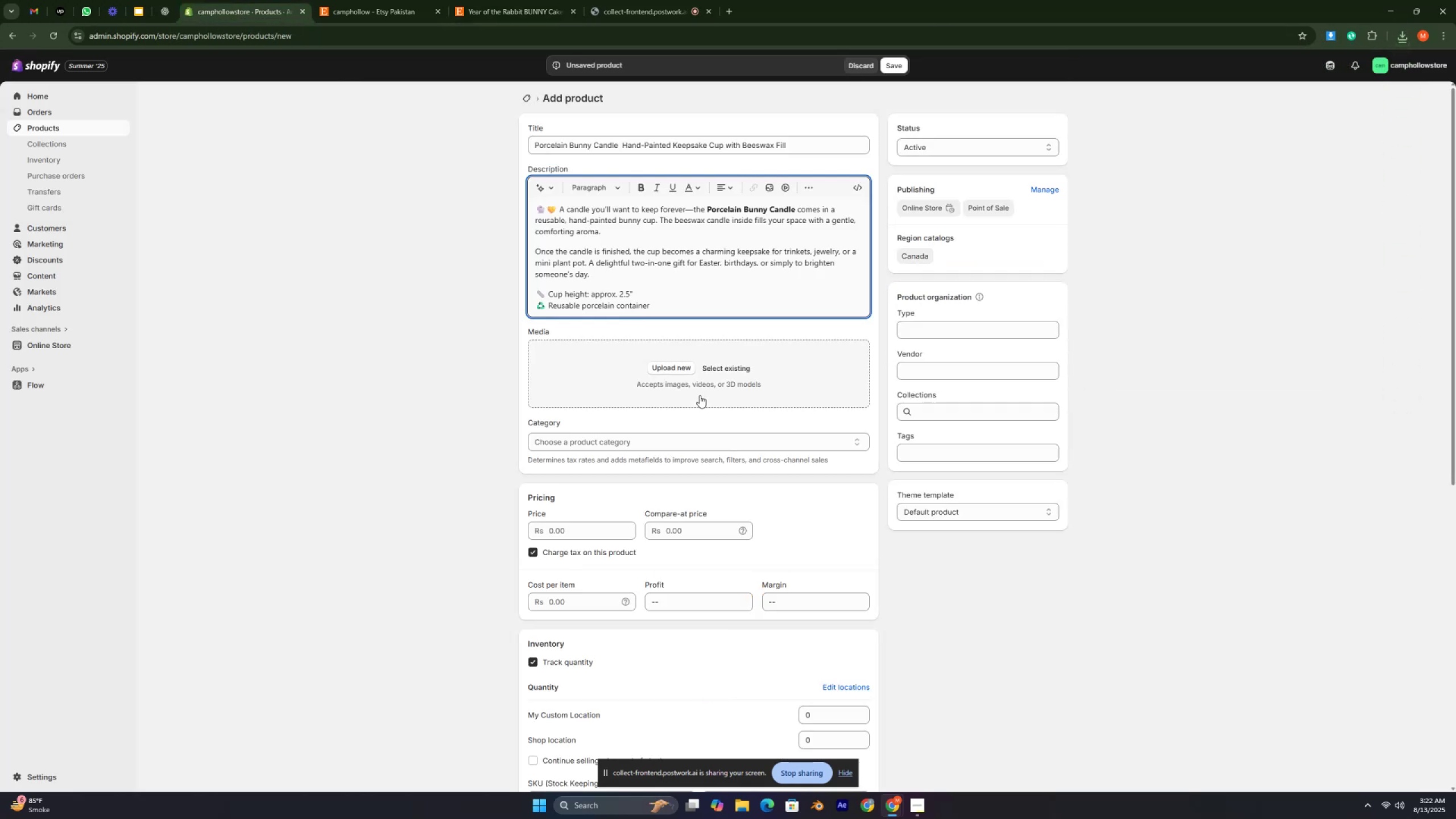 
key(Control+ControlLeft)
 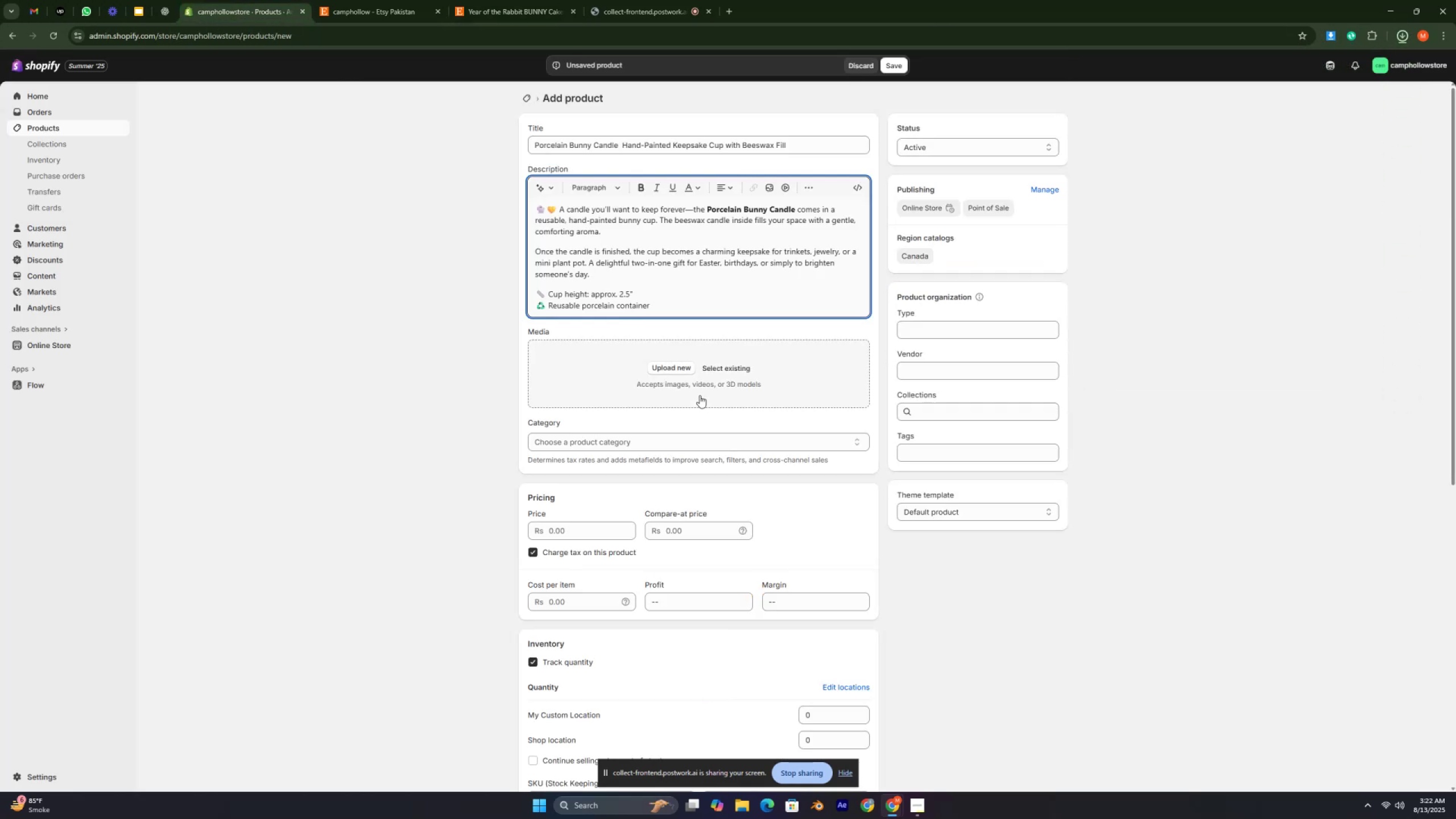 
key(Control+ControlLeft)
 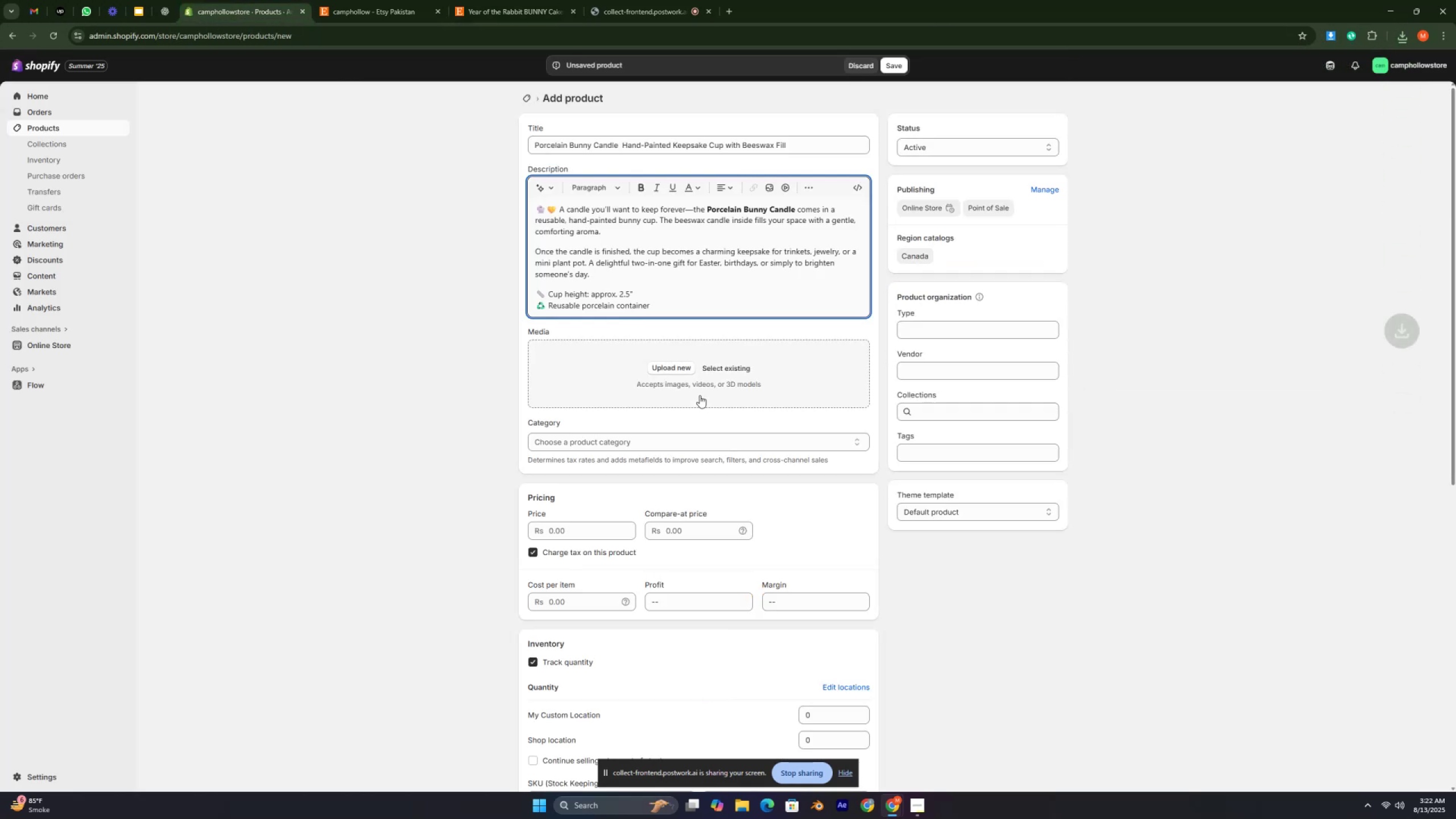 
key(Control+ControlLeft)
 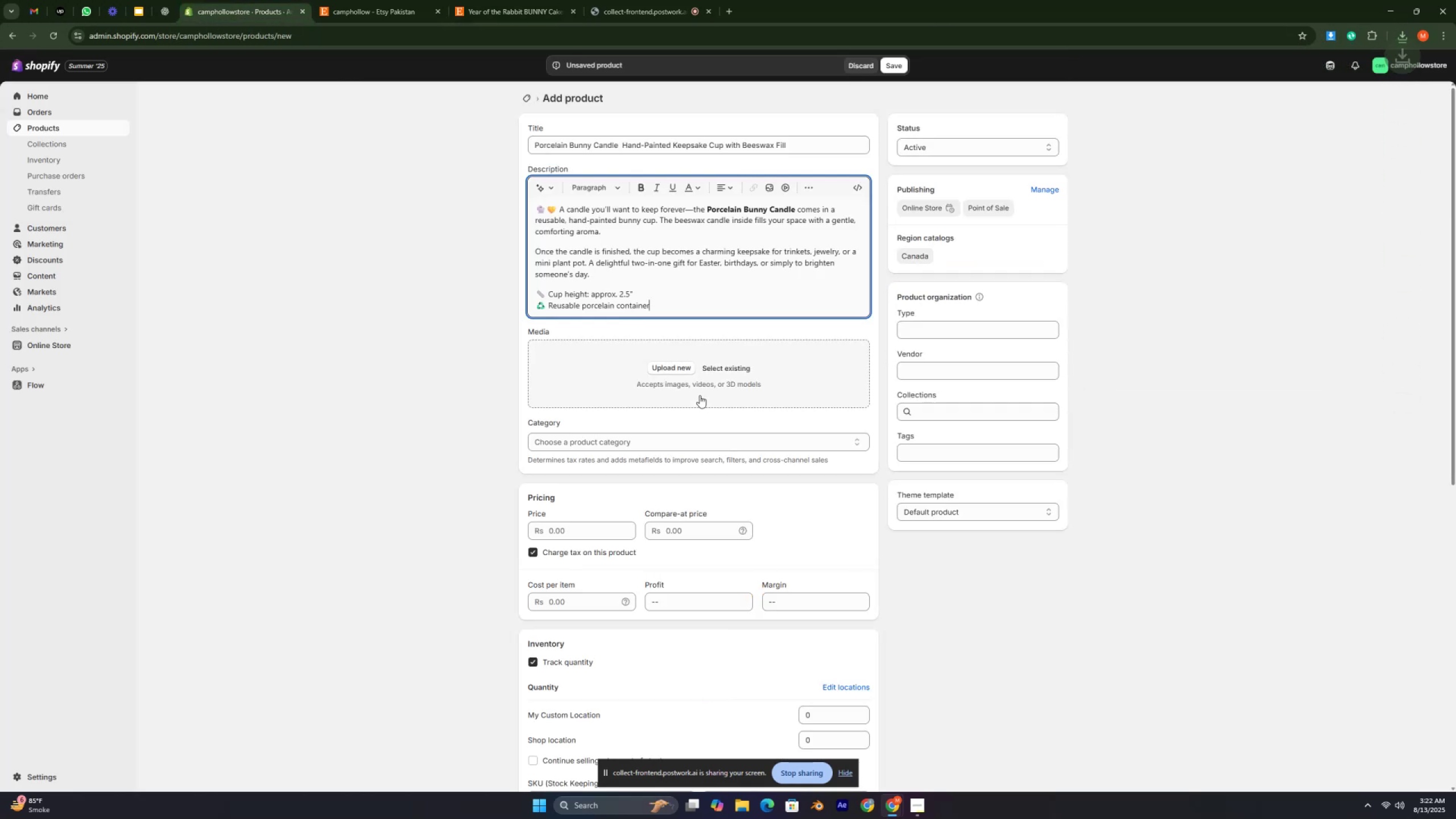 
key(Control+ControlLeft)
 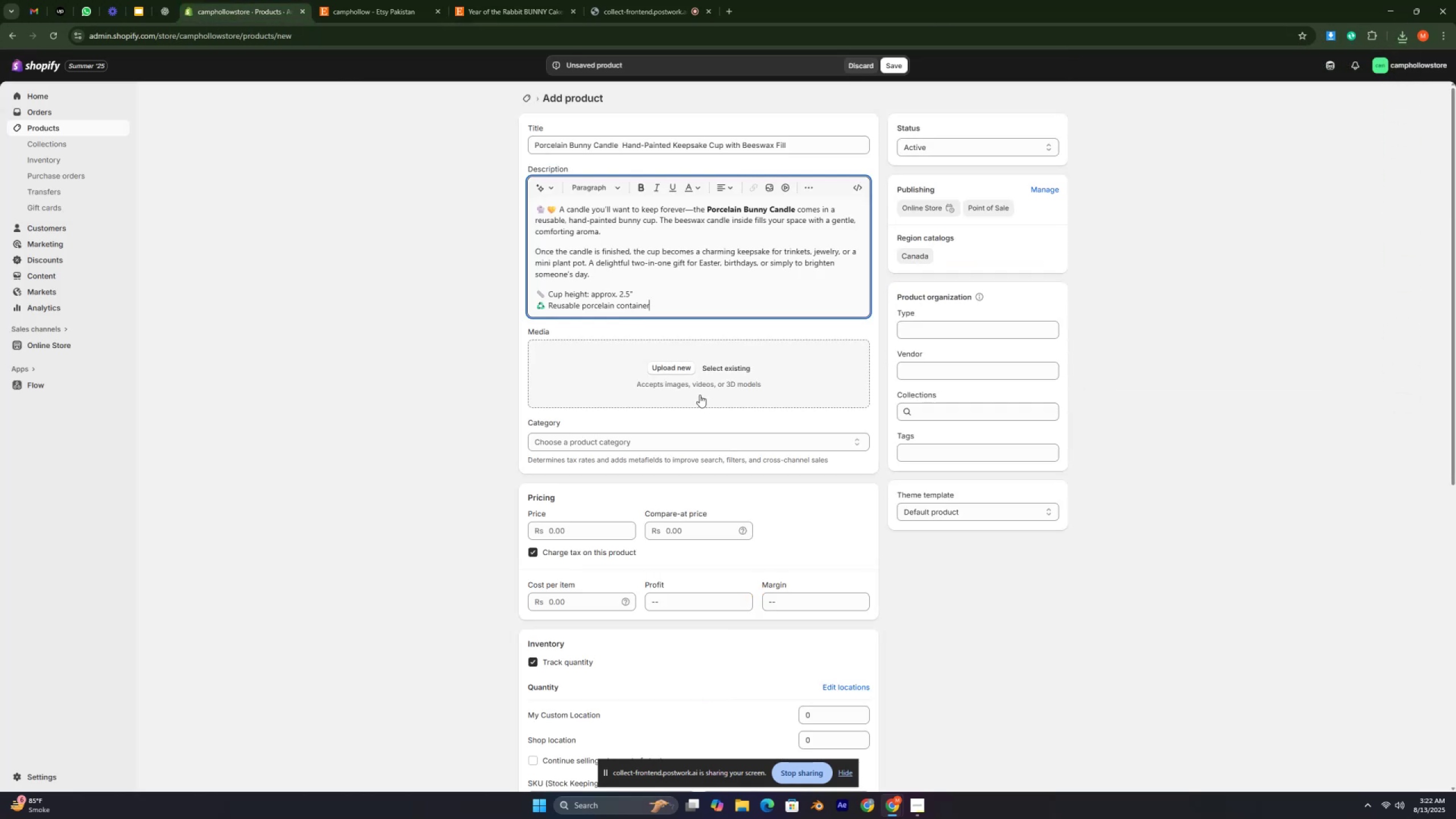 
key(Control+ControlLeft)
 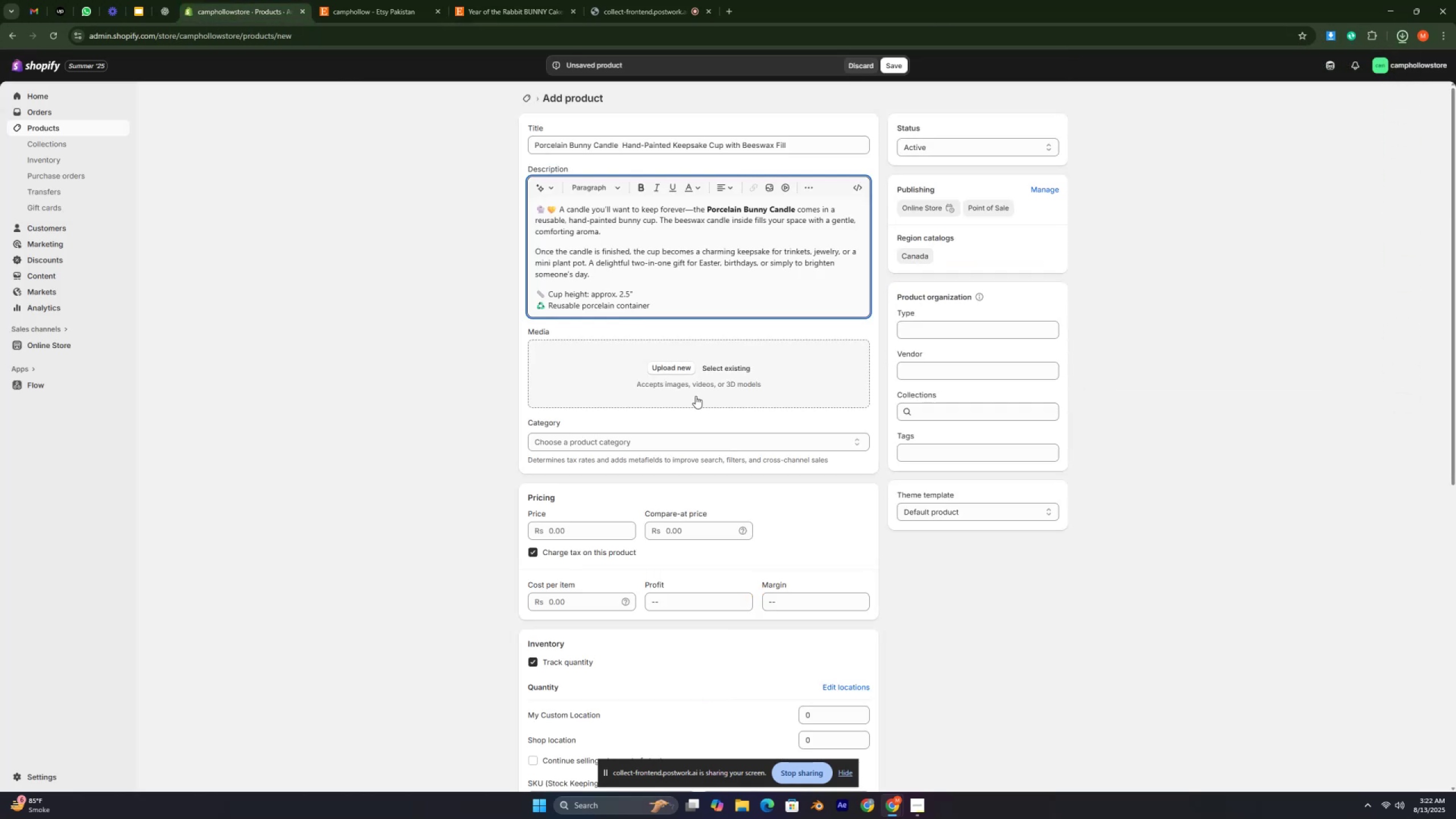 
key(Control+ControlLeft)
 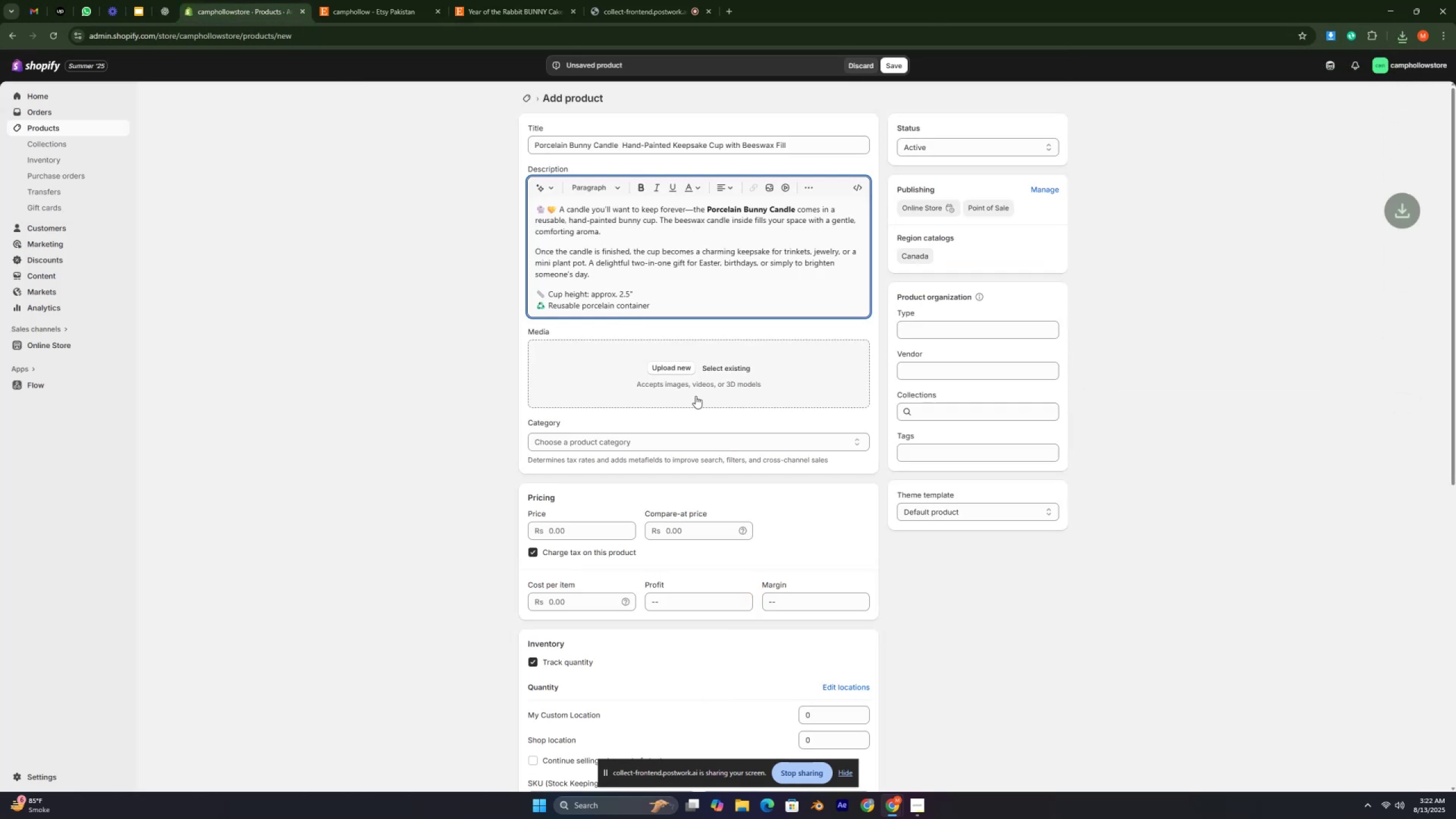 
key(Control+ControlLeft)
 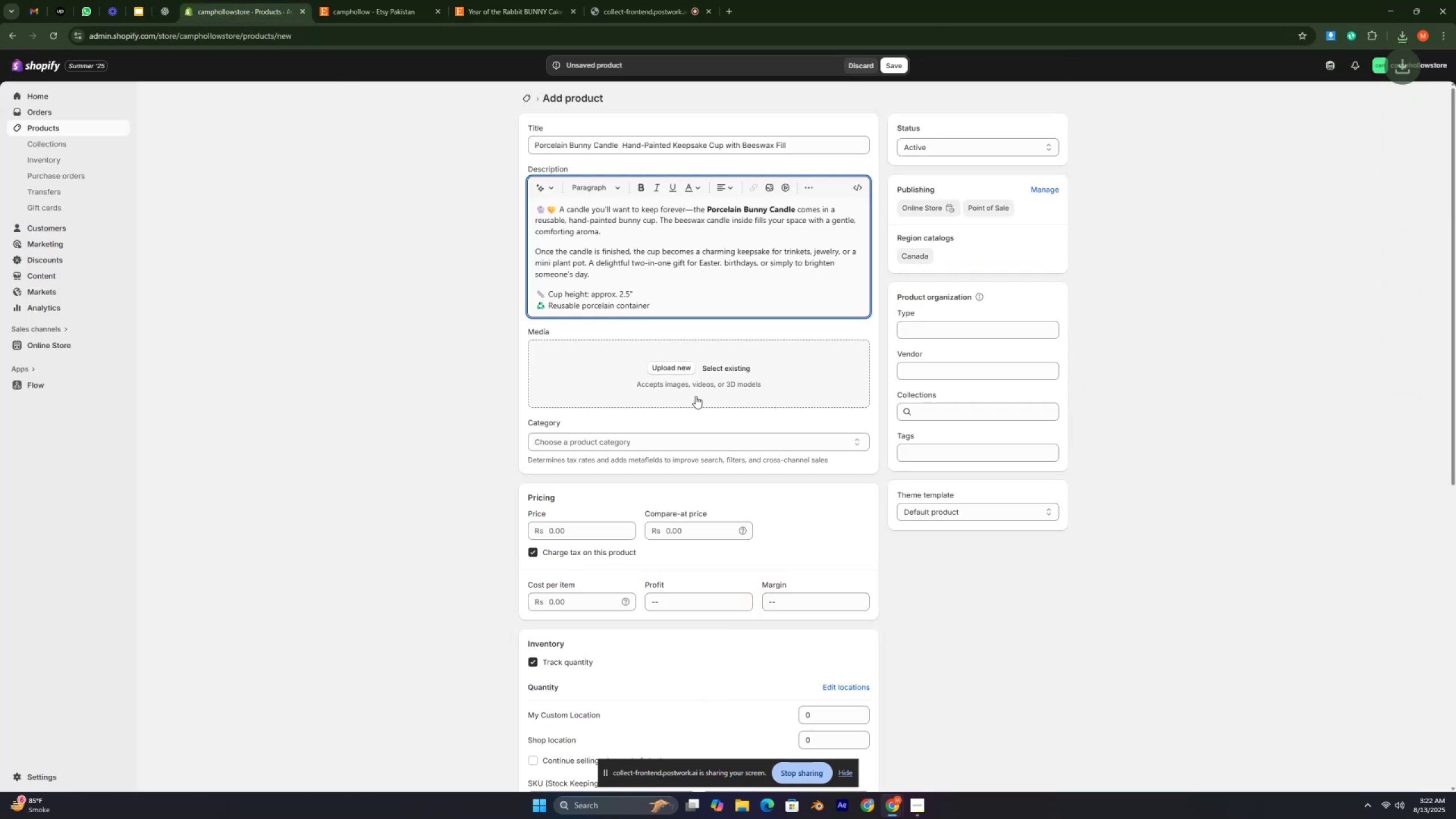 
key(Control+ControlLeft)
 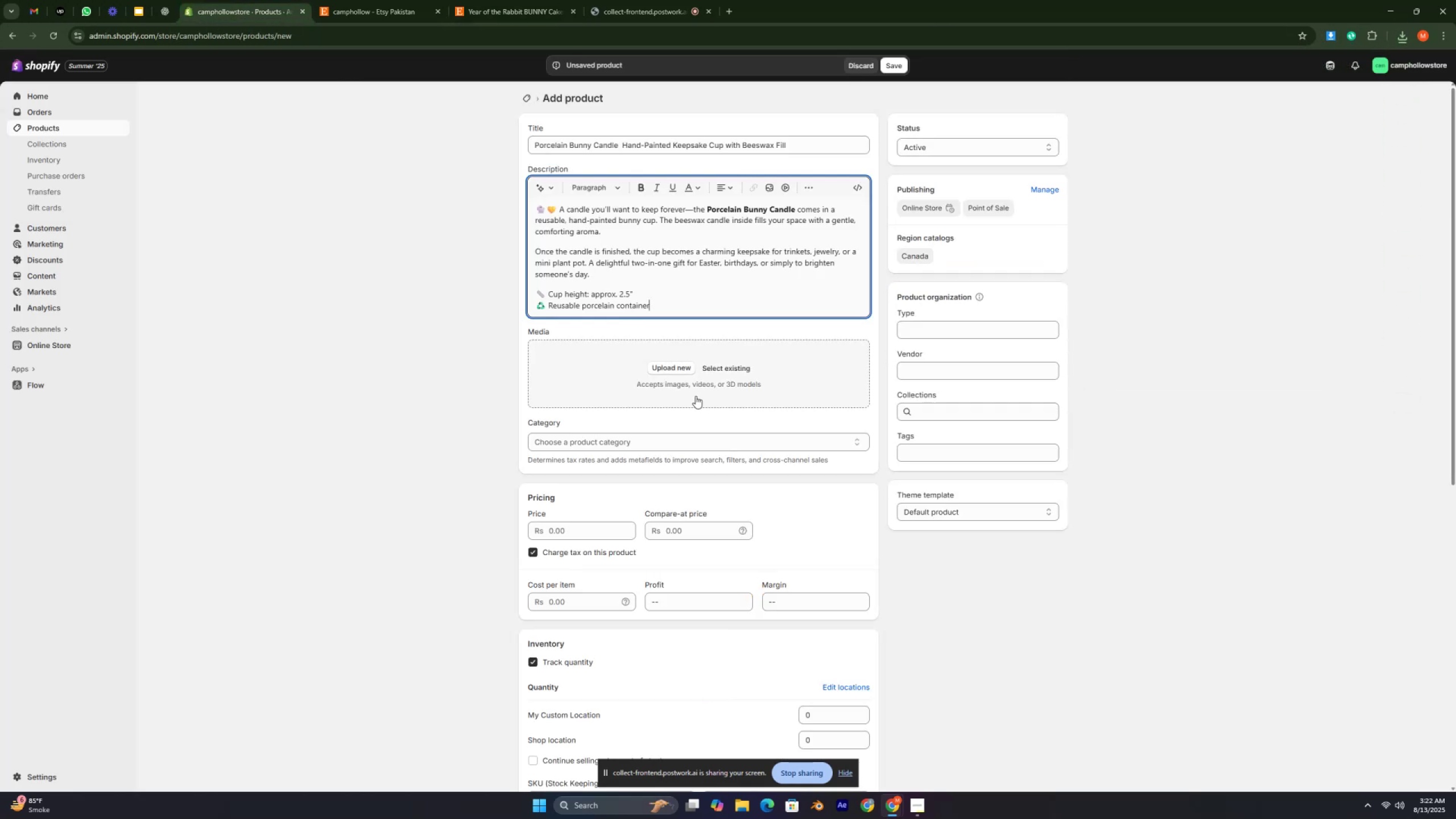 
key(Control+ControlLeft)
 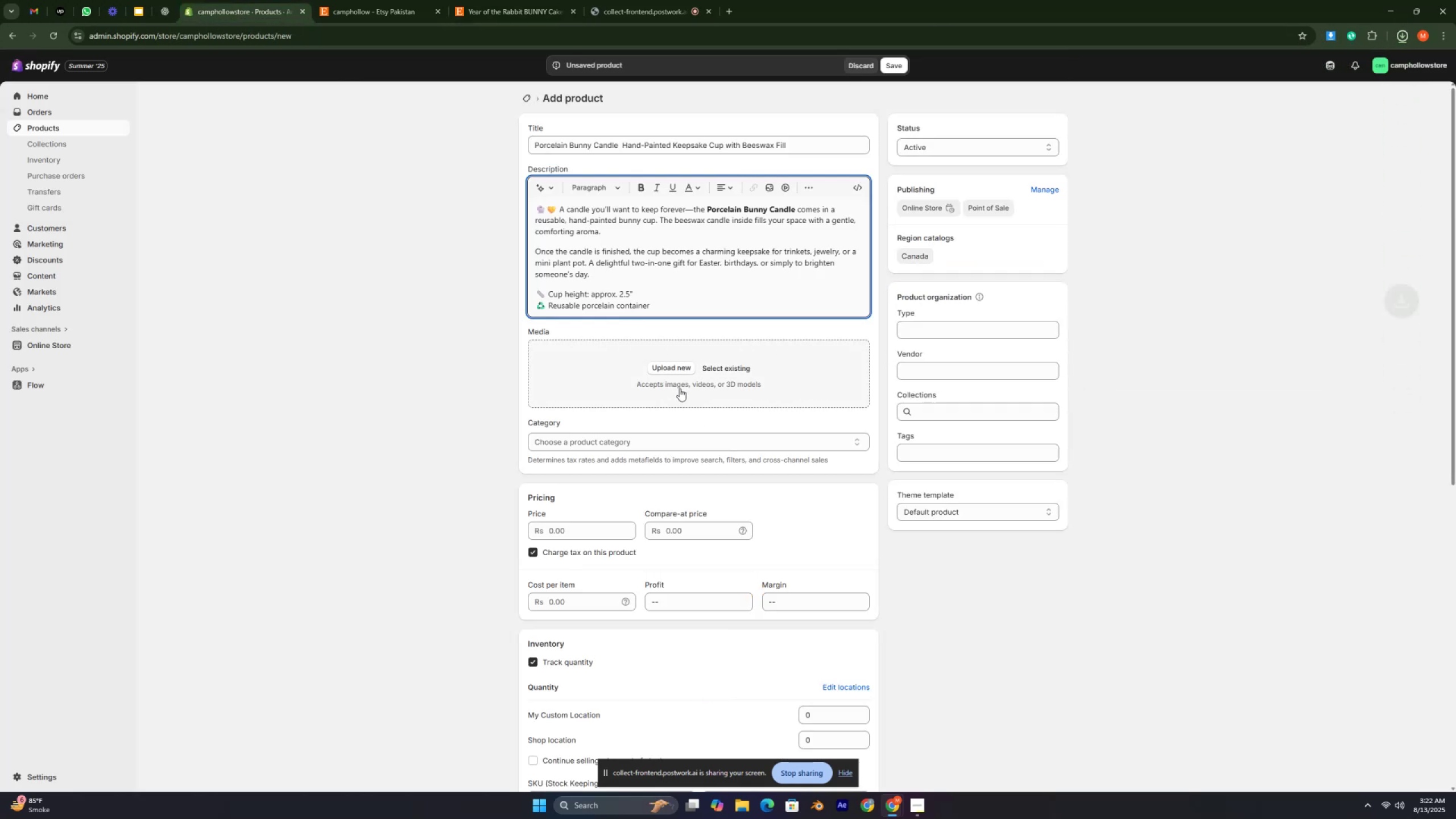 
left_click_drag(start_coordinate=[642, 351], to_coordinate=[644, 358])
 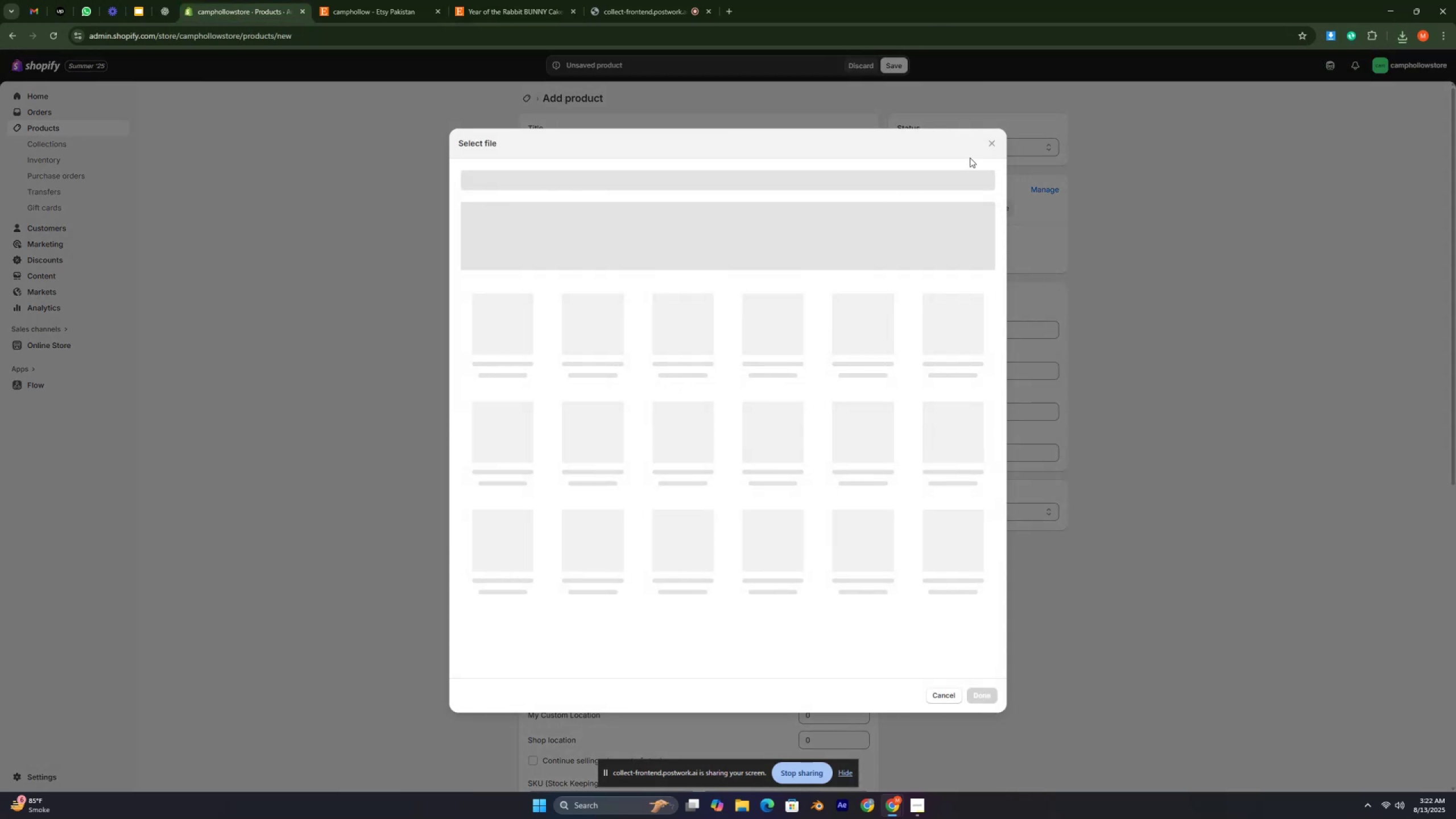 
left_click([995, 141])
 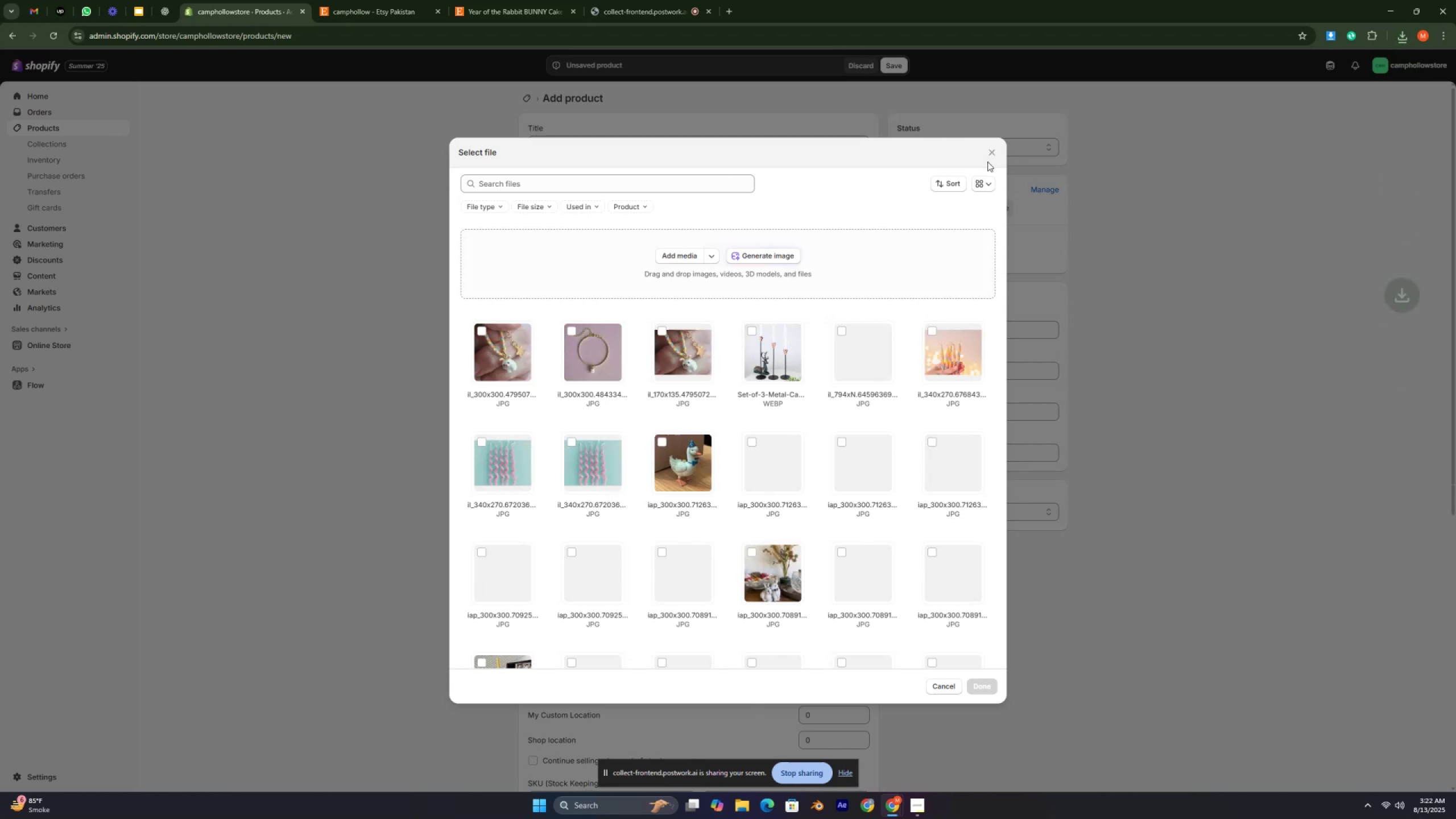 
left_click([991, 151])
 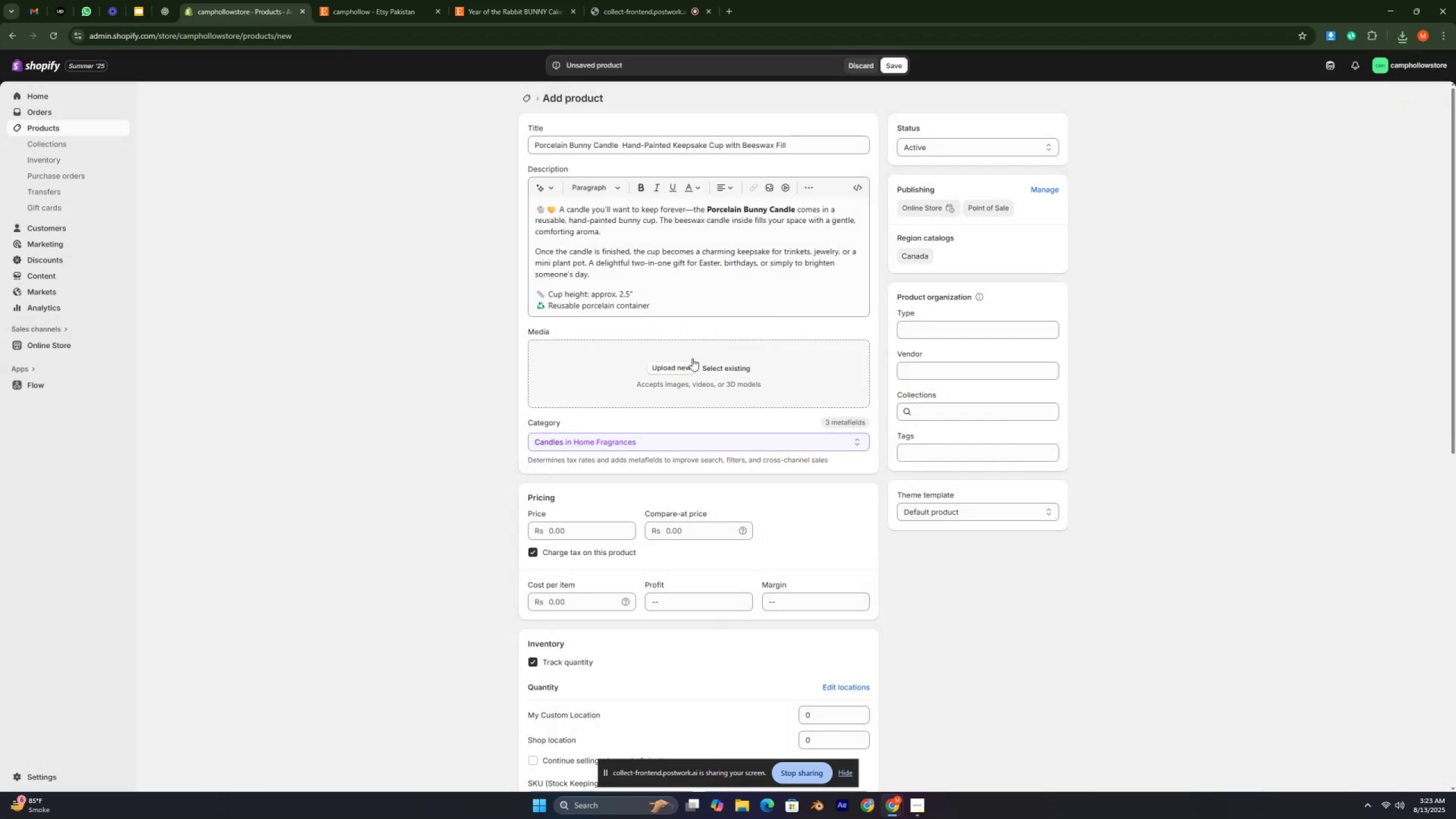 
left_click([679, 367])
 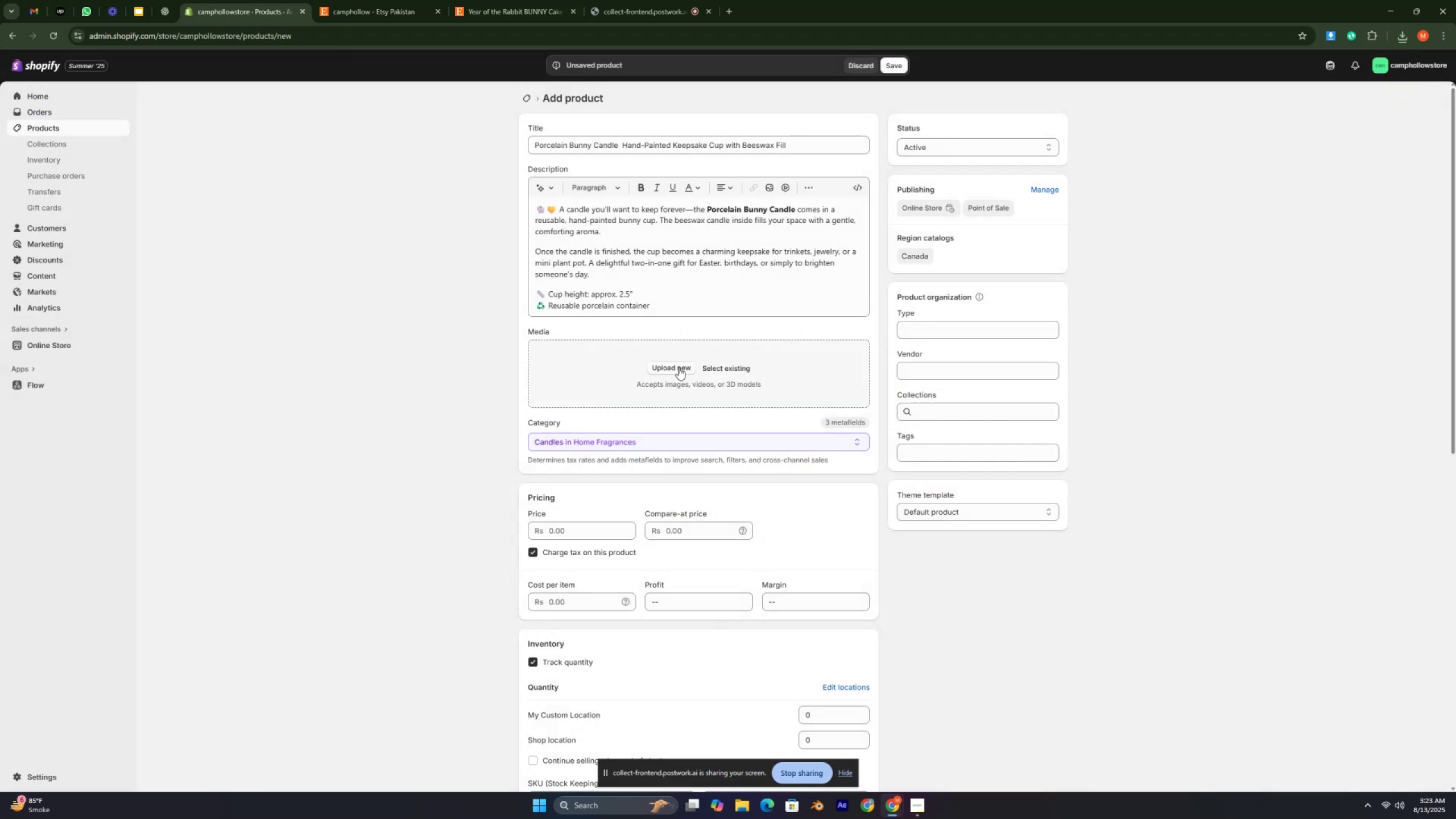 
key(Control+ControlLeft)
 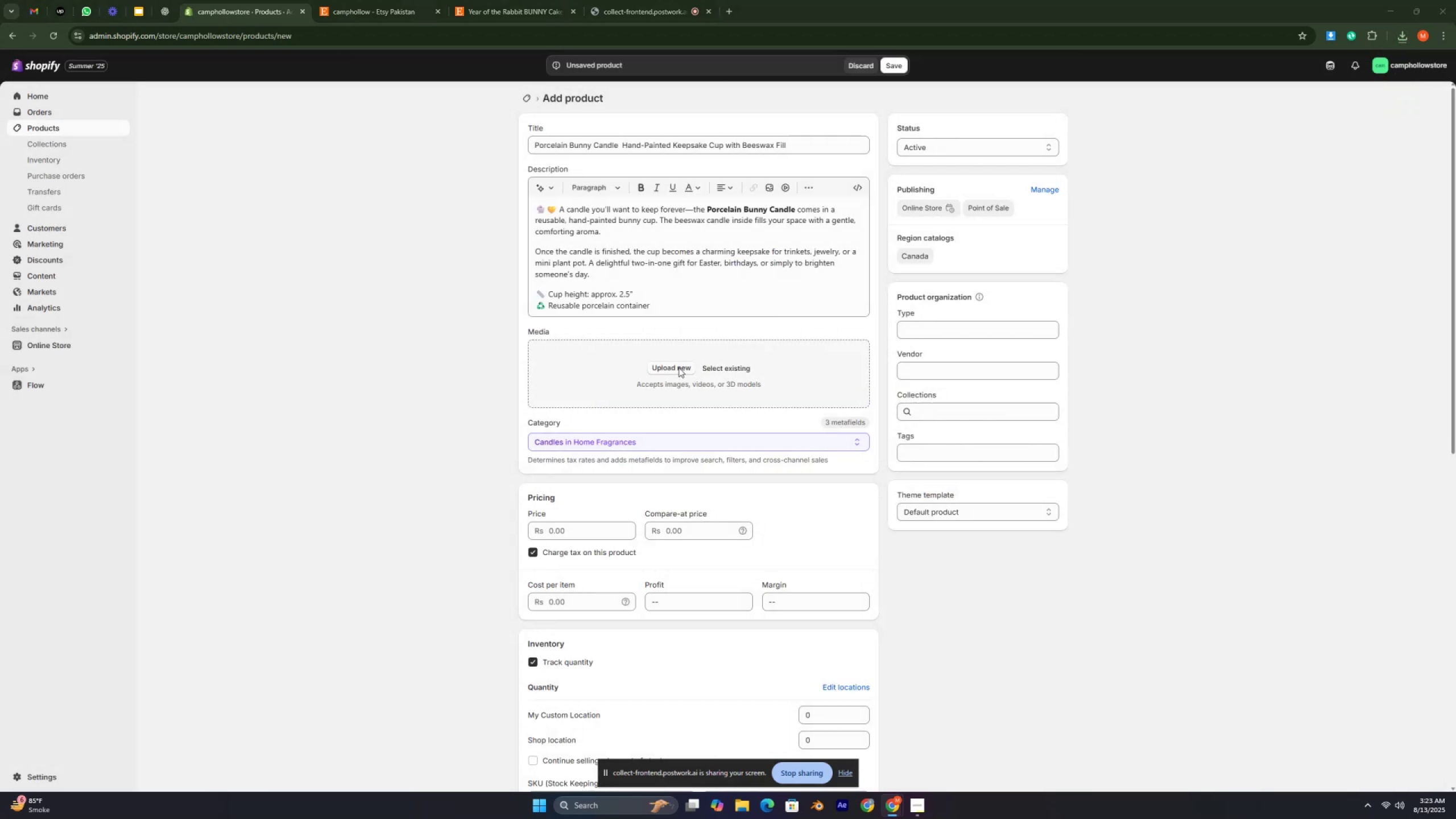 
key(Control+ControlLeft)
 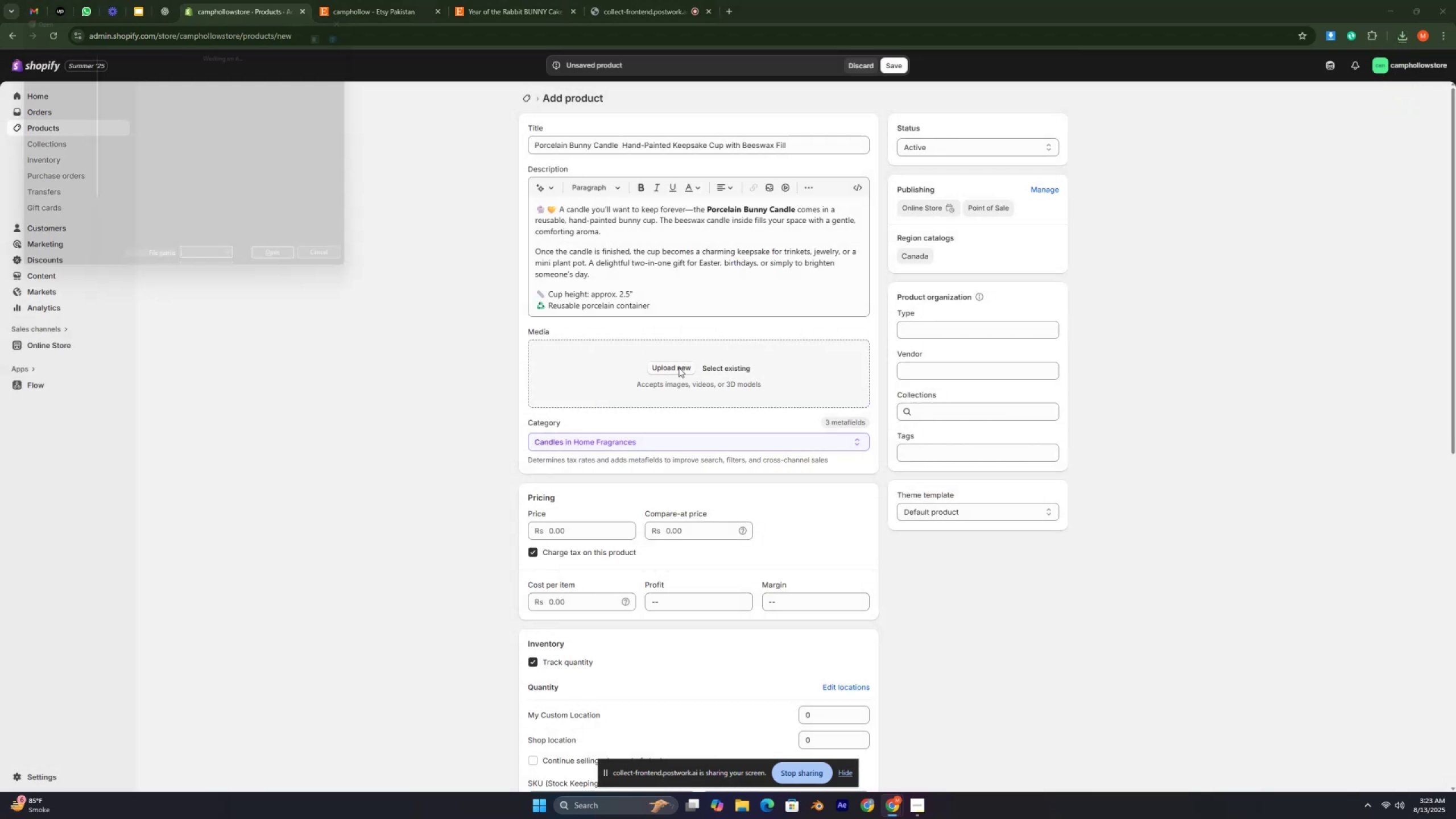 
key(Control+ControlLeft)
 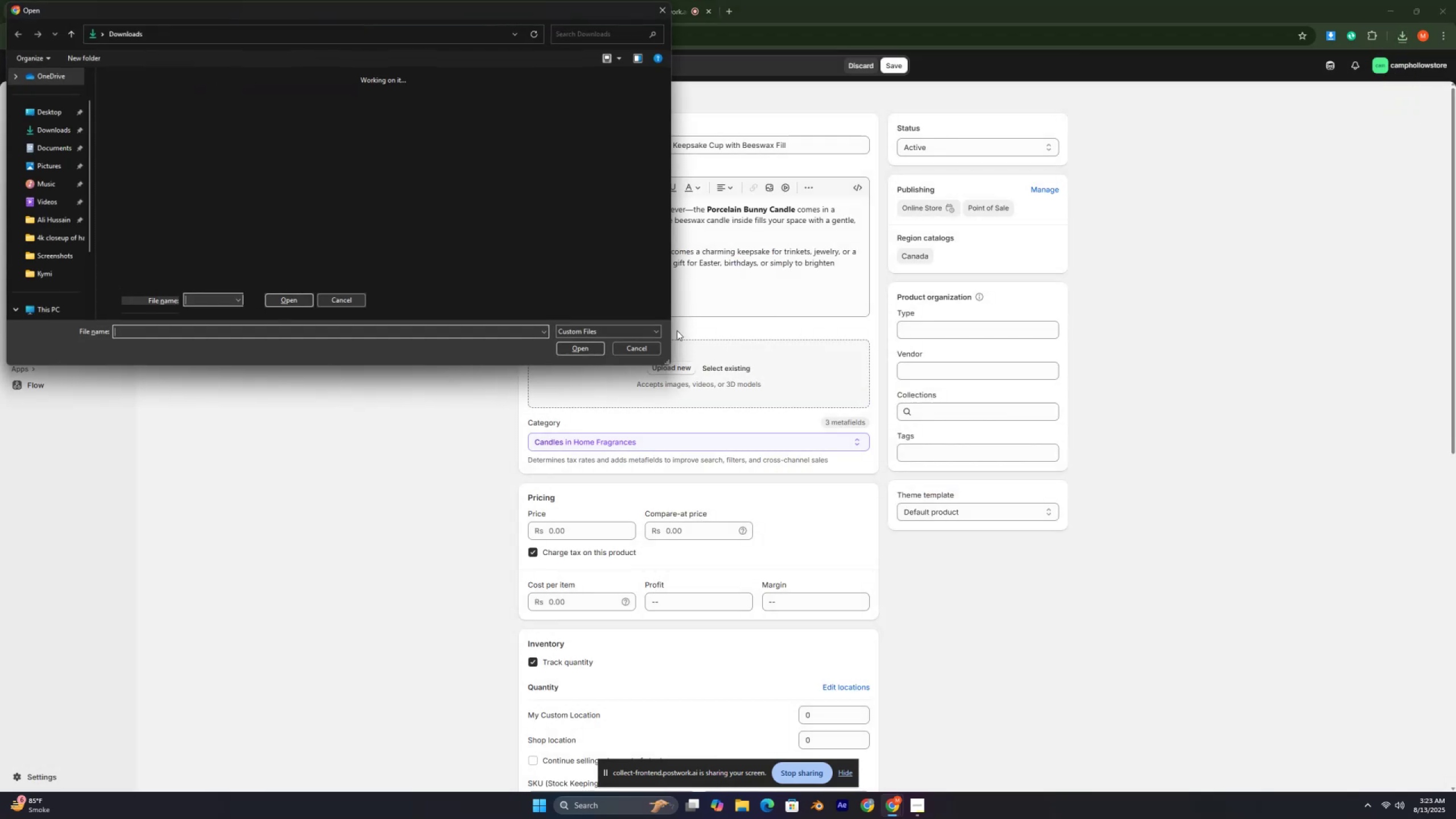 
key(Control+ControlLeft)
 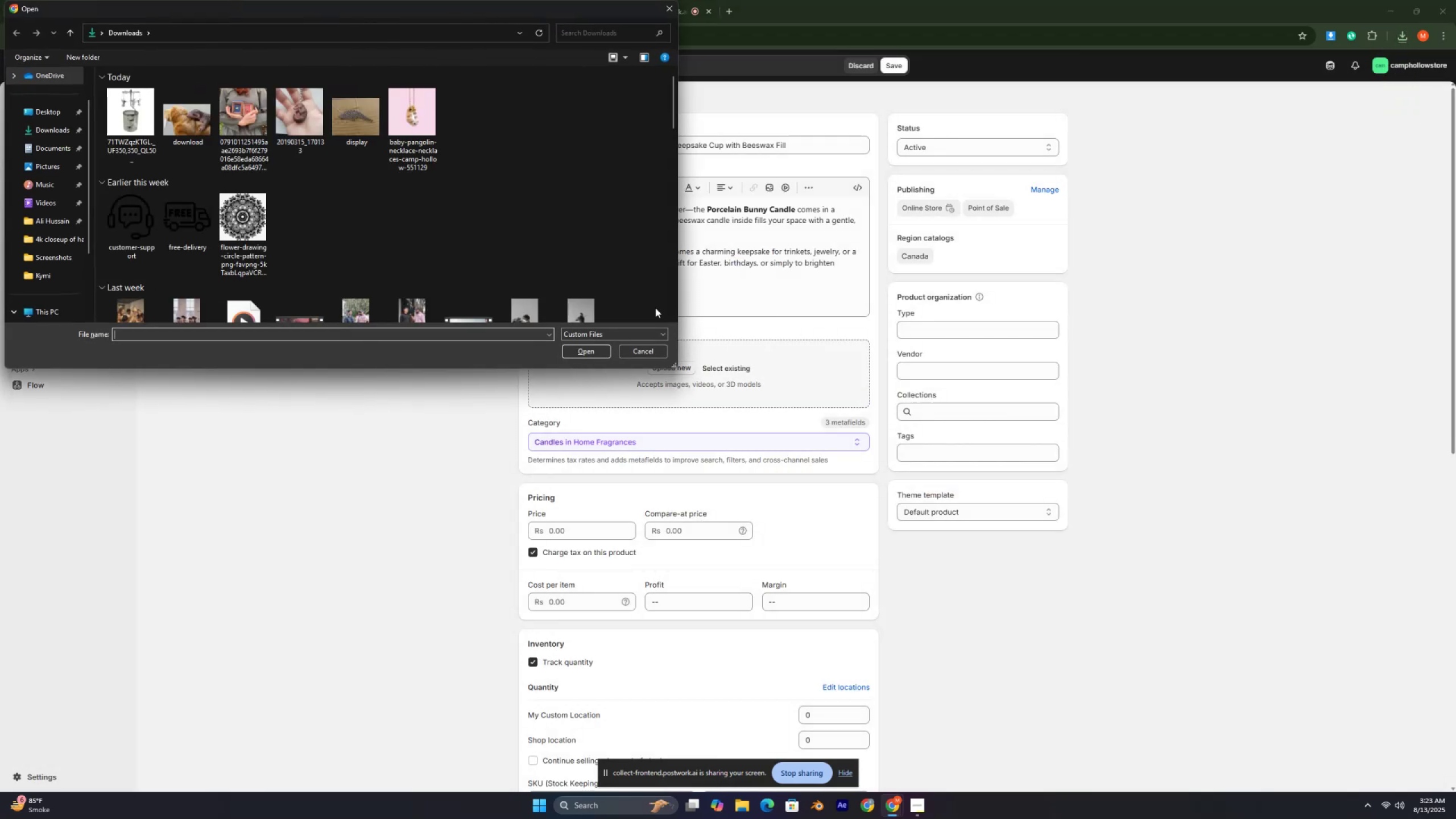 
key(Control+ControlLeft)
 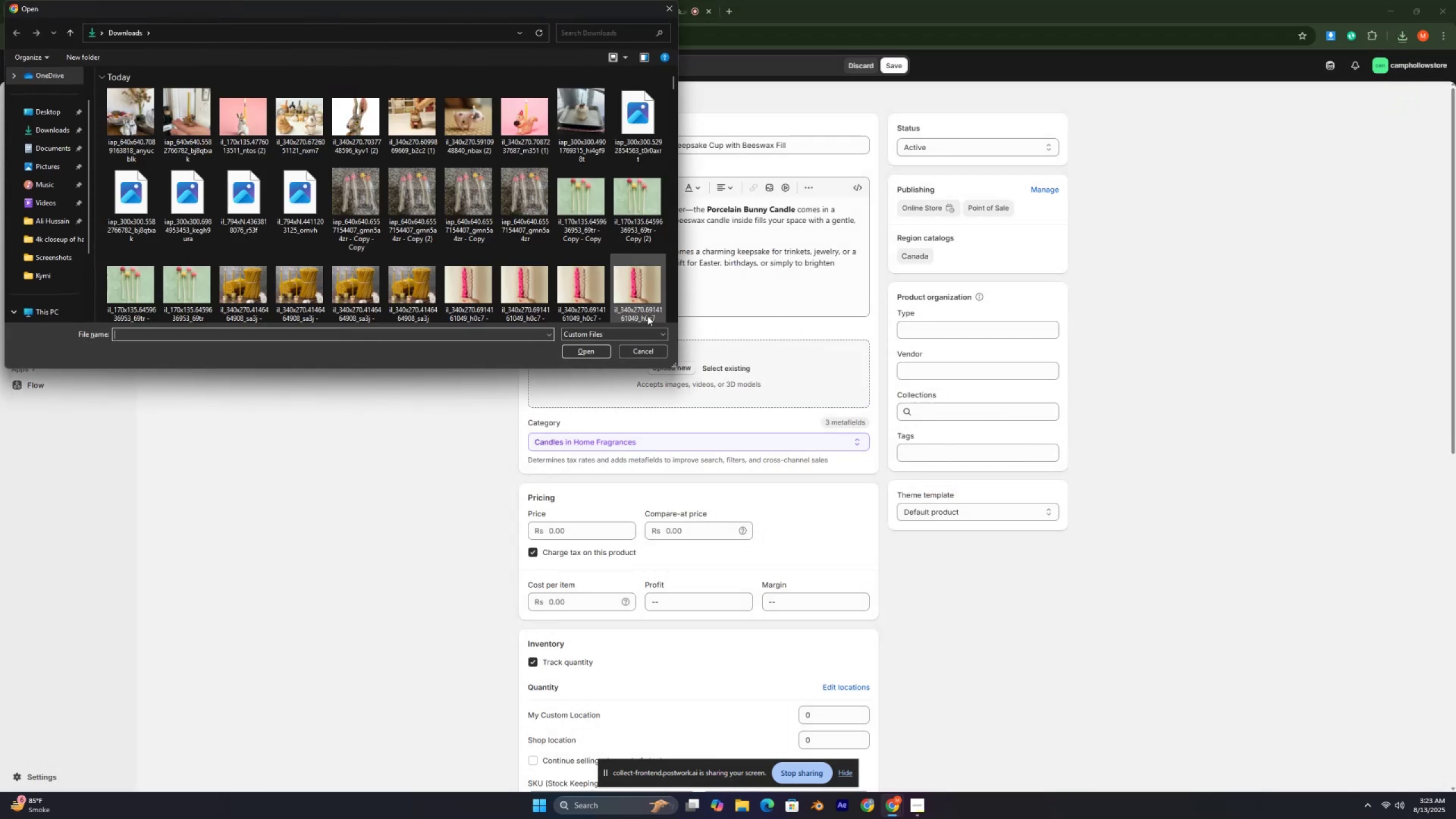 
key(Control+ControlLeft)
 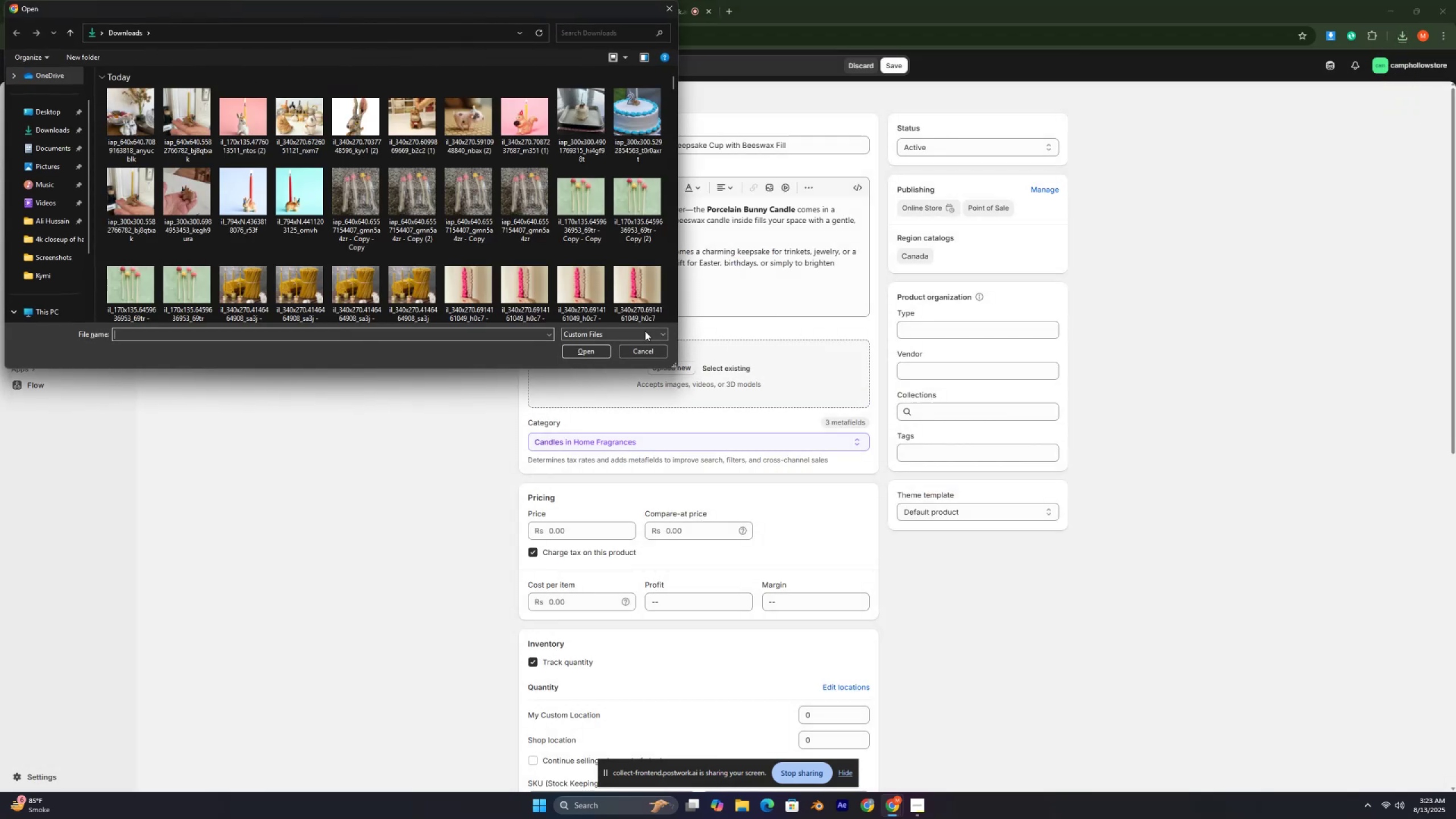 
key(Control+ControlLeft)
 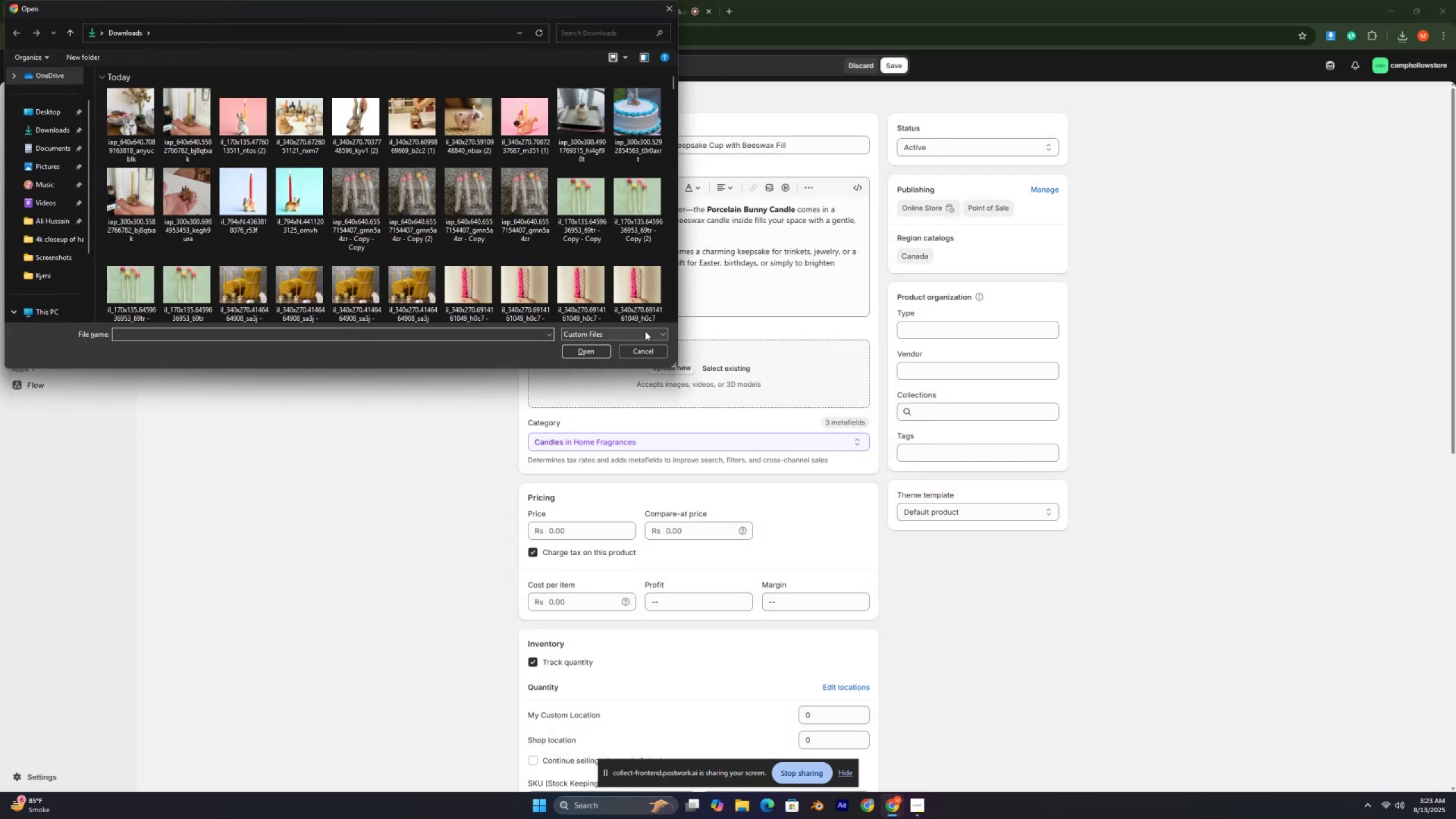 
key(Control+ControlLeft)
 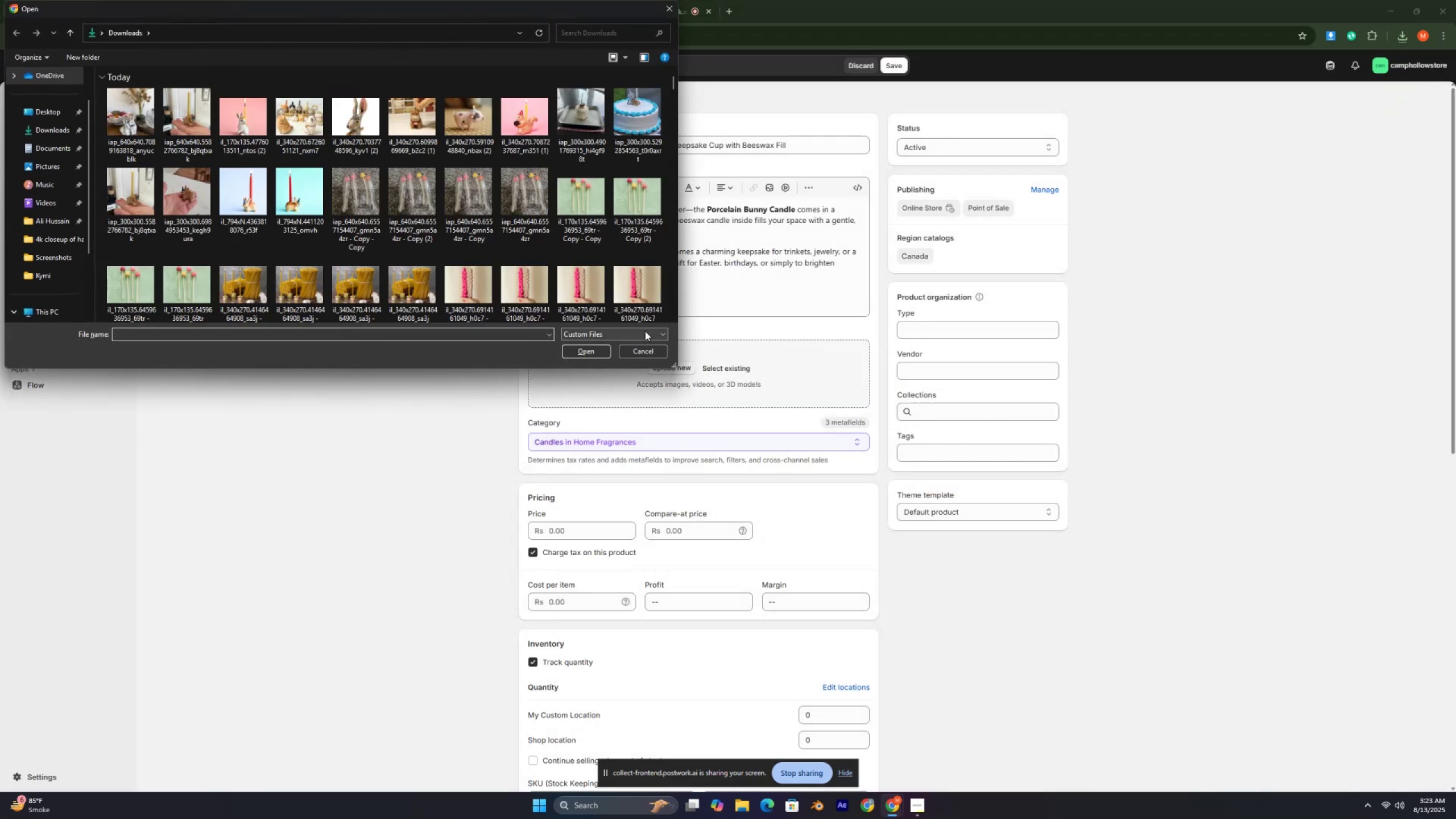 
key(Control+ControlLeft)
 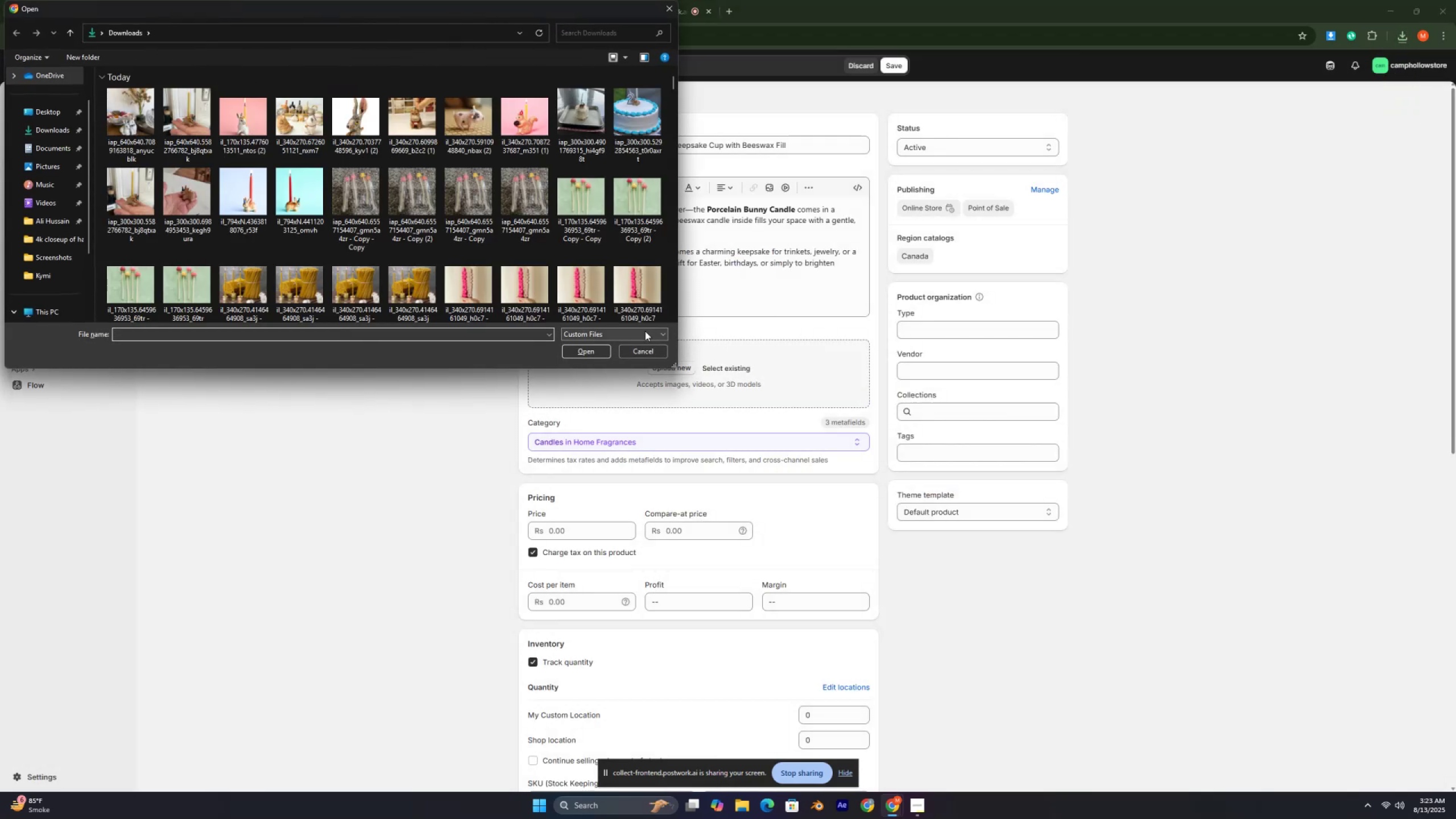 
key(Control+ControlLeft)
 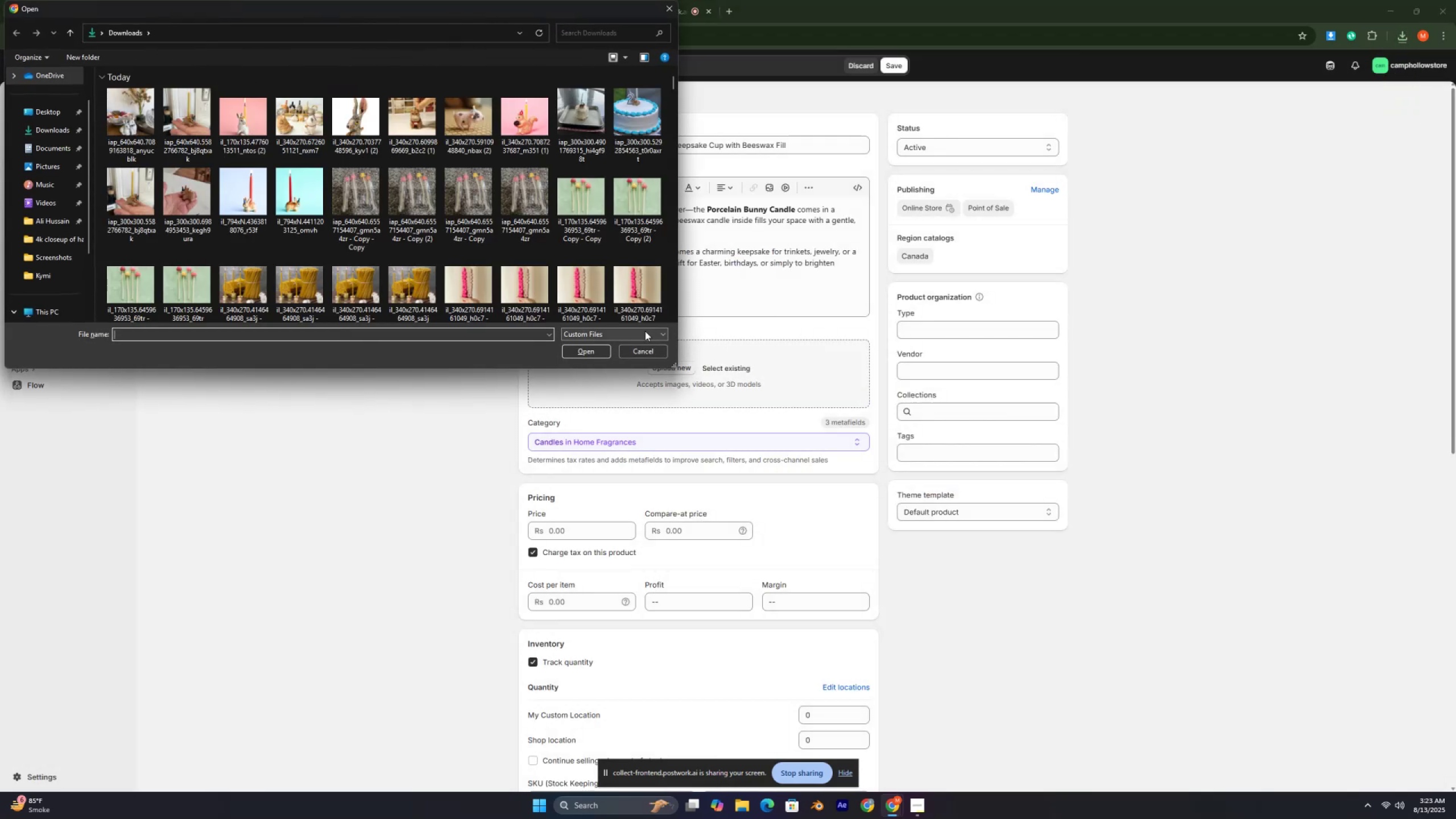 
key(Control+ControlLeft)
 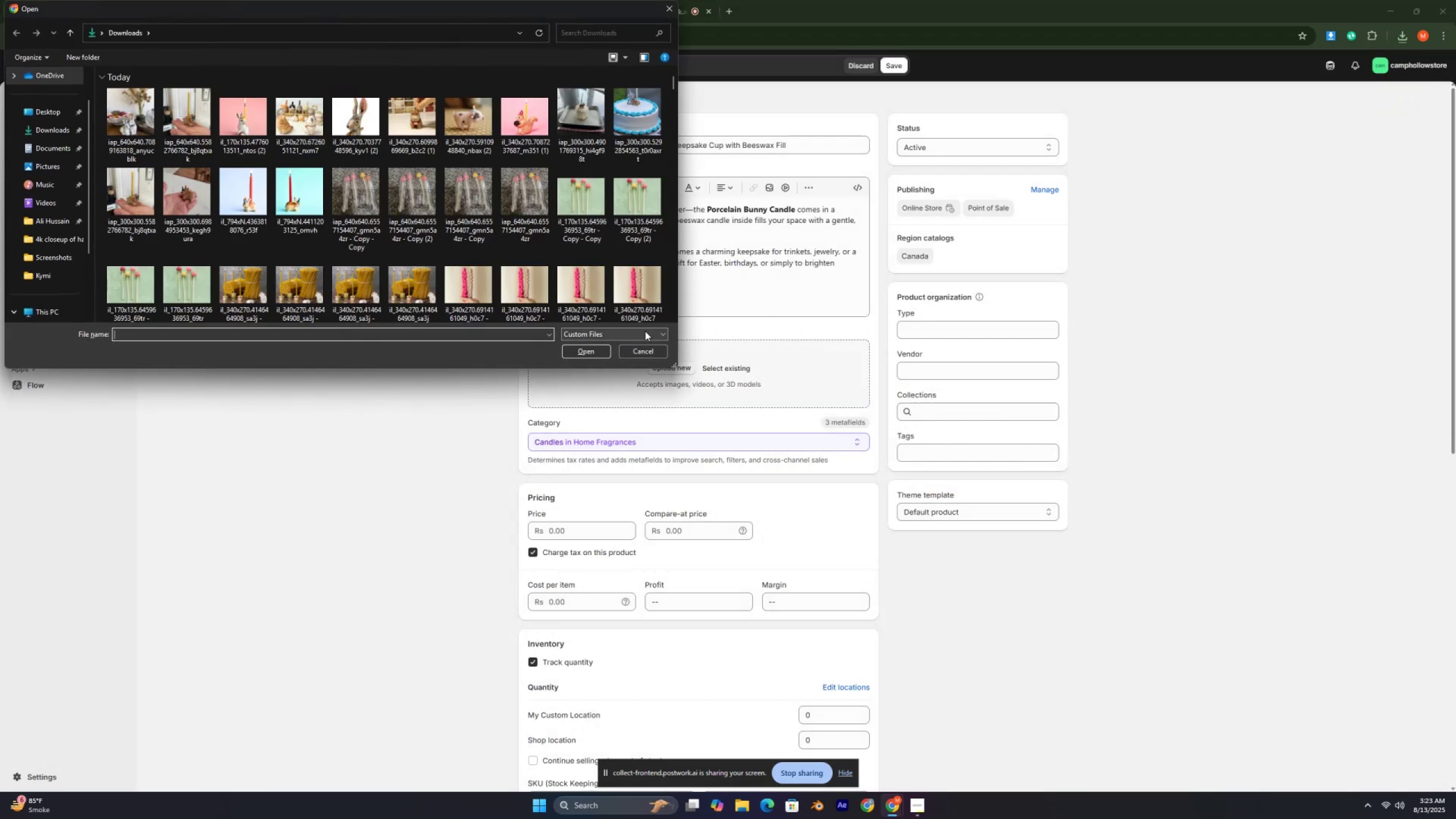 
key(Control+ControlLeft)
 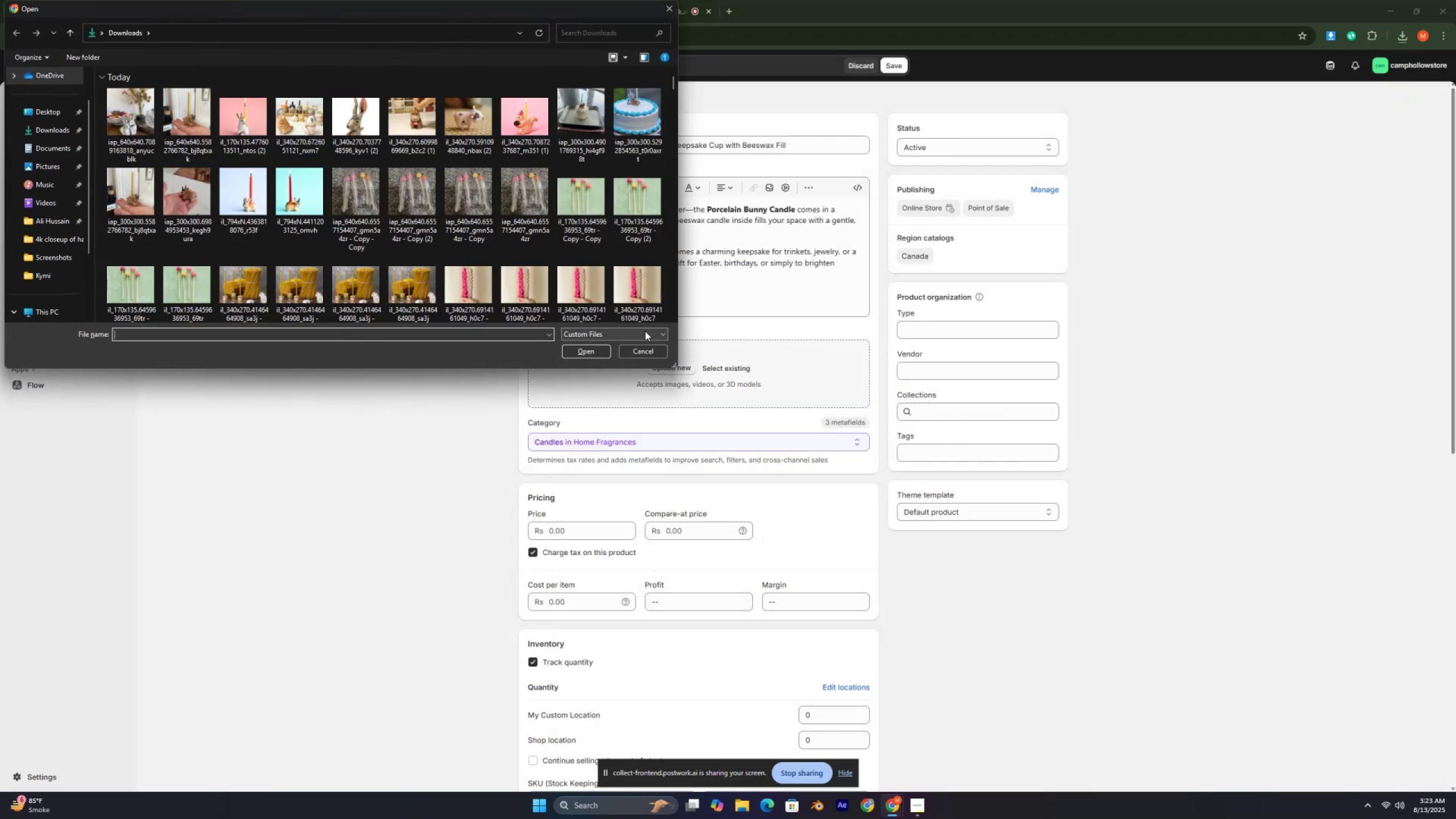 
key(Control+ControlLeft)
 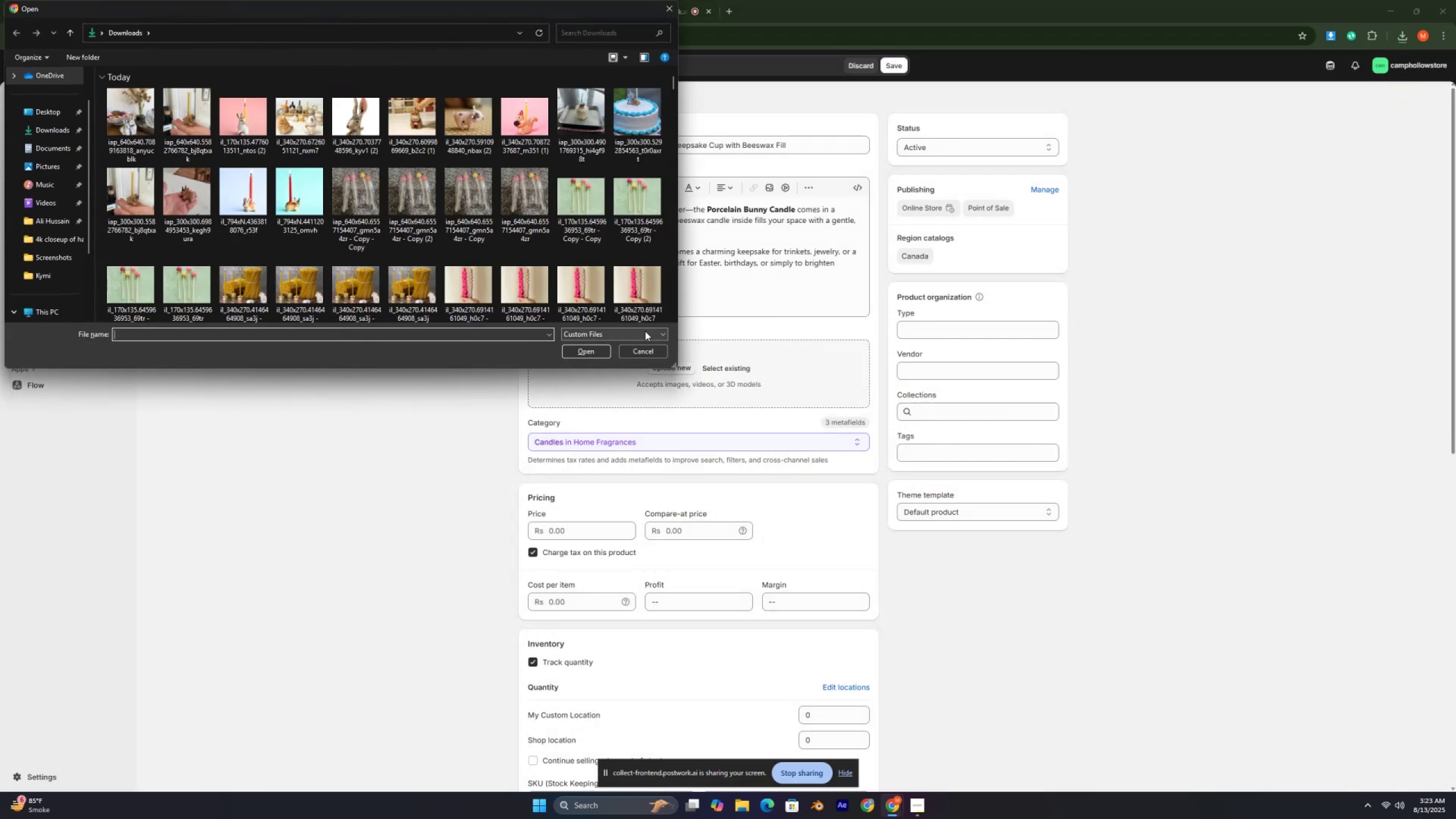 
key(Control+ControlLeft)
 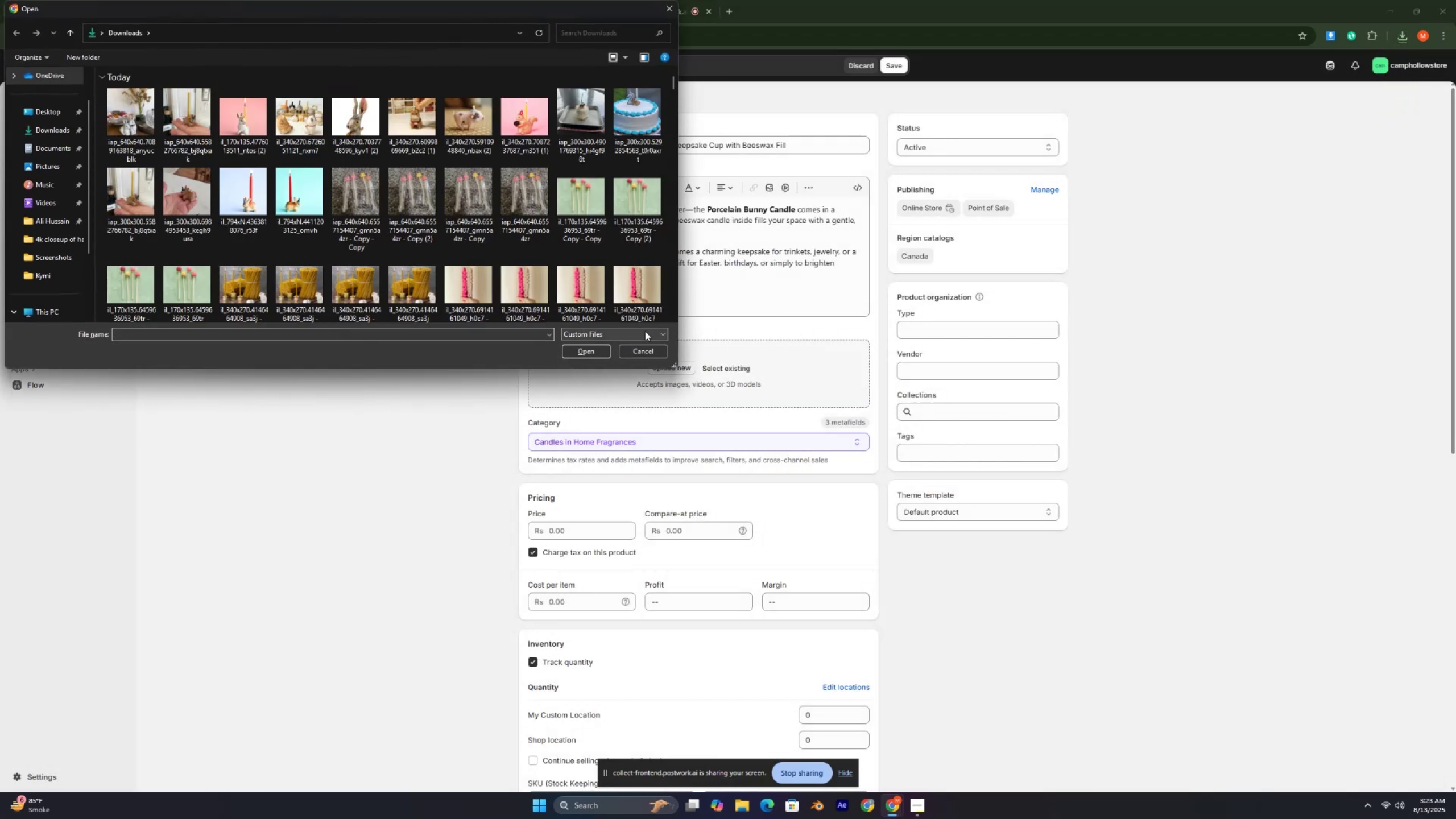 
key(Control+ControlLeft)
 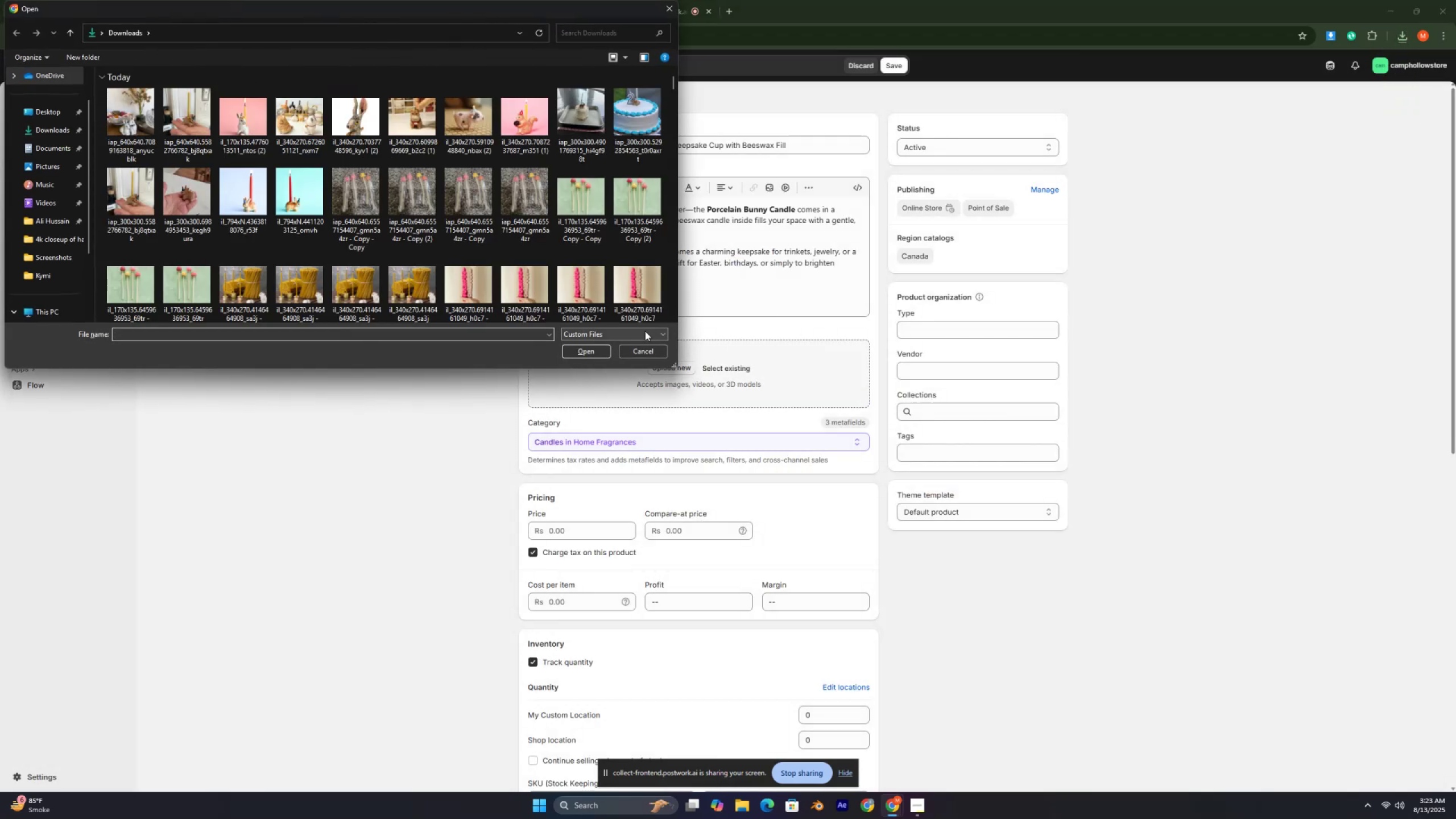 
key(Control+ControlLeft)
 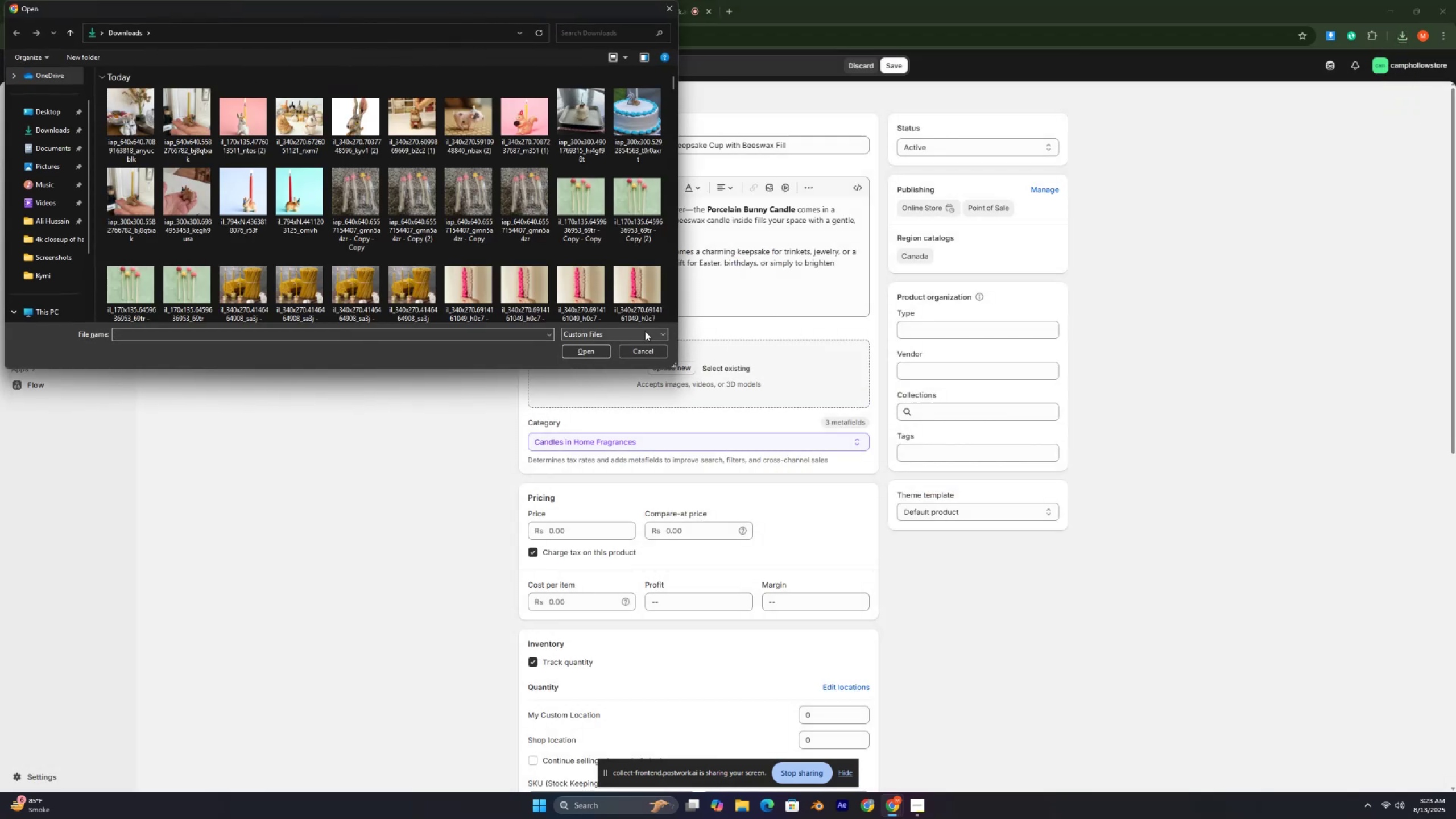 
key(Control+ControlLeft)
 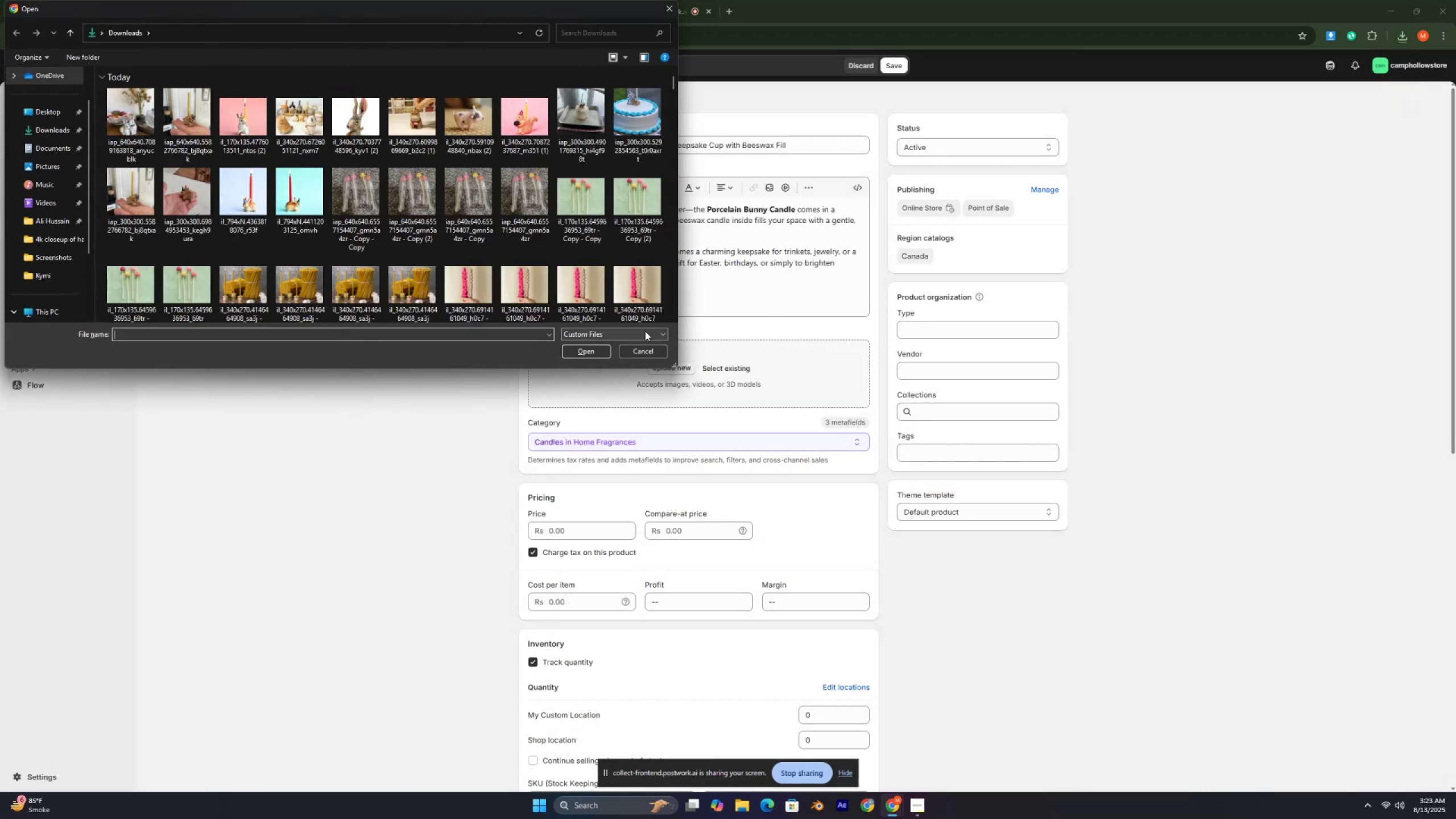 
key(Control+ControlLeft)
 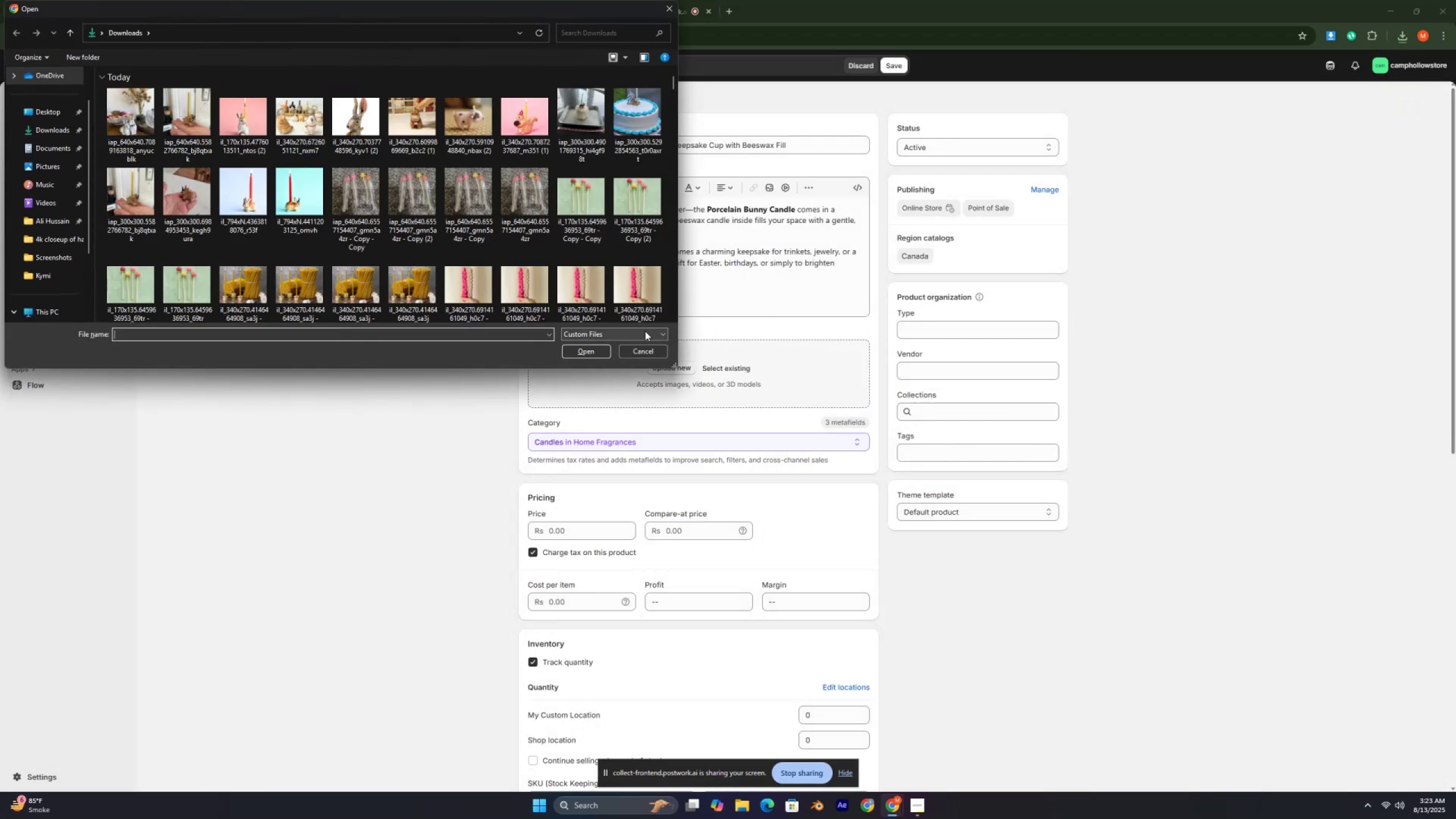 
key(Control+ControlLeft)
 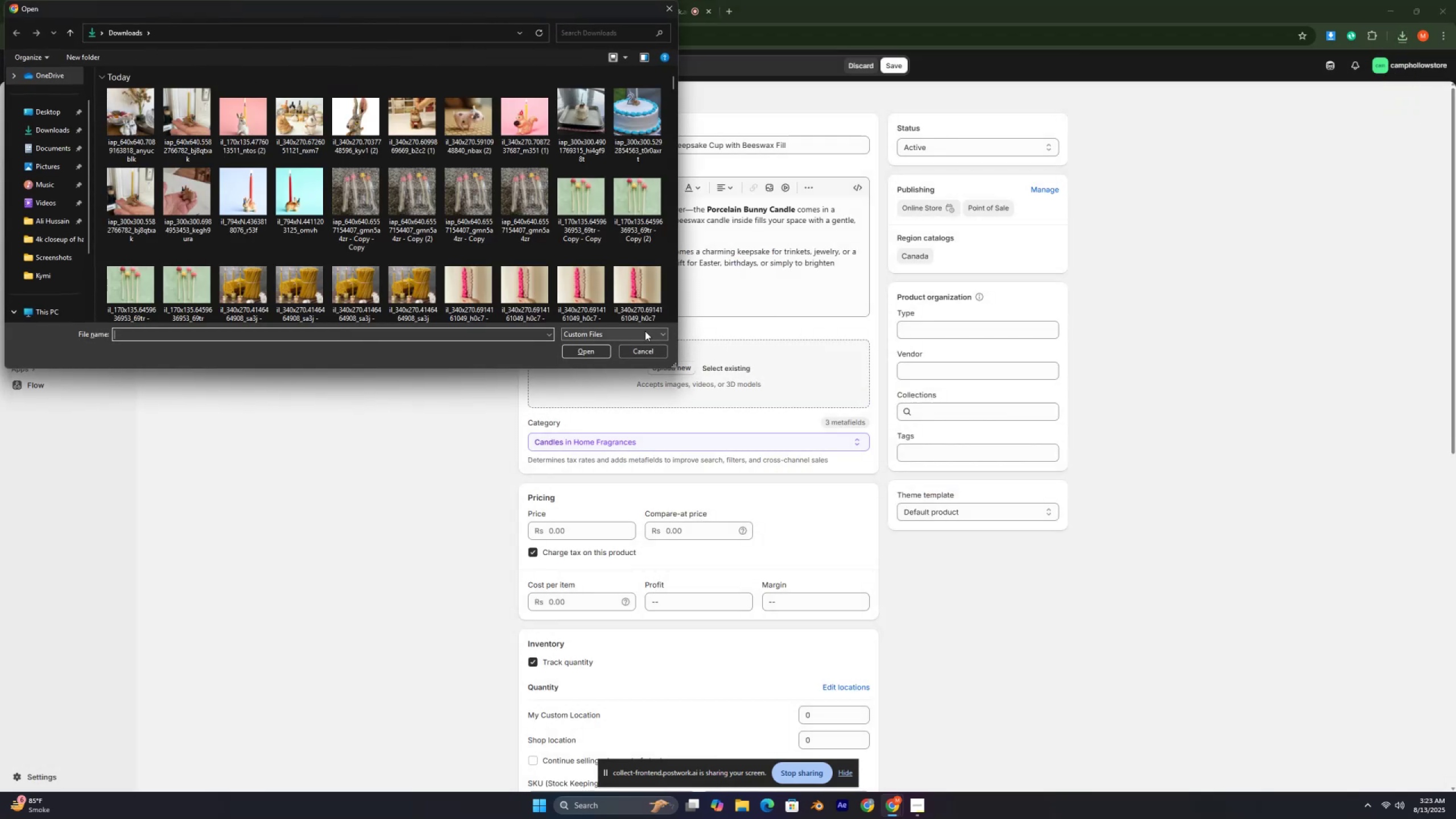 
key(Control+ControlLeft)
 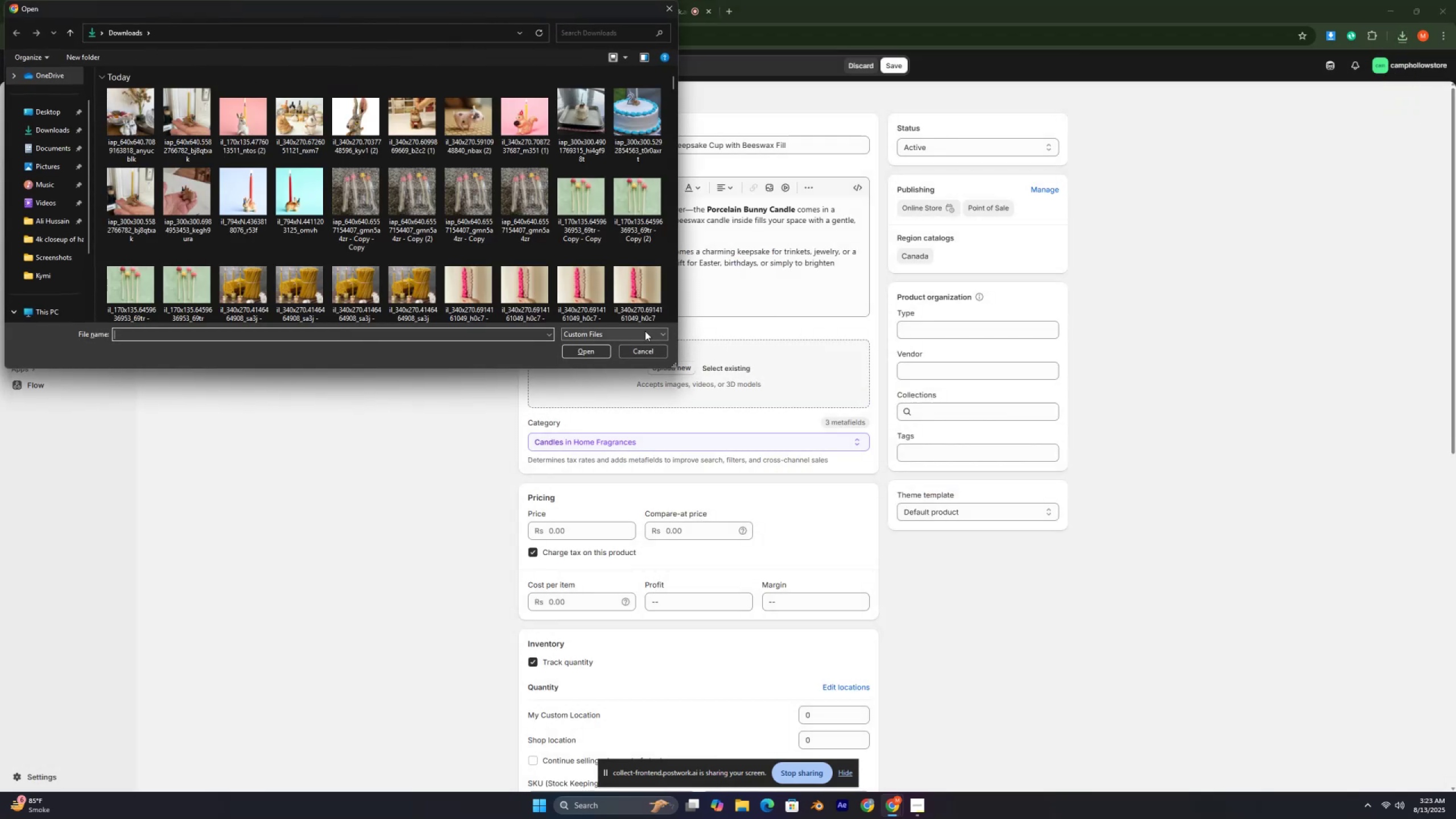 
key(Control+ControlLeft)
 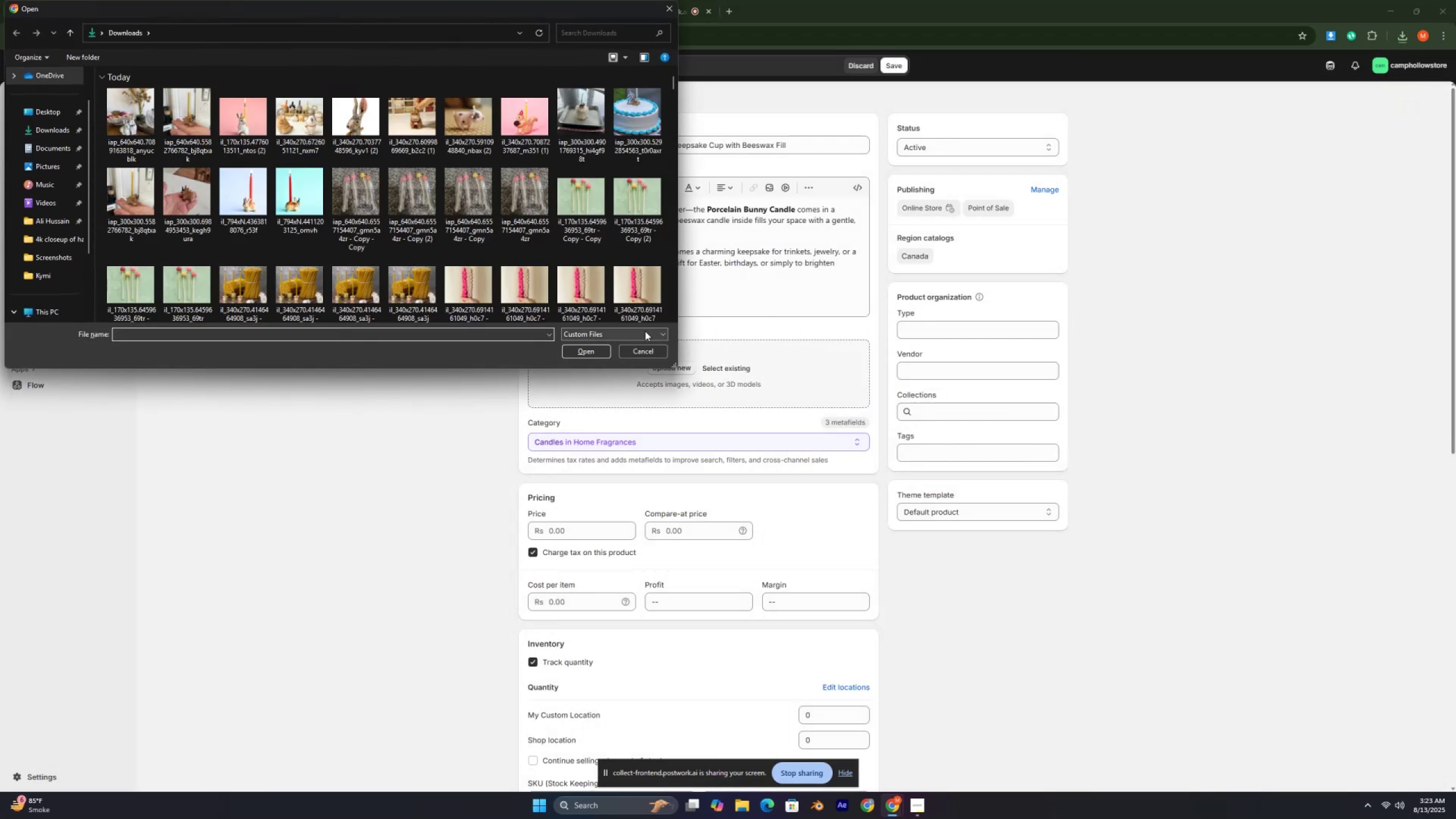 
key(Control+ControlLeft)
 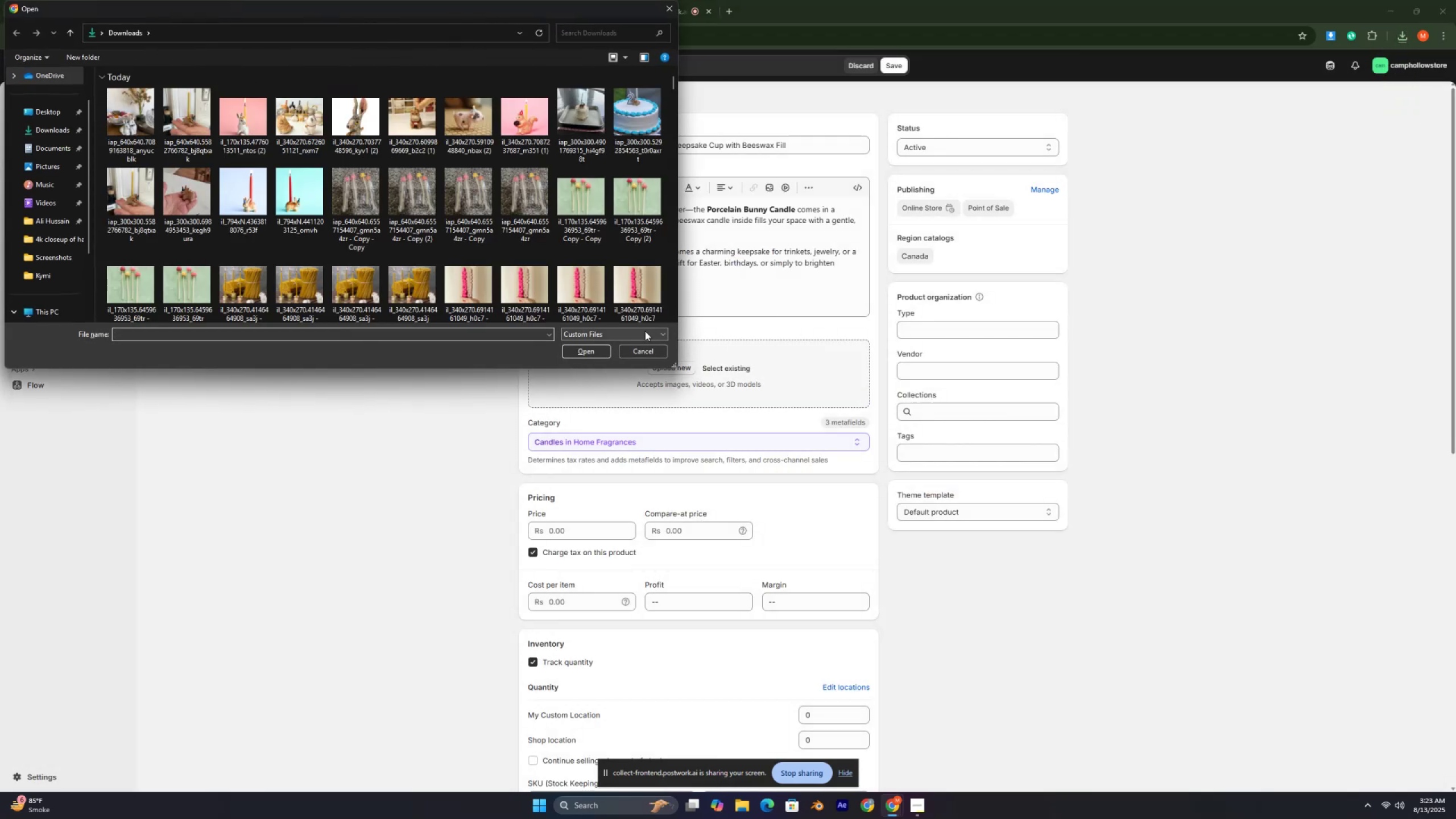 
key(Control+ControlLeft)
 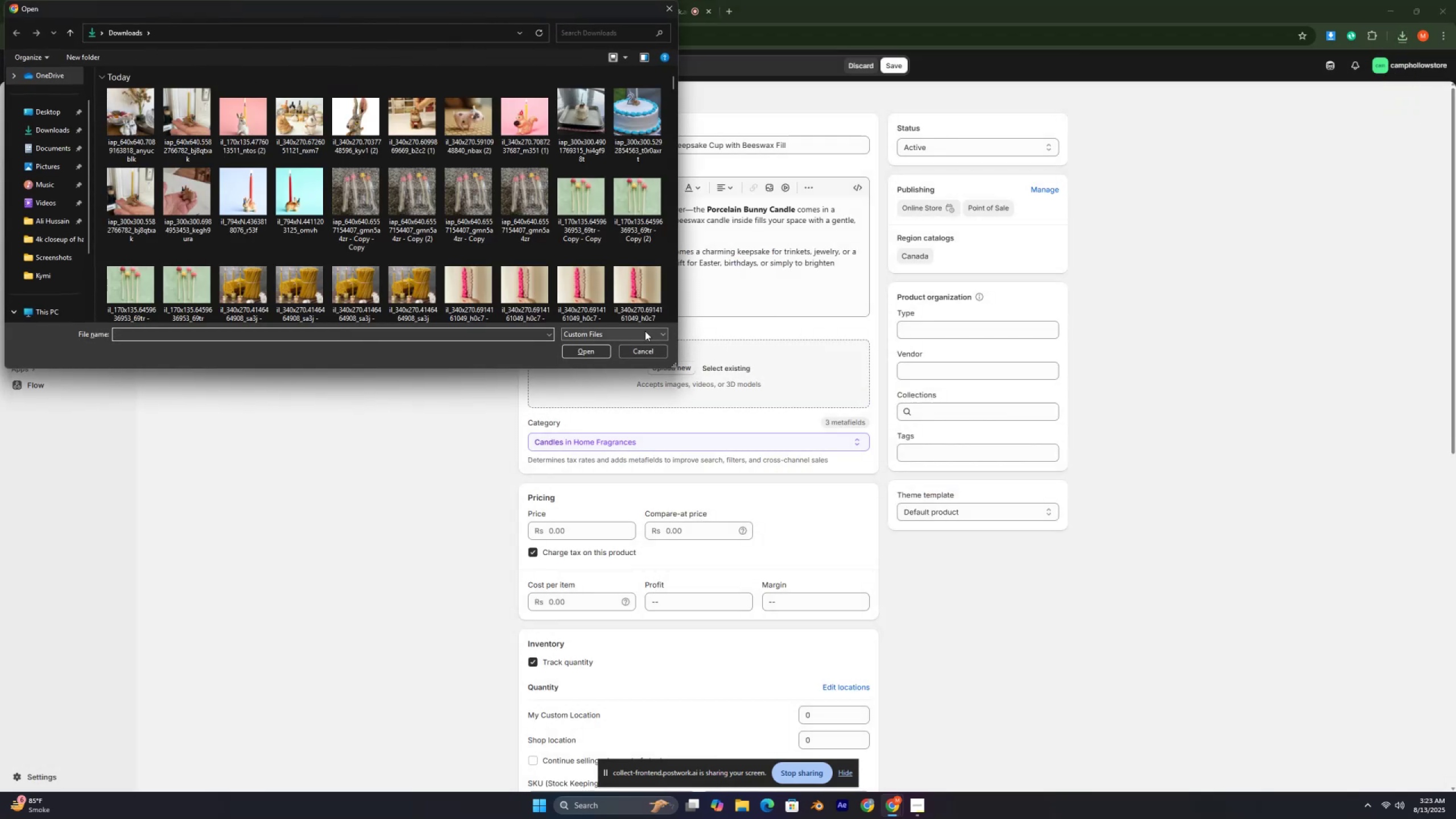 
key(Control+ControlLeft)
 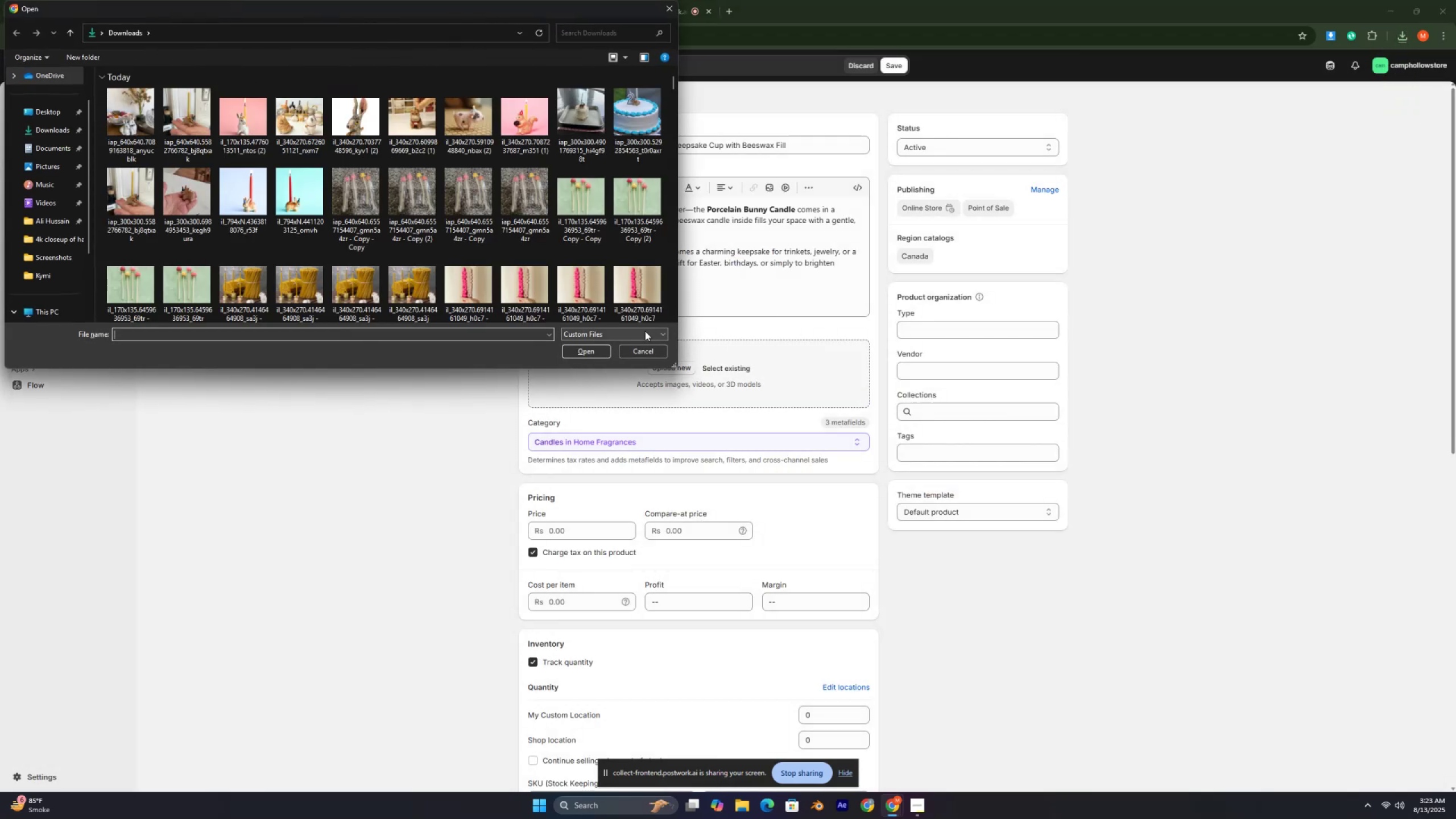 
key(Control+ControlLeft)
 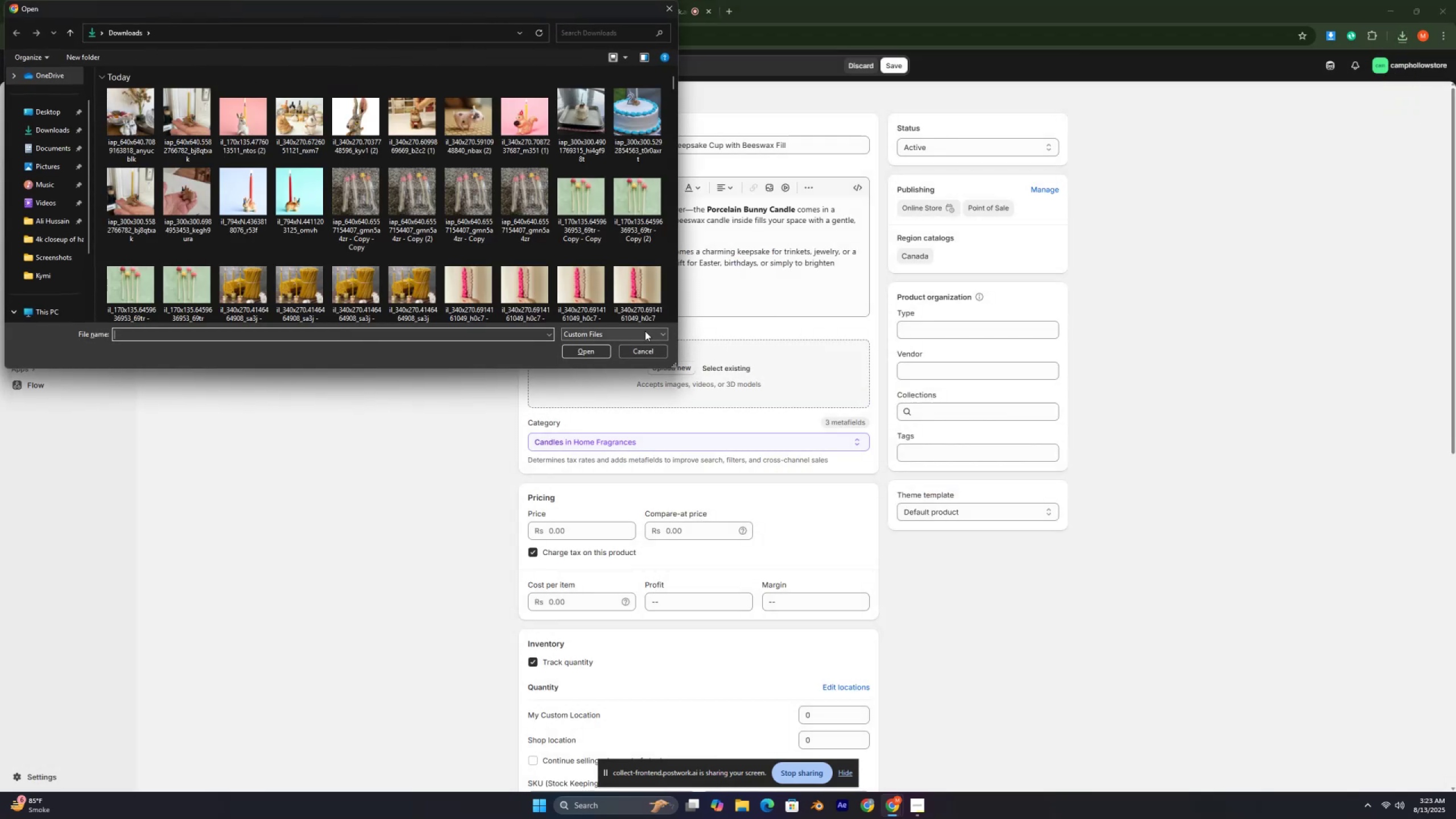 
key(Control+ControlLeft)
 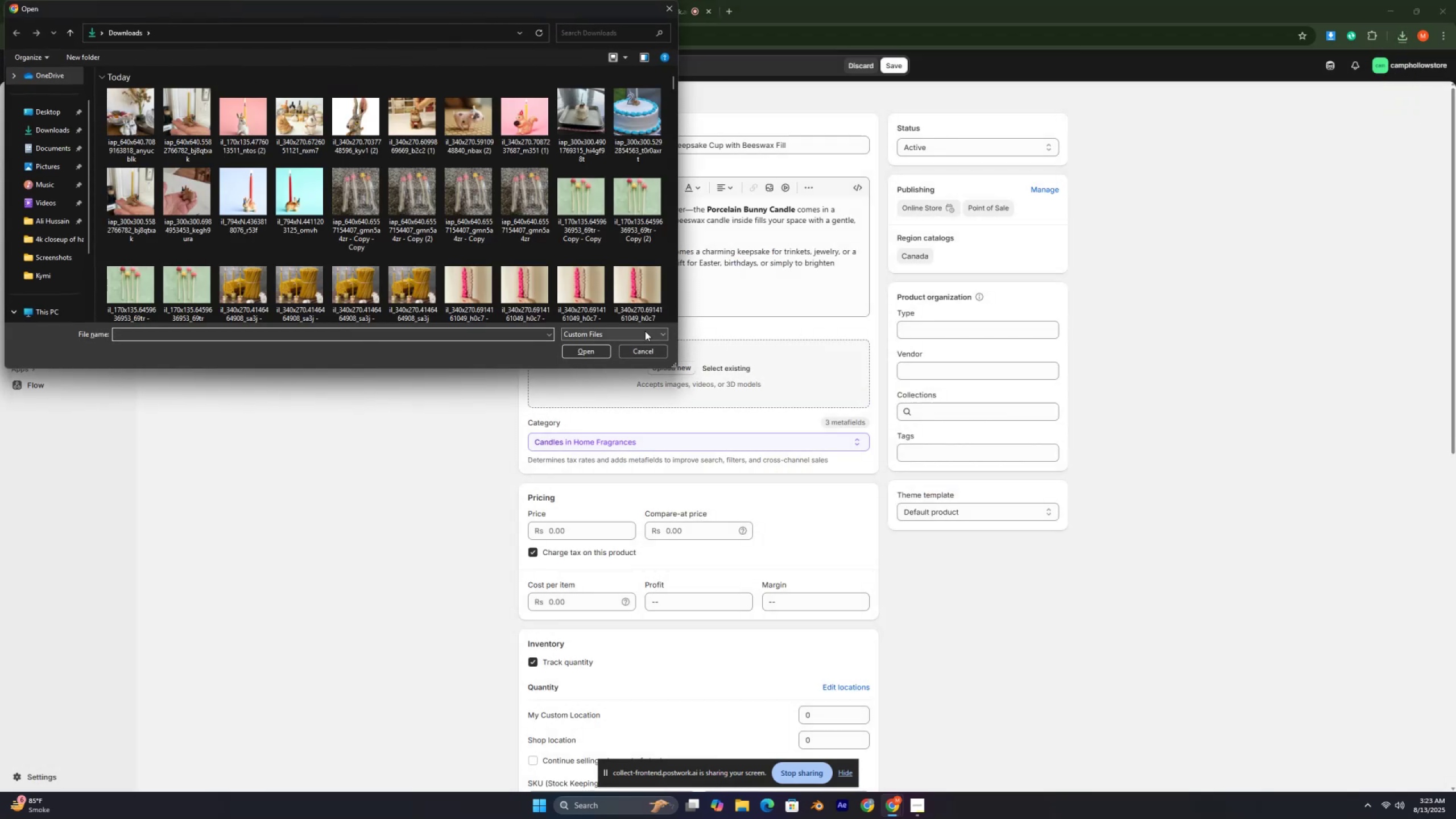 
key(Control+ControlLeft)
 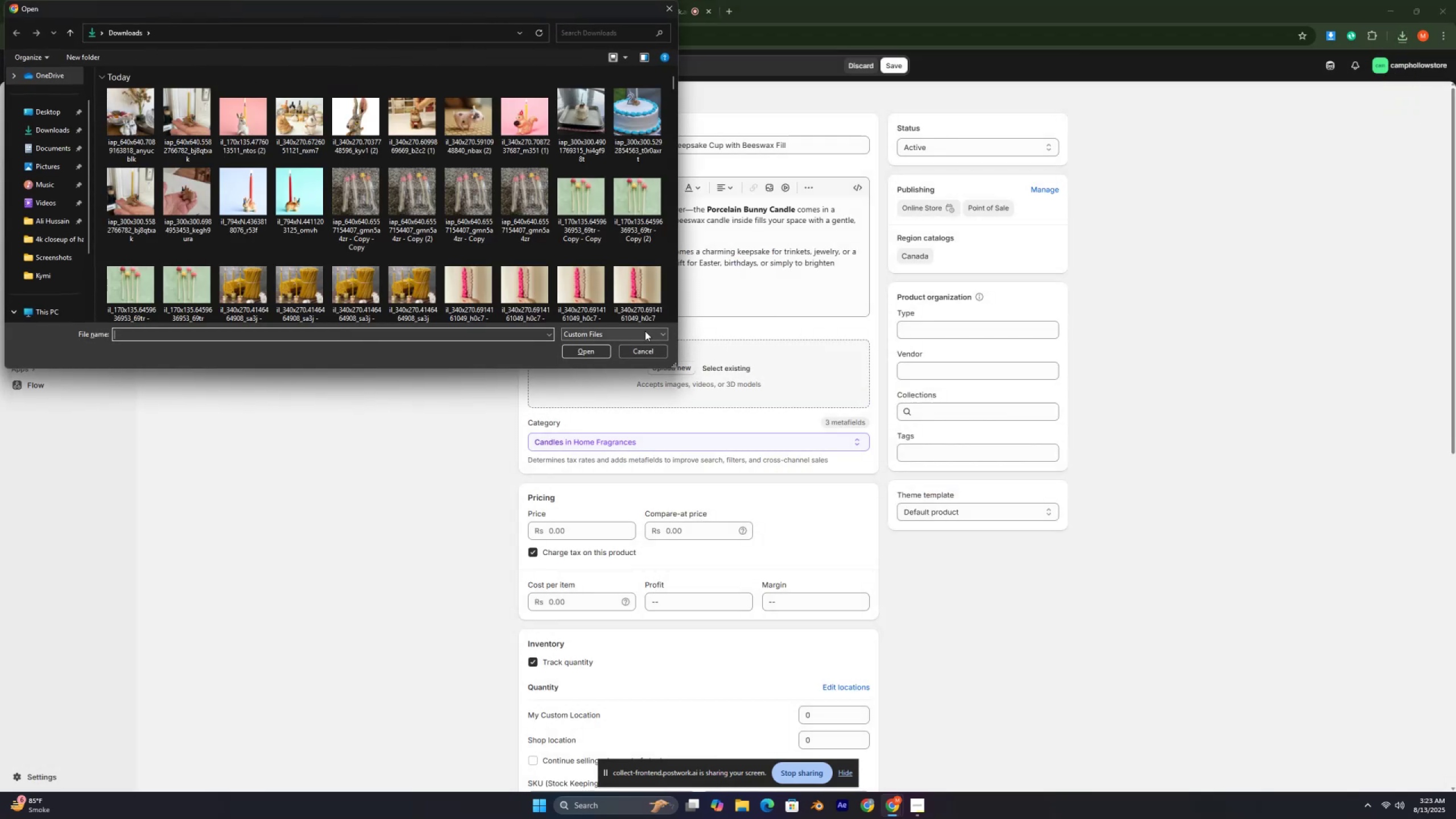 
key(Control+ControlLeft)
 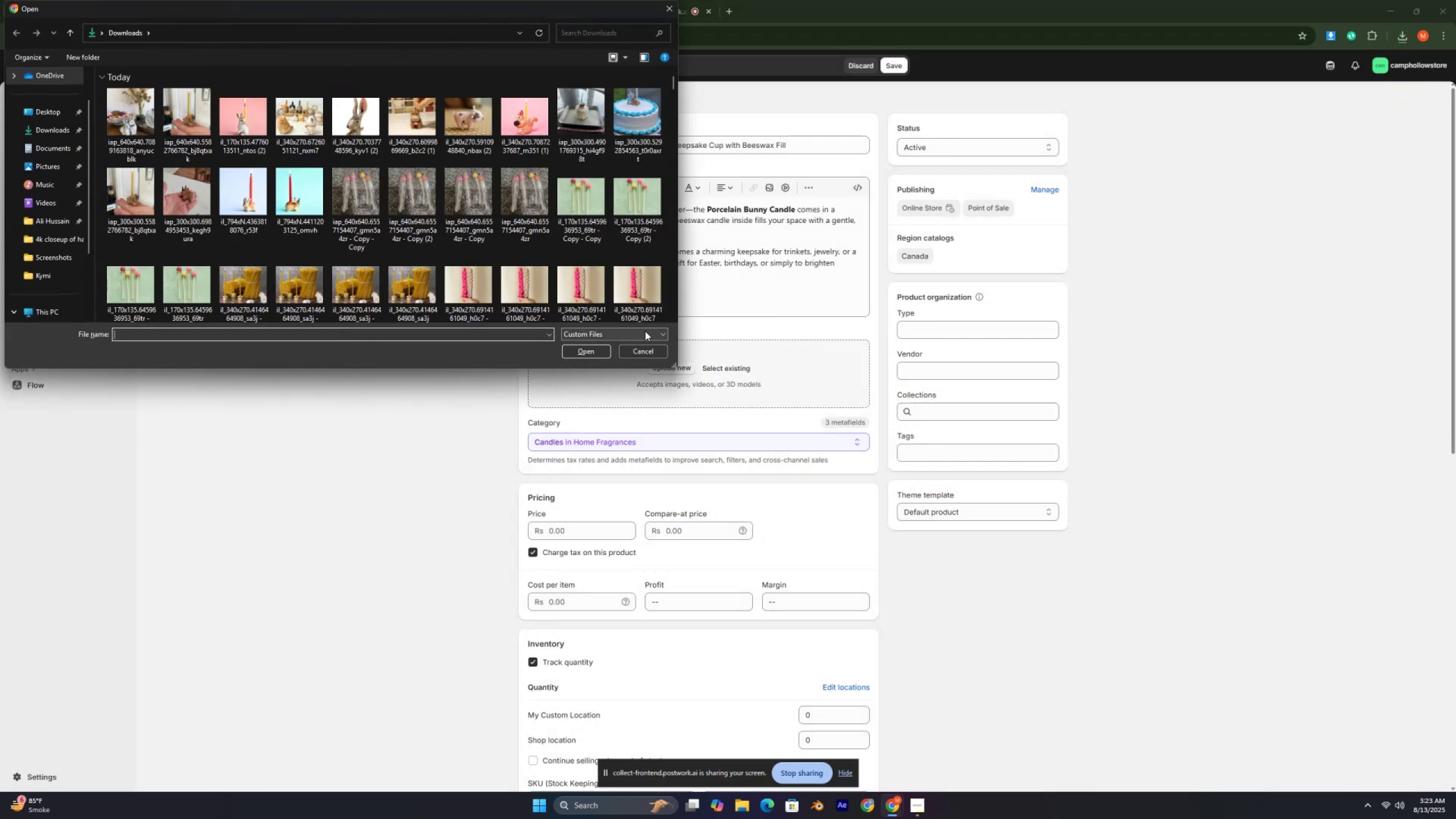 
key(Control+ControlLeft)
 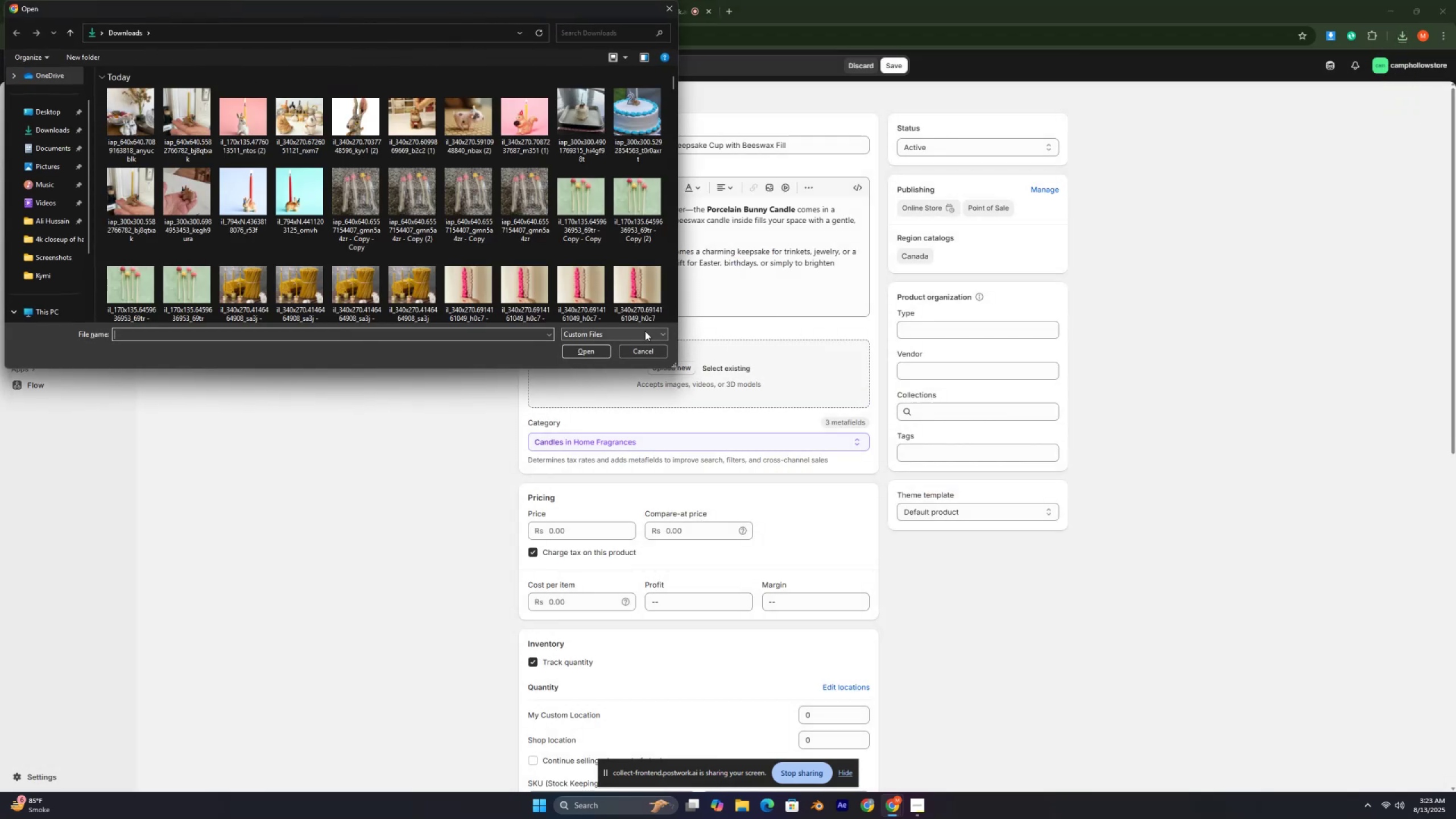 
key(Control+ControlLeft)
 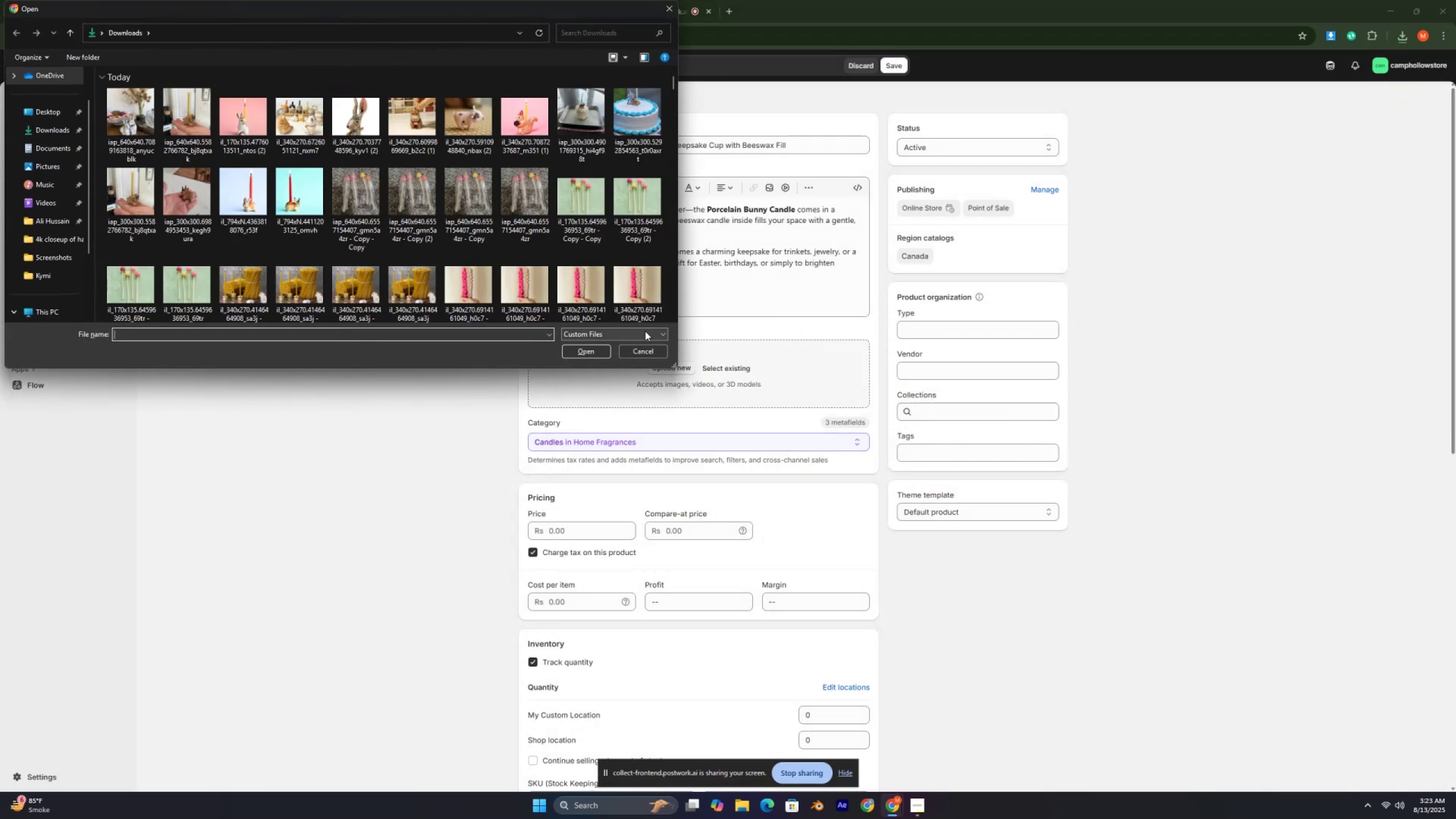 
key(Control+ControlLeft)
 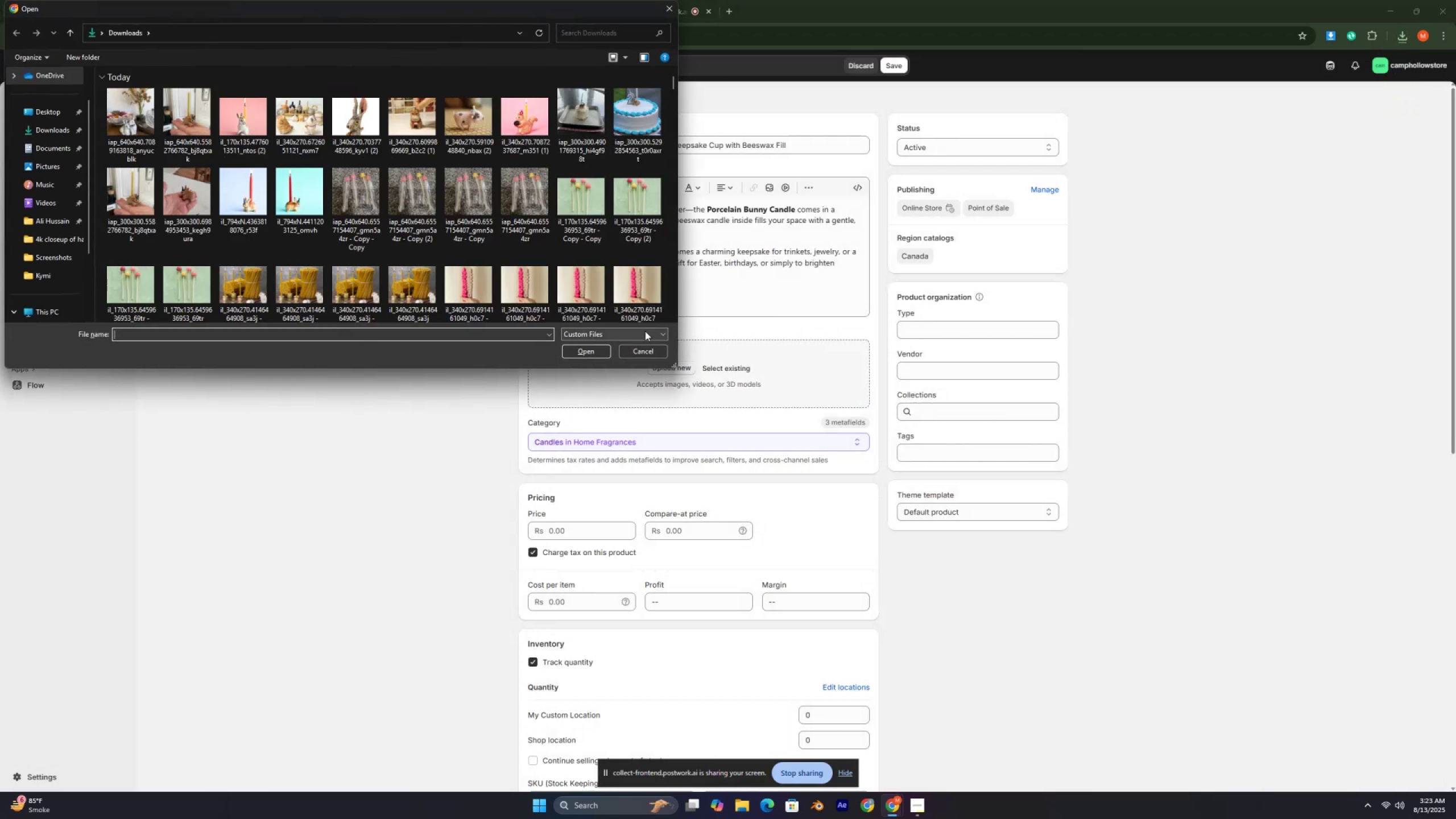 
key(Control+ControlLeft)
 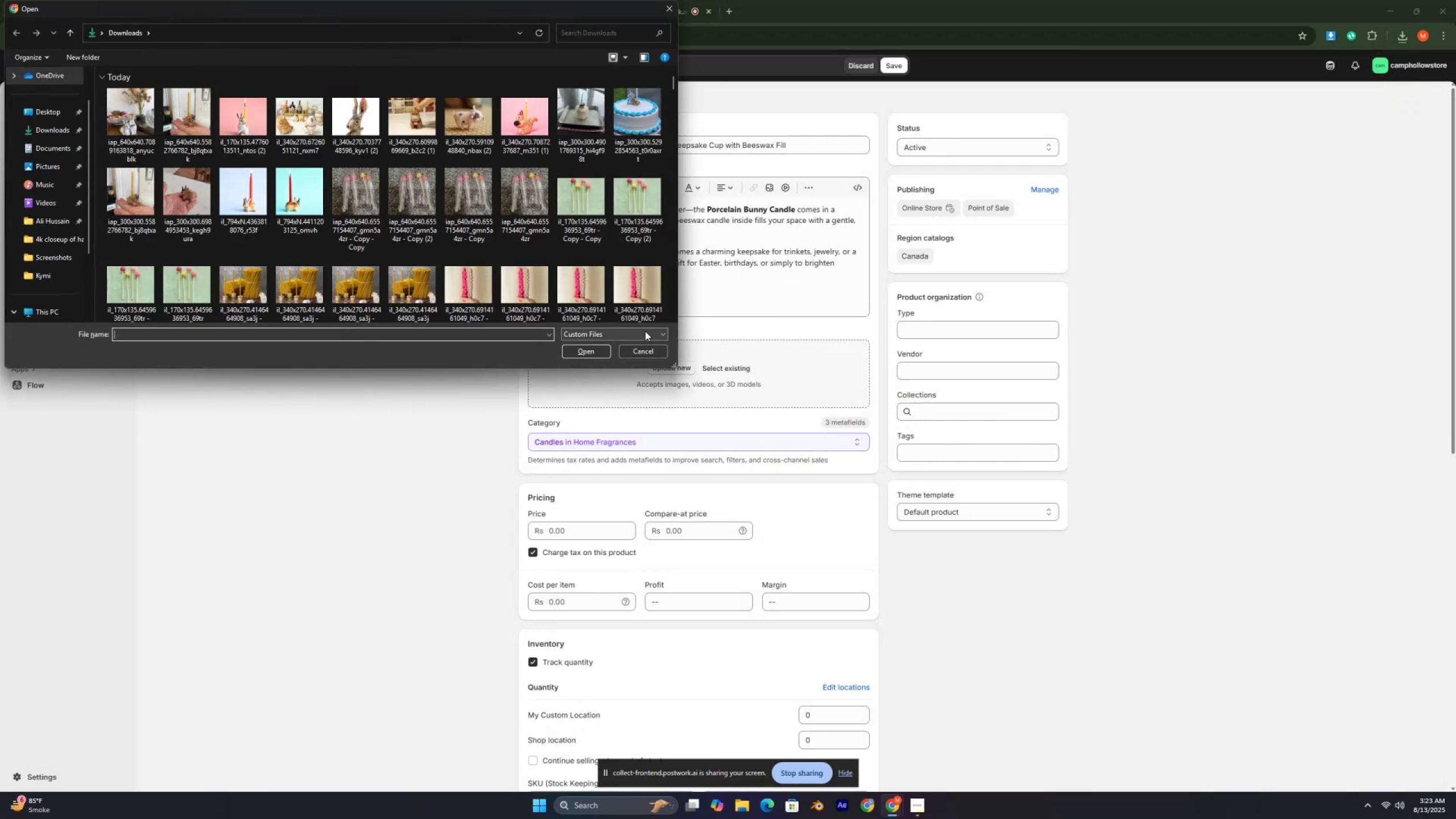 
key(Control+ControlLeft)
 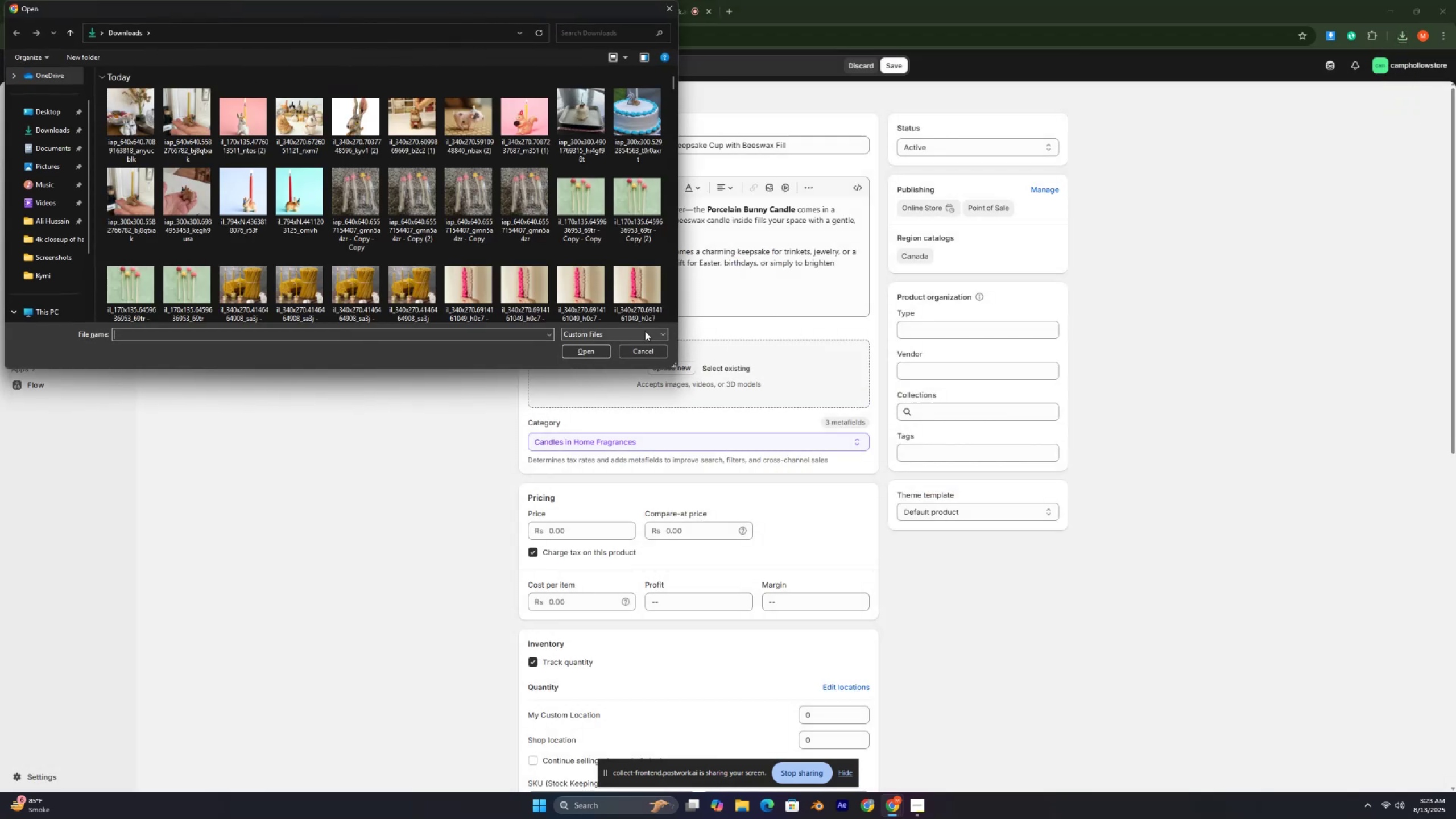 
key(Control+ControlLeft)
 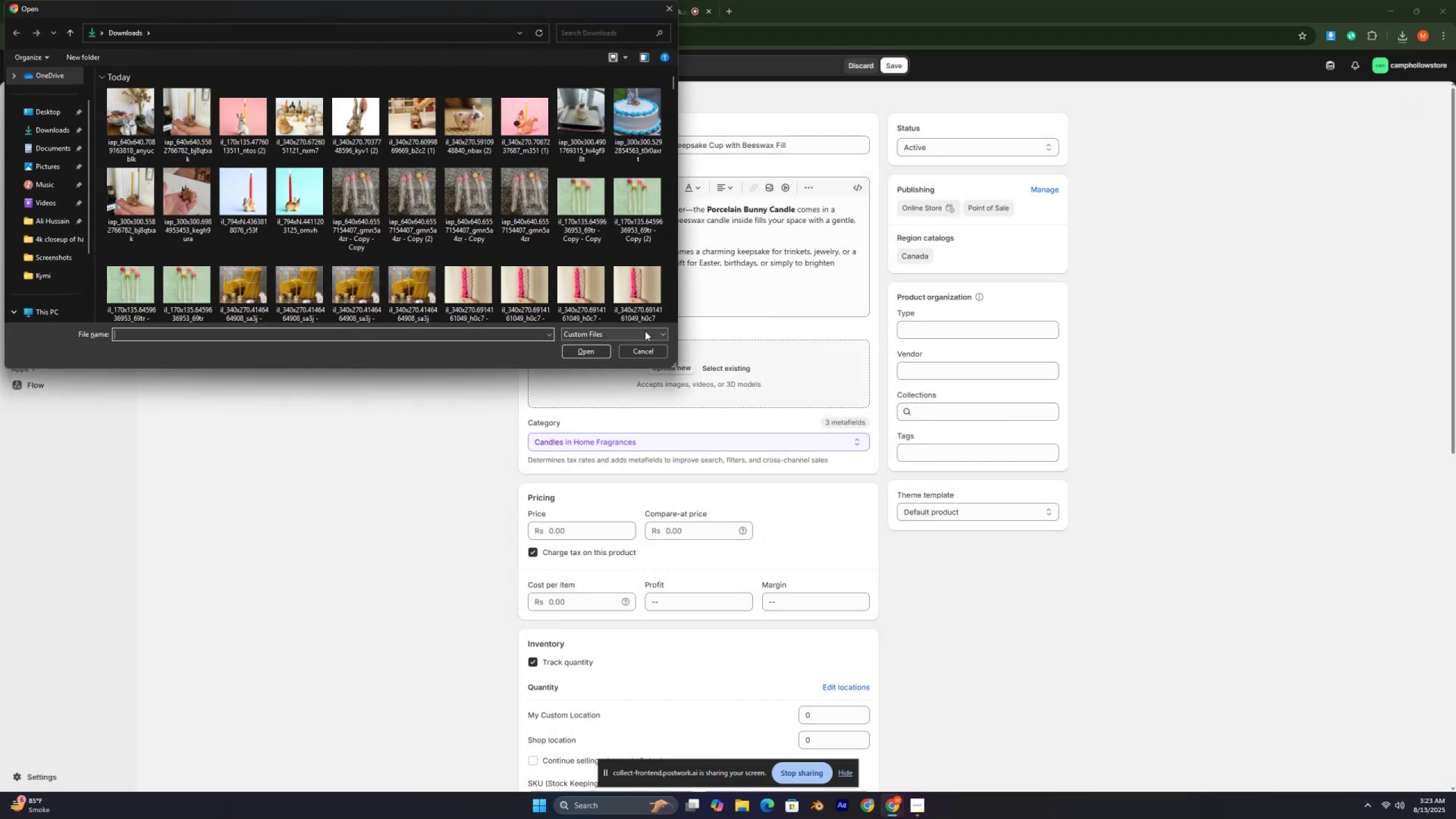 
key(Control+ControlLeft)
 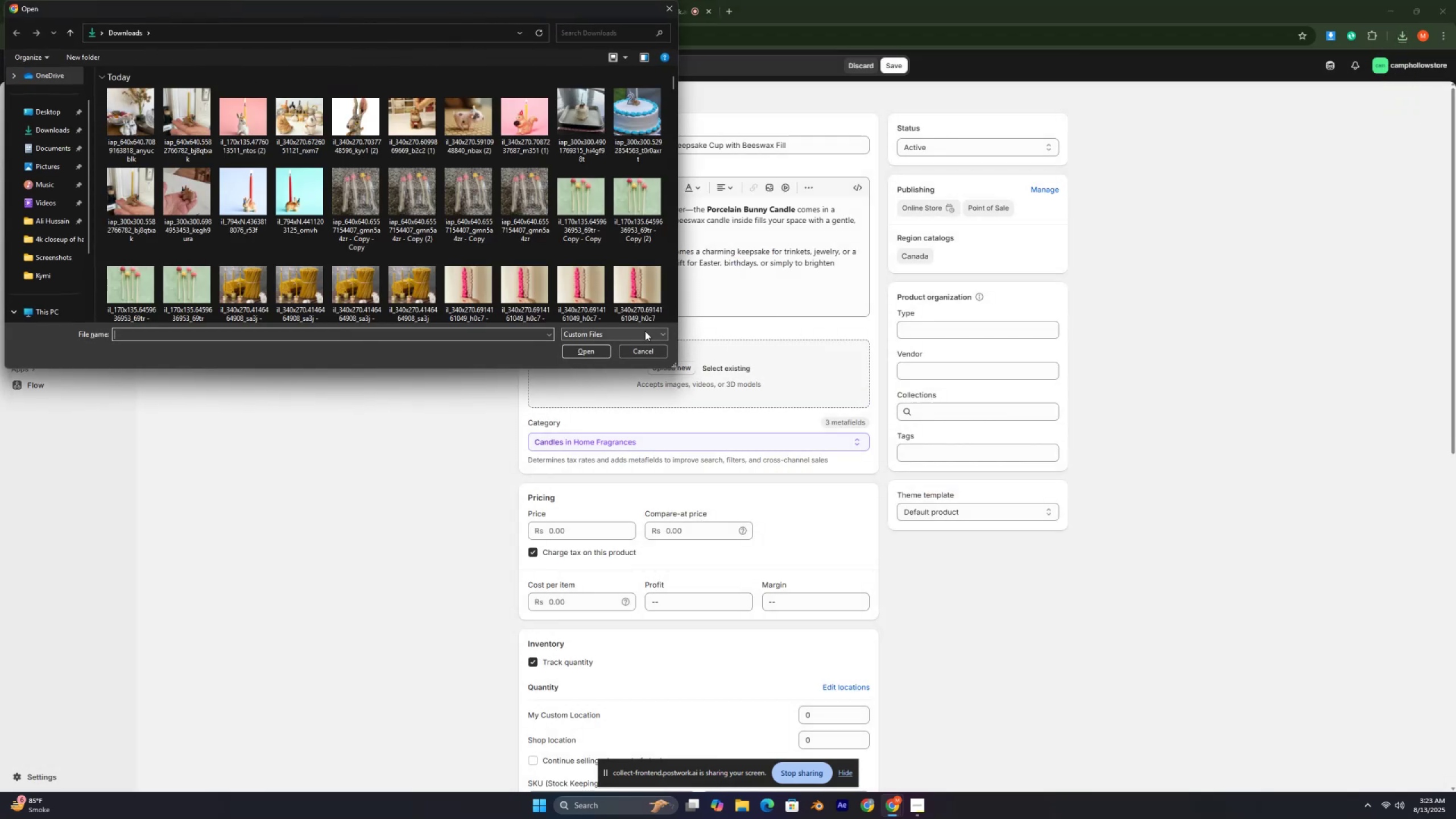 
key(Control+ControlLeft)
 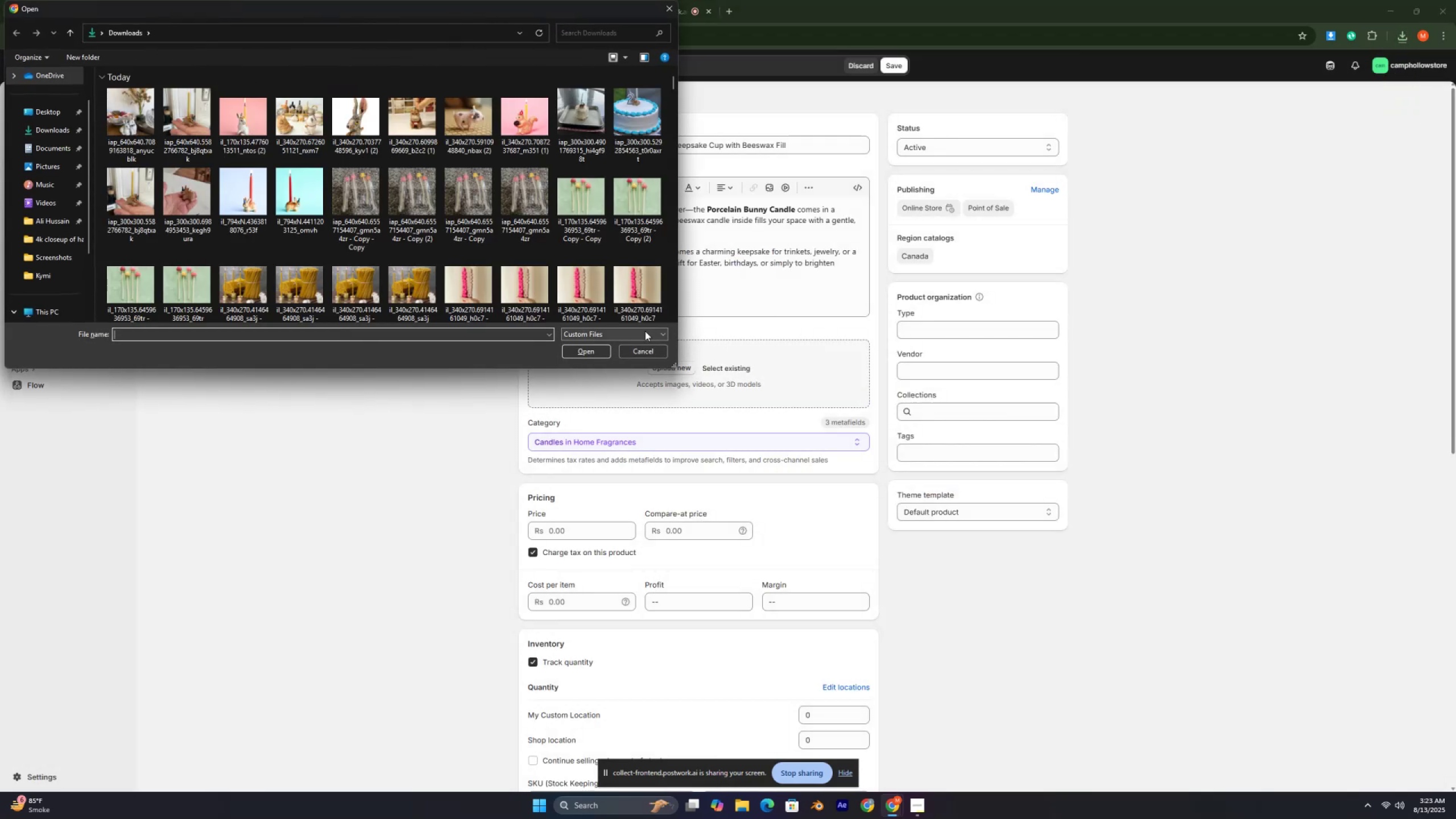 
key(Control+ControlLeft)
 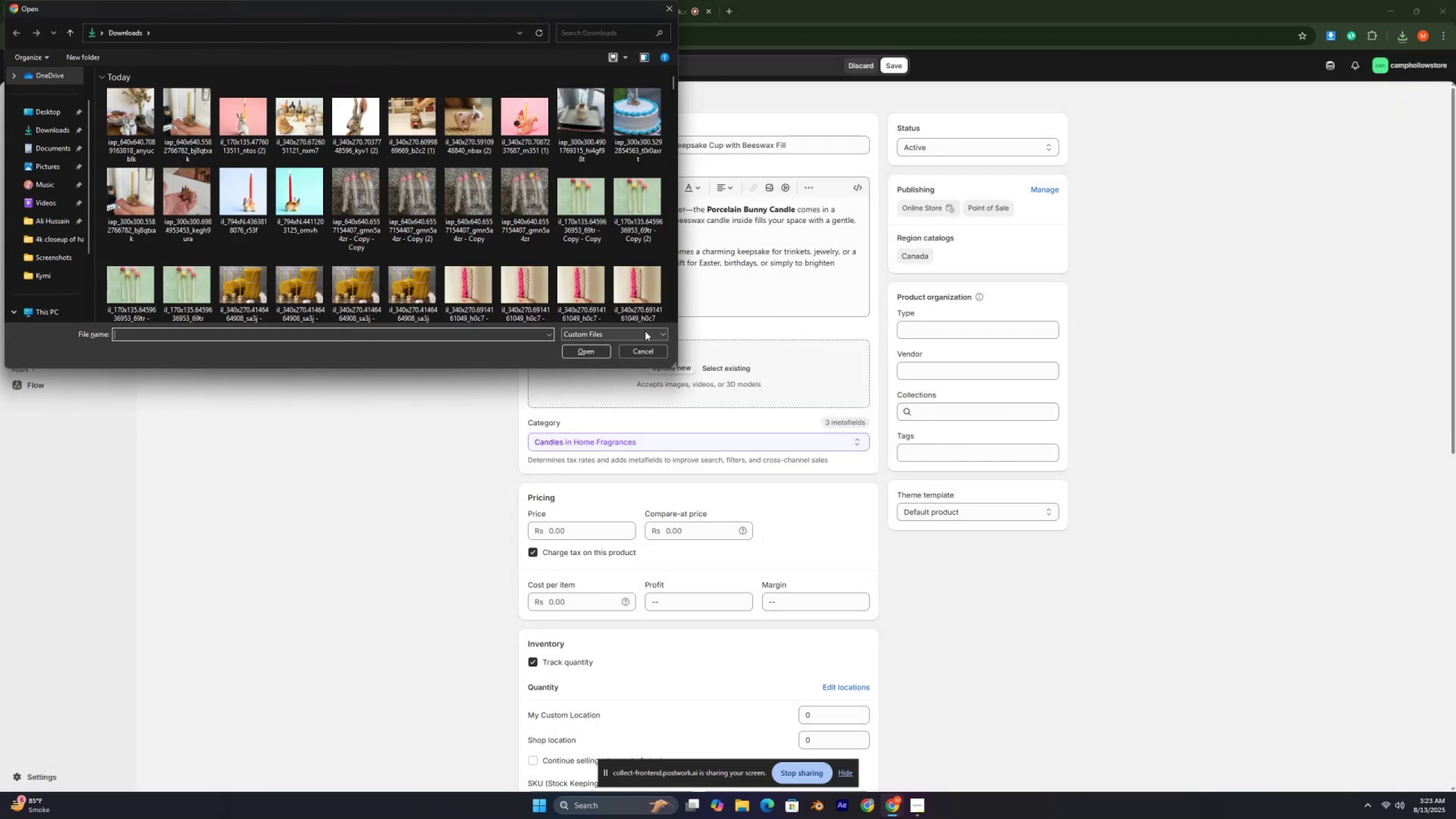 
key(Control+ControlLeft)
 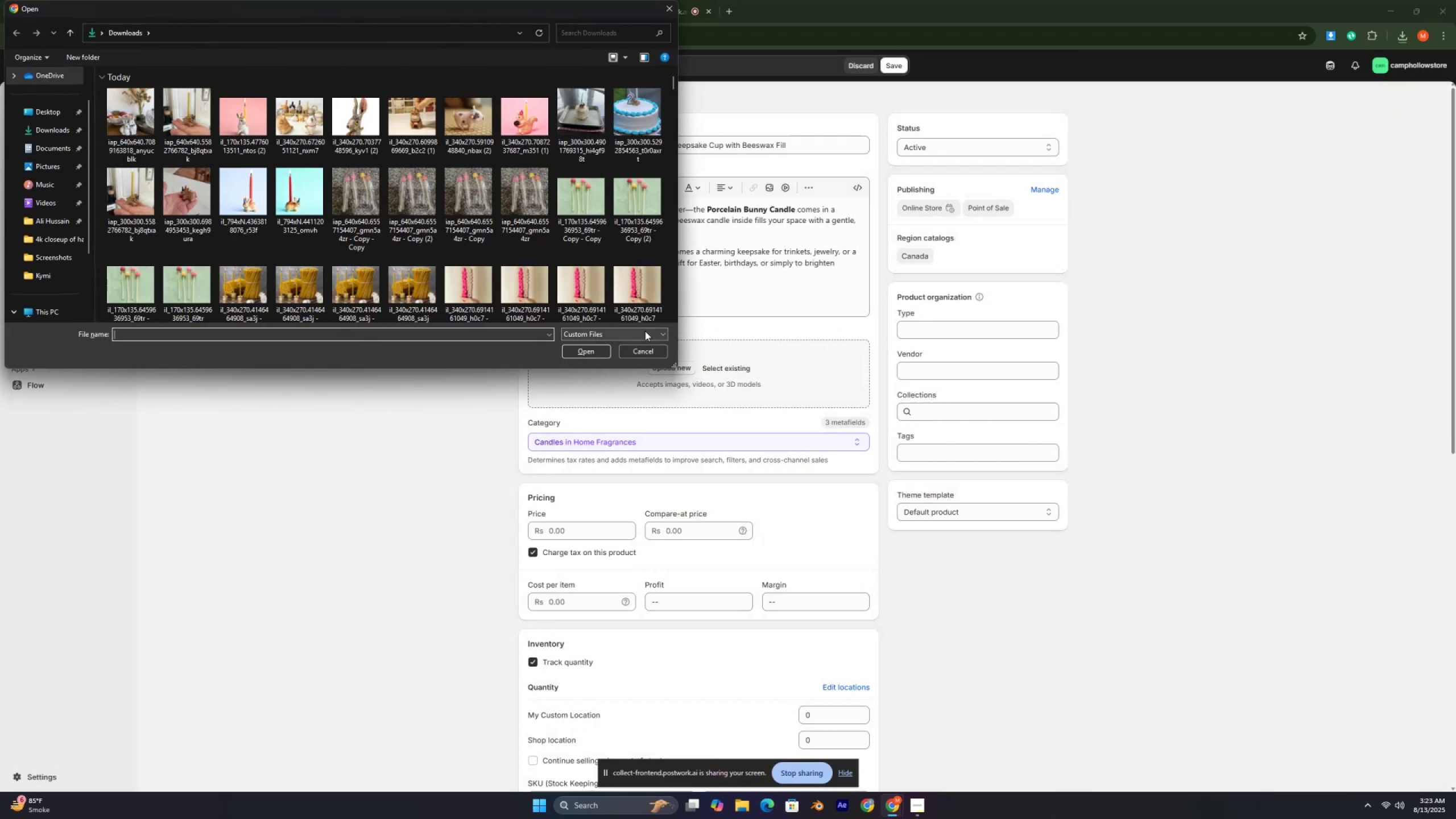 
key(Control+ControlLeft)
 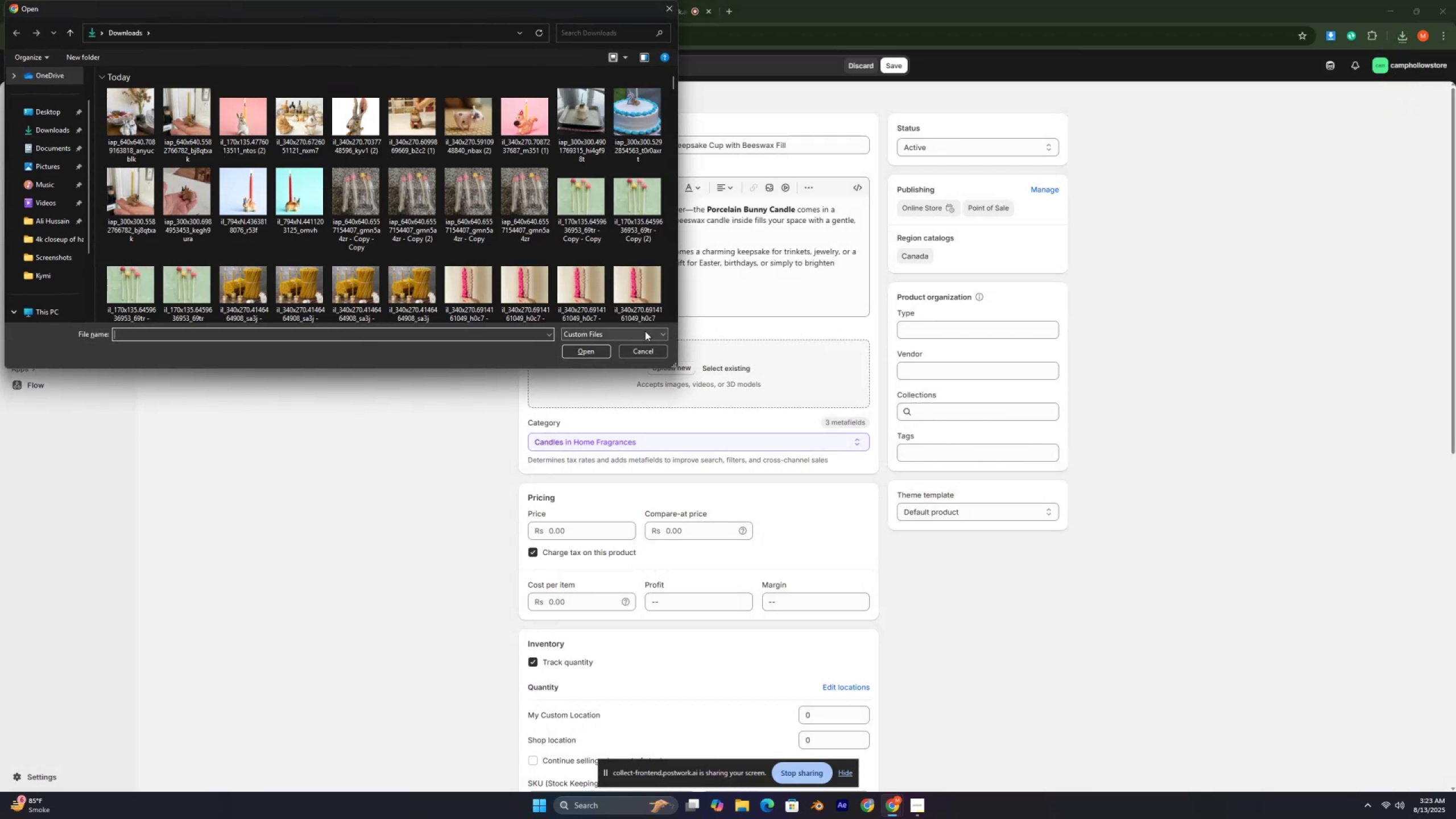 
key(Control+ControlLeft)
 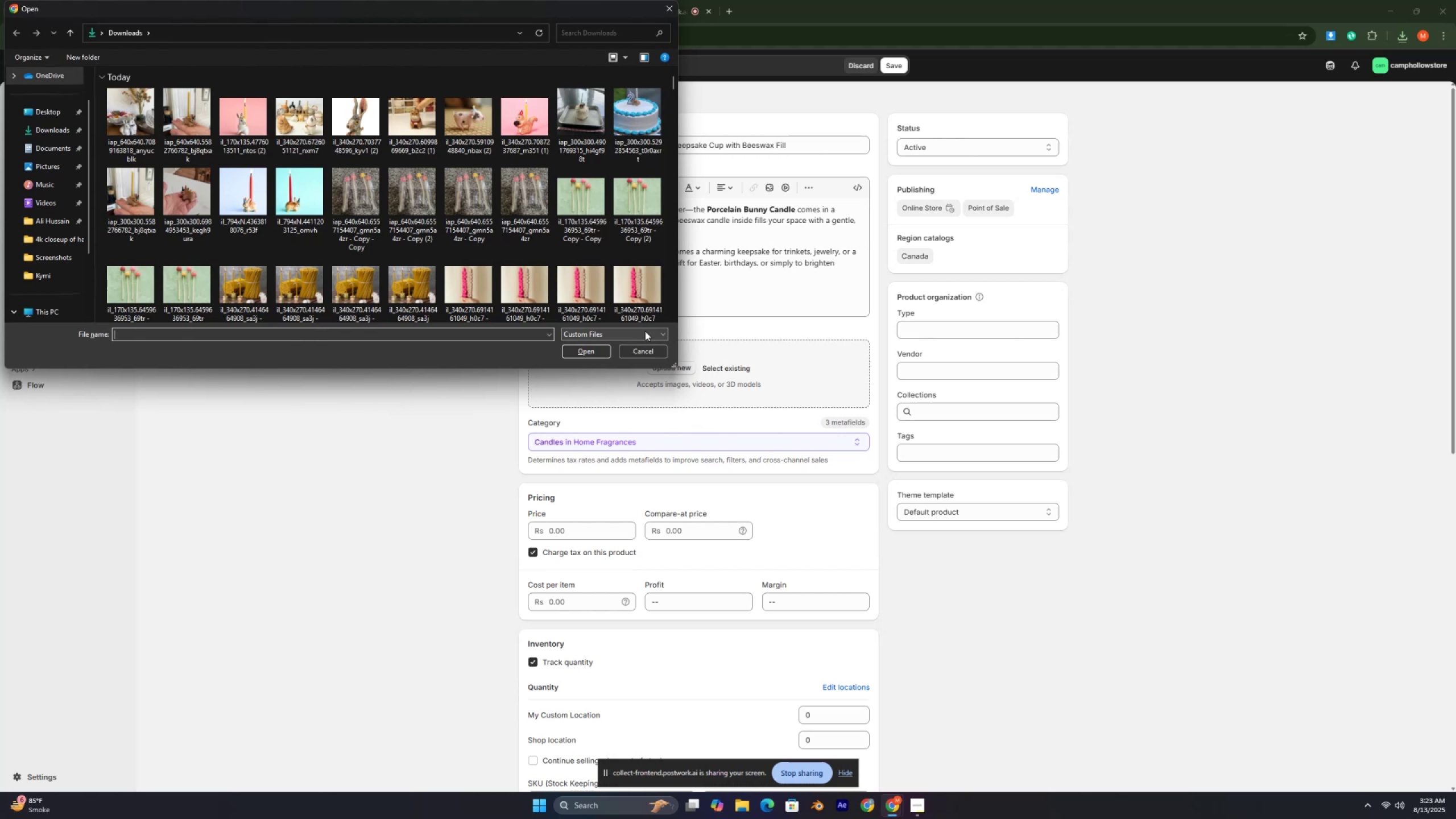 
key(Control+ControlLeft)
 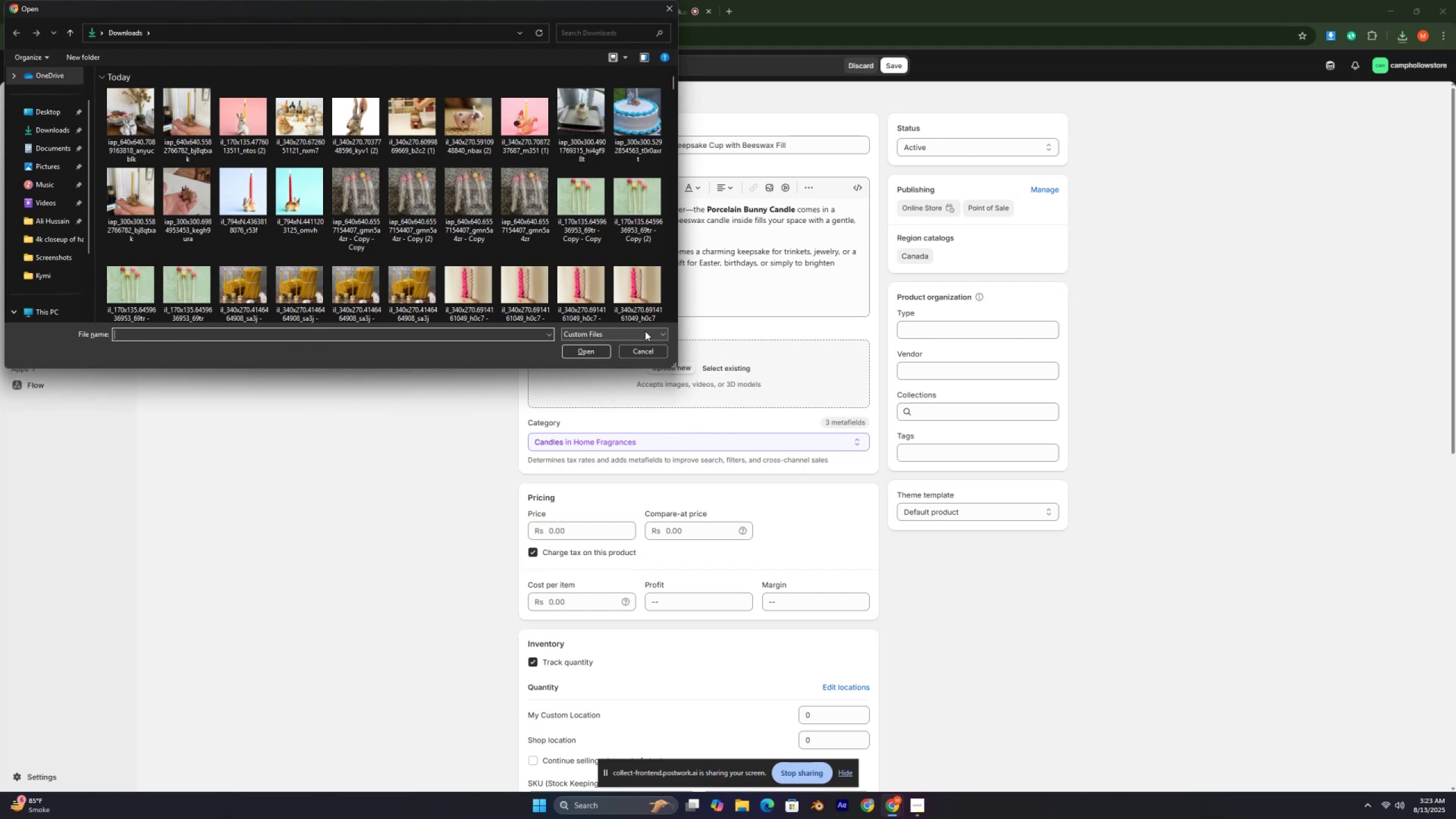 
key(Control+ControlLeft)
 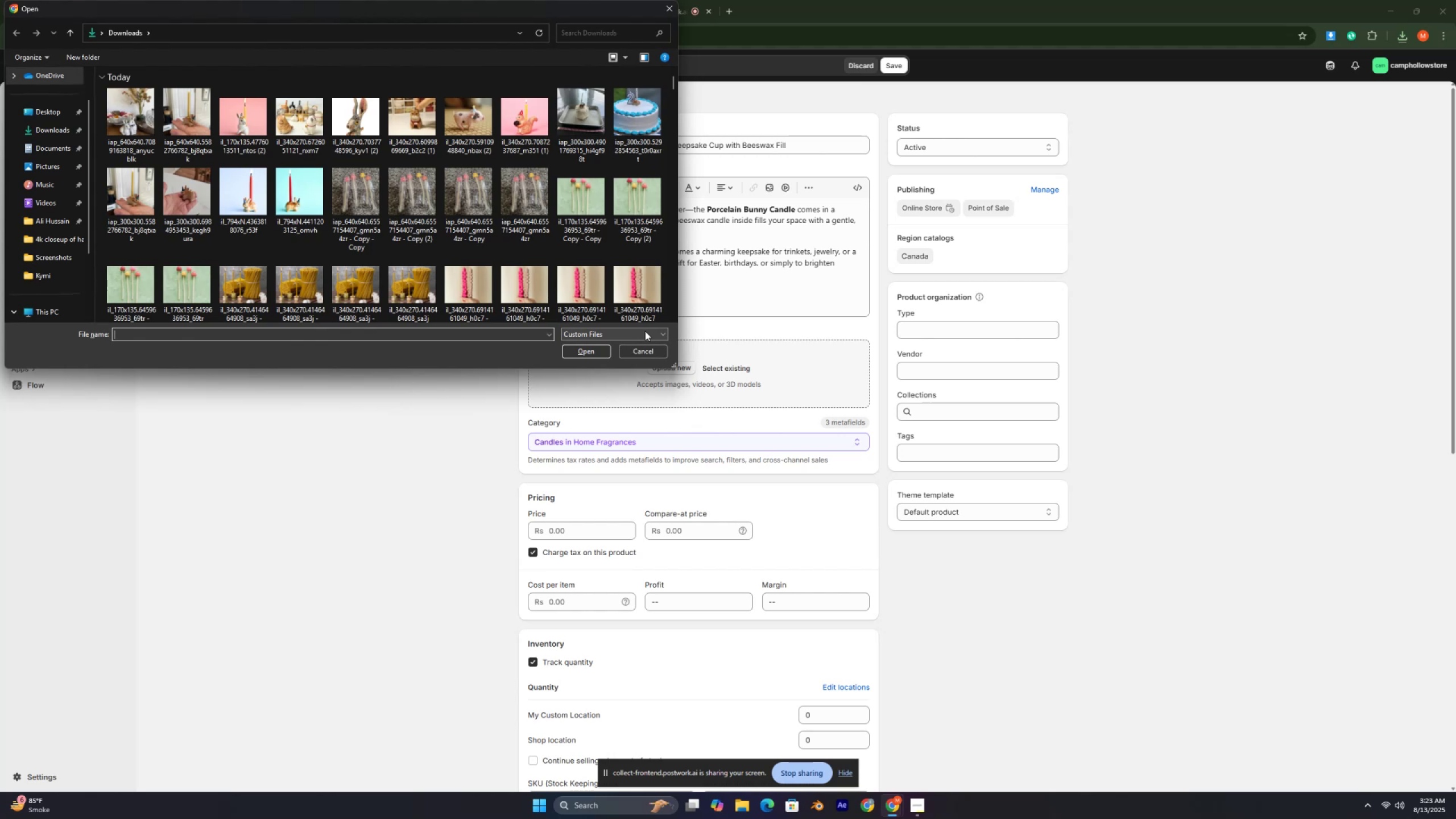 
key(Control+ControlLeft)
 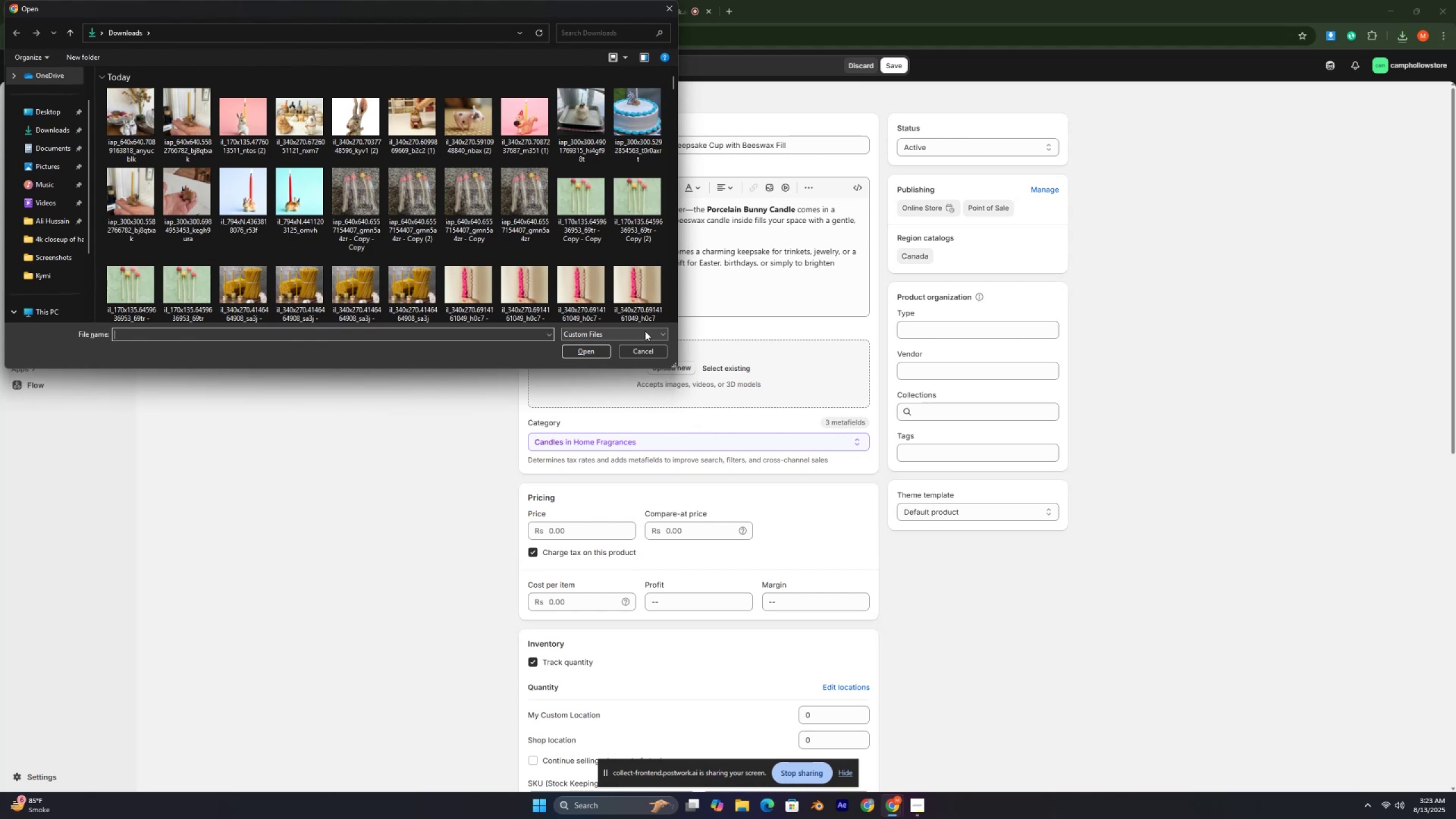 
key(Control+ControlLeft)
 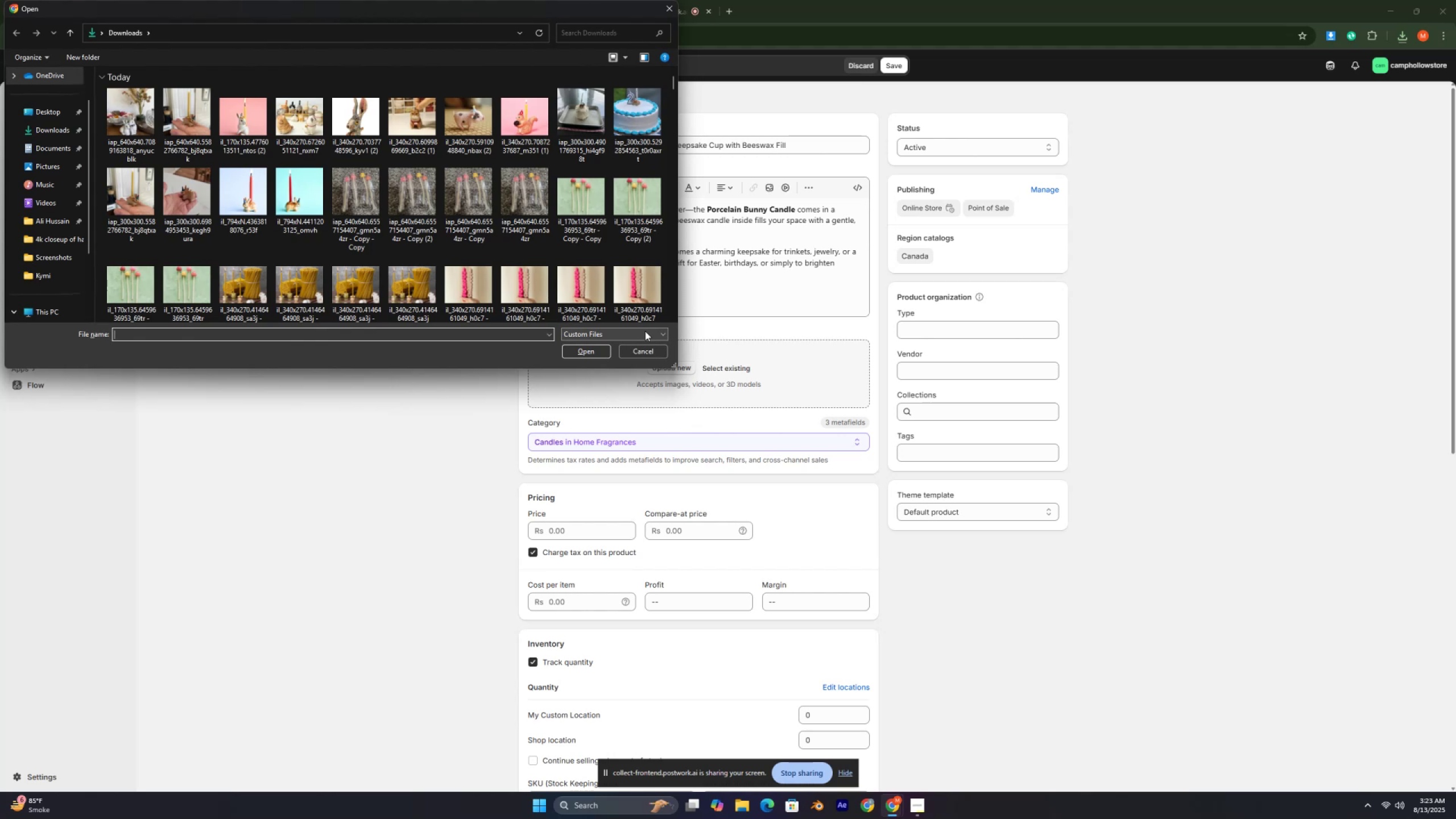 
key(Control+ControlLeft)
 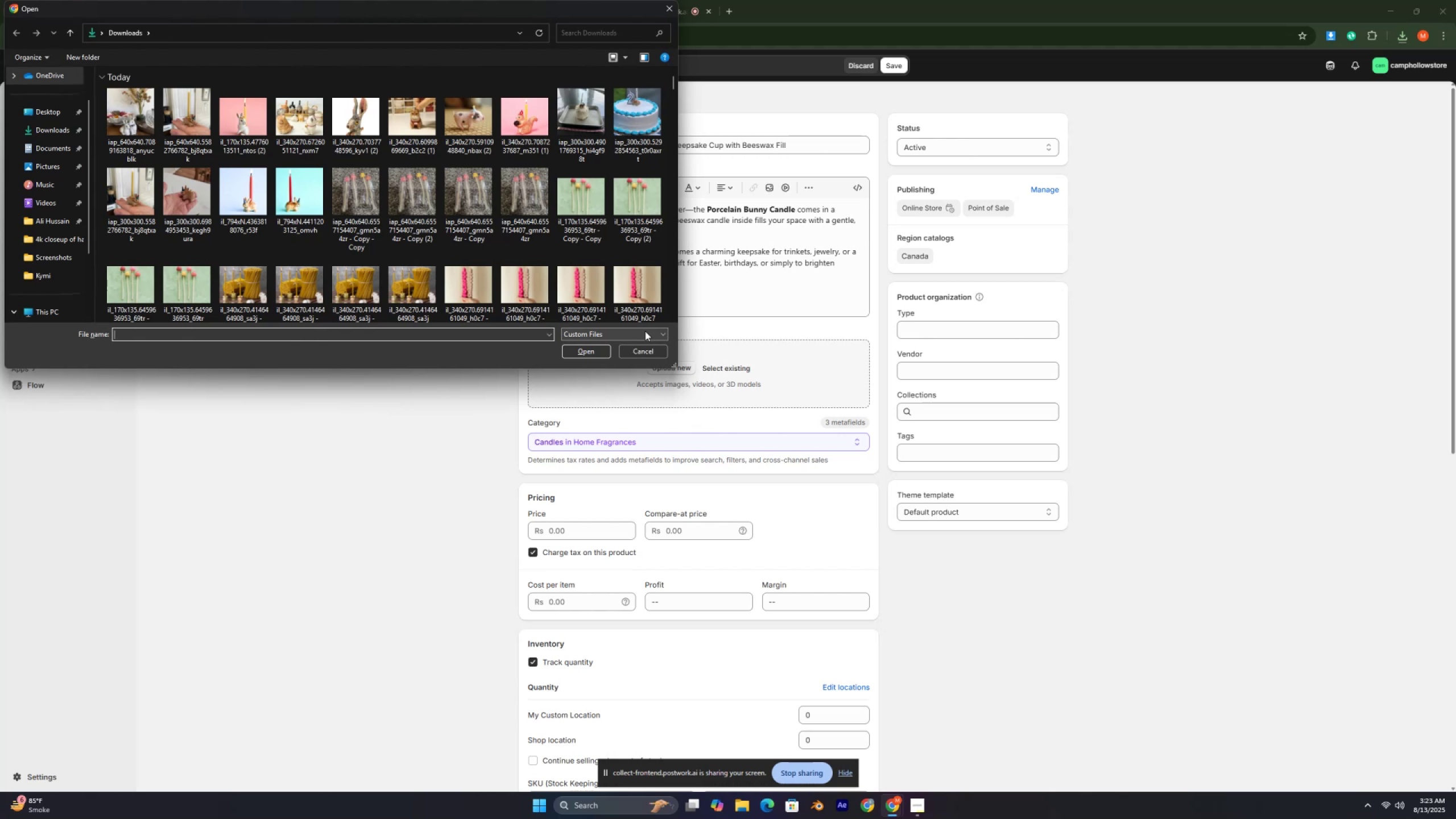 
key(Control+ControlLeft)
 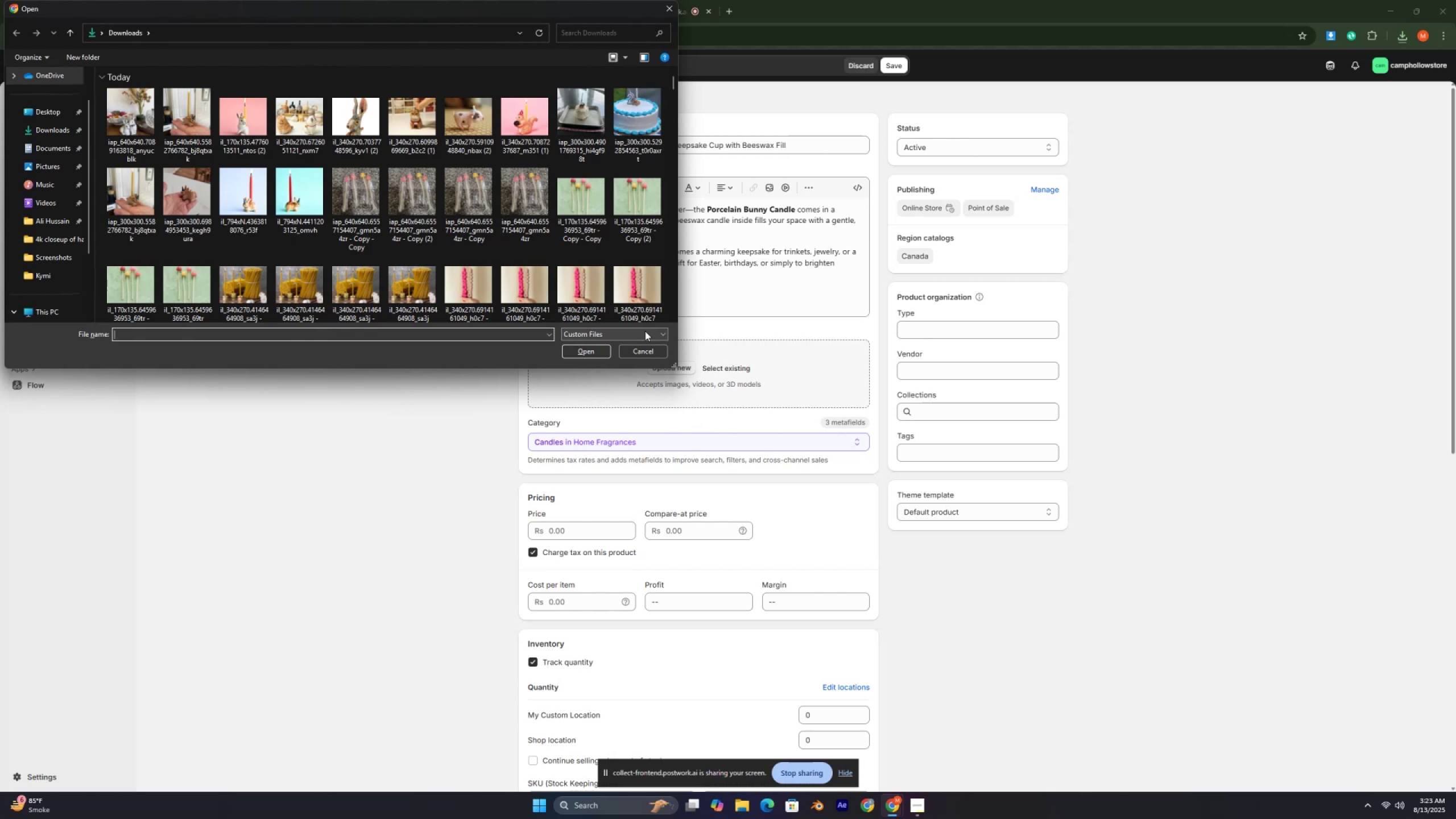 
key(Control+ControlLeft)
 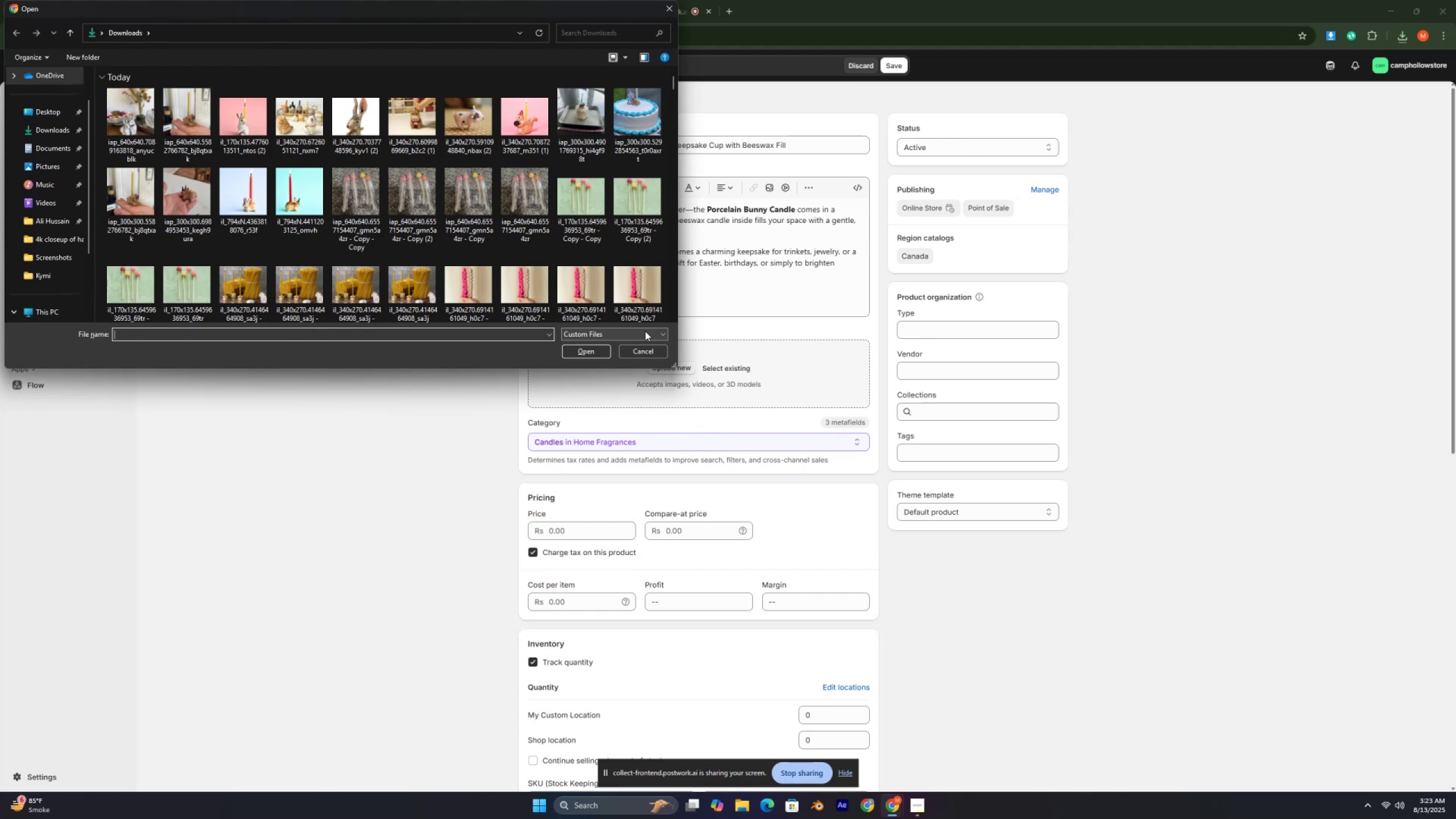 
key(Control+ControlLeft)
 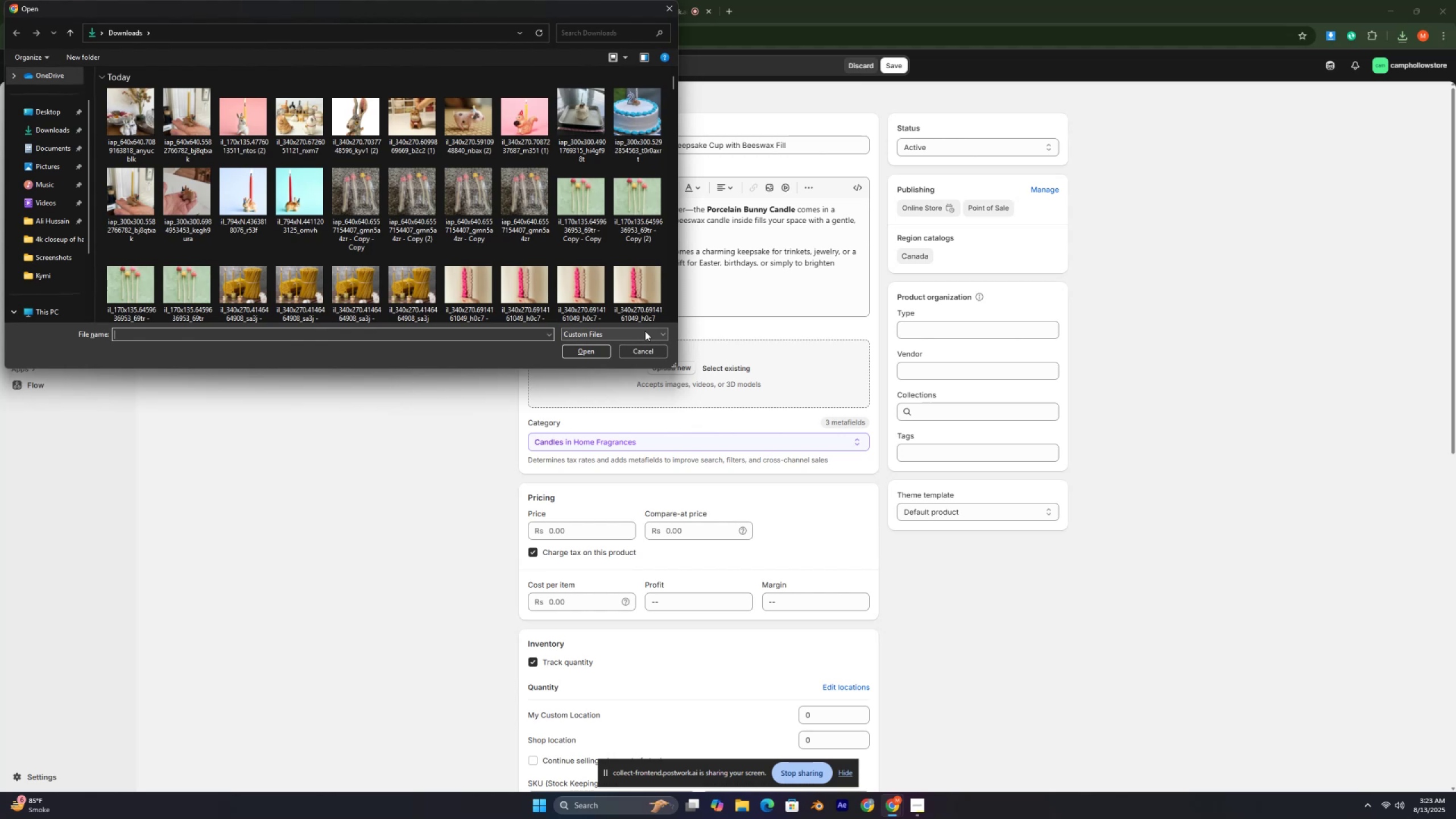 
key(Control+ControlLeft)
 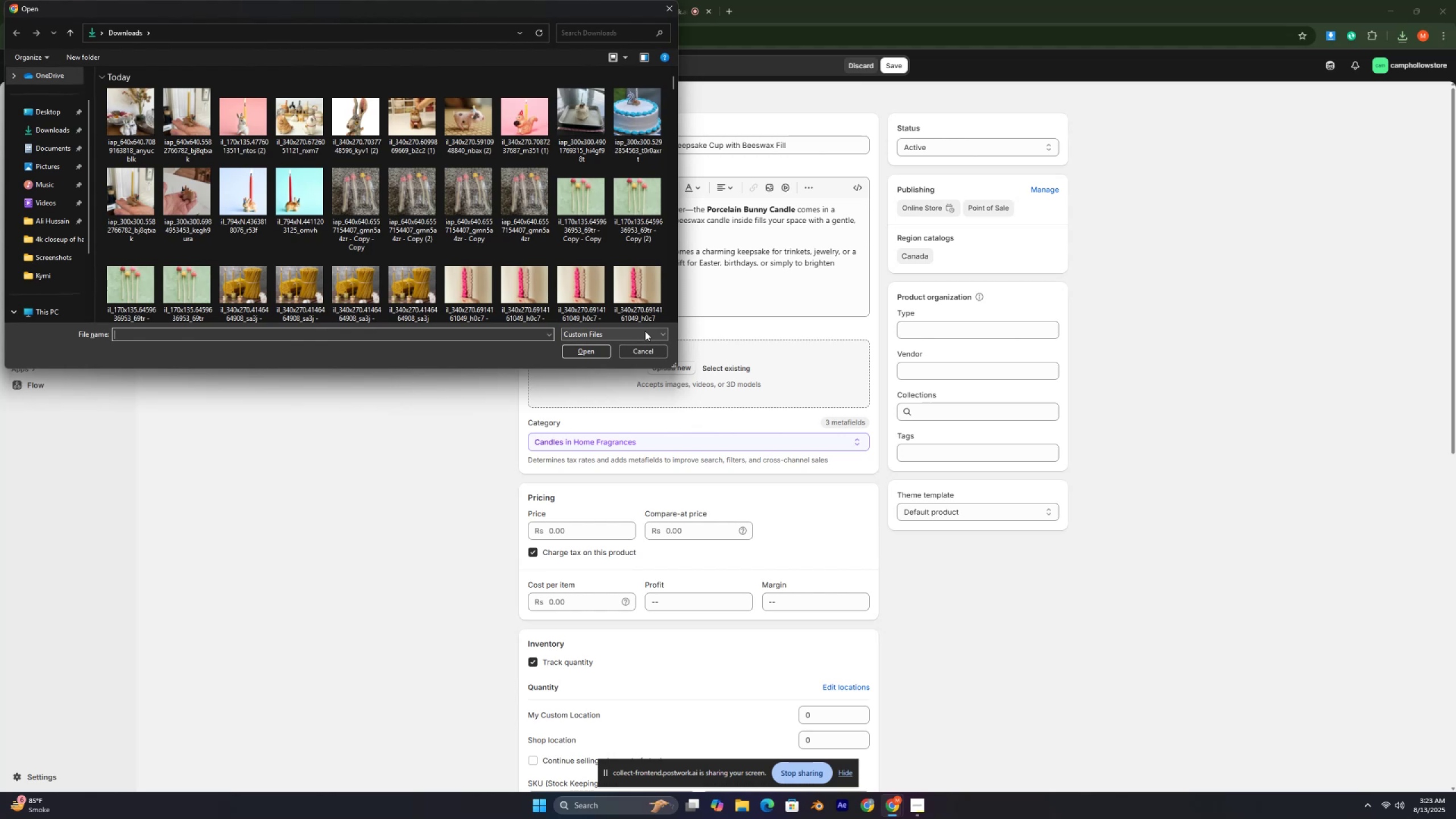 
key(Control+ControlLeft)
 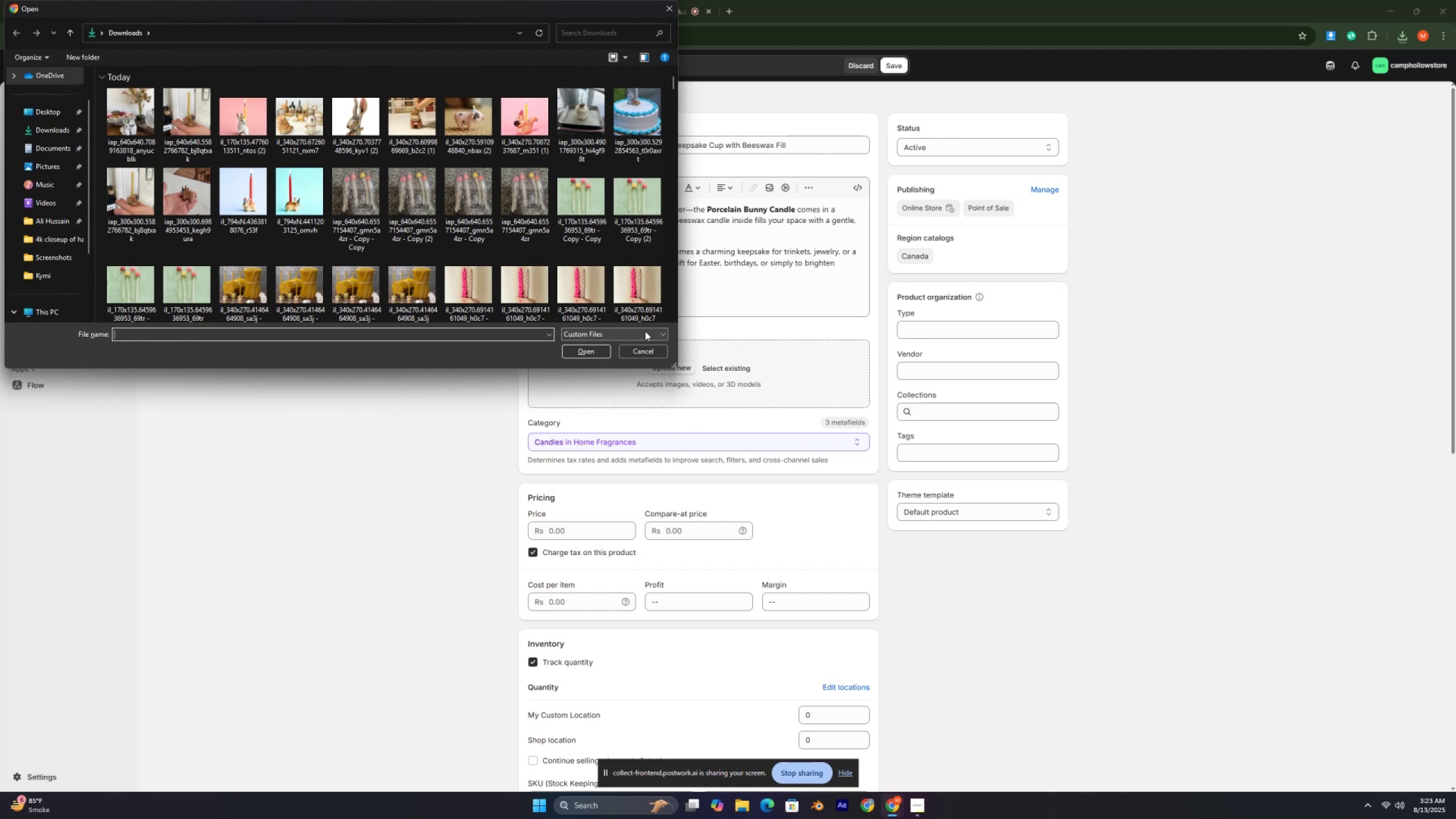 
key(Control+ControlLeft)
 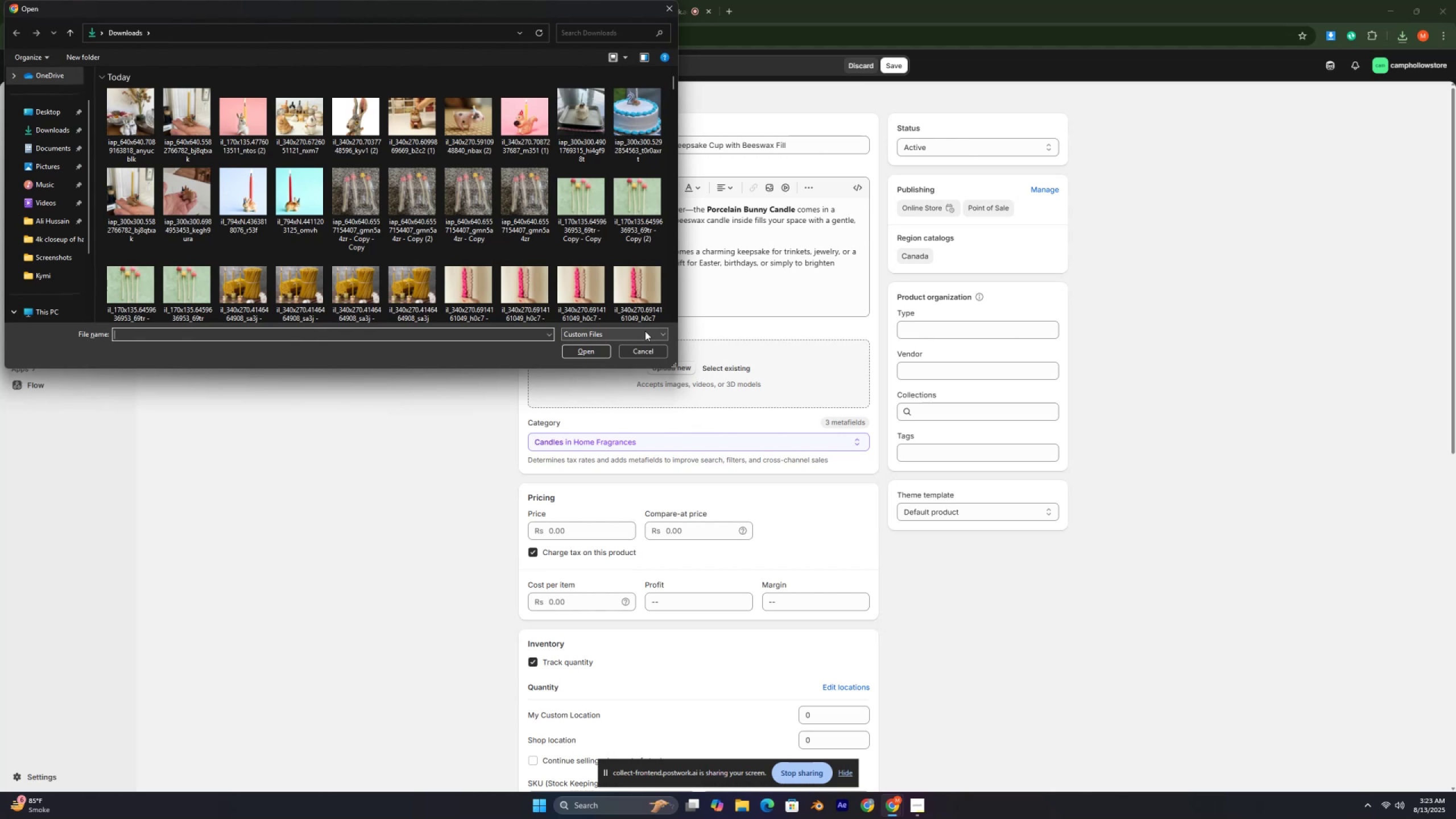 
key(Control+ControlLeft)
 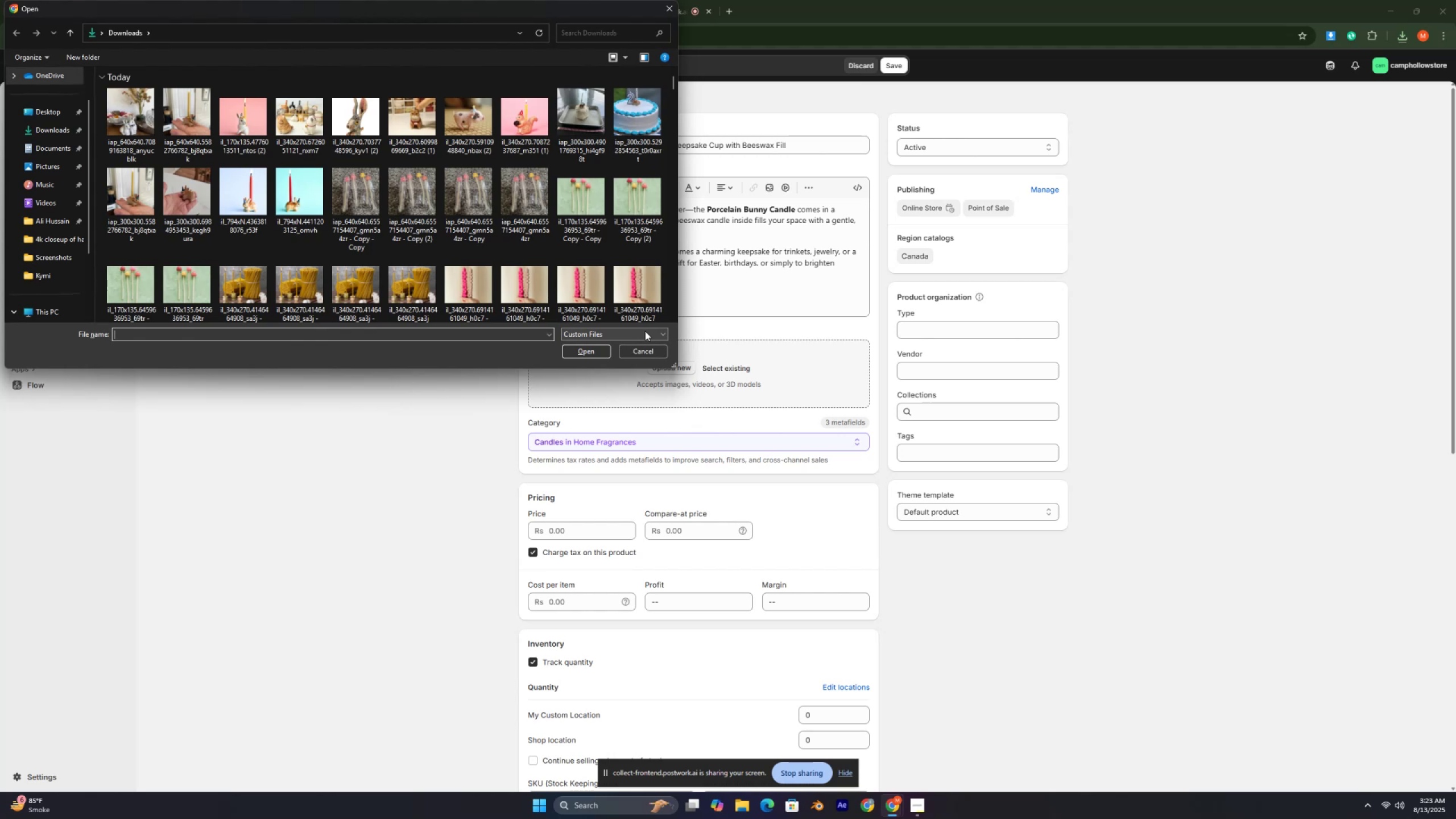 
key(Control+ControlLeft)
 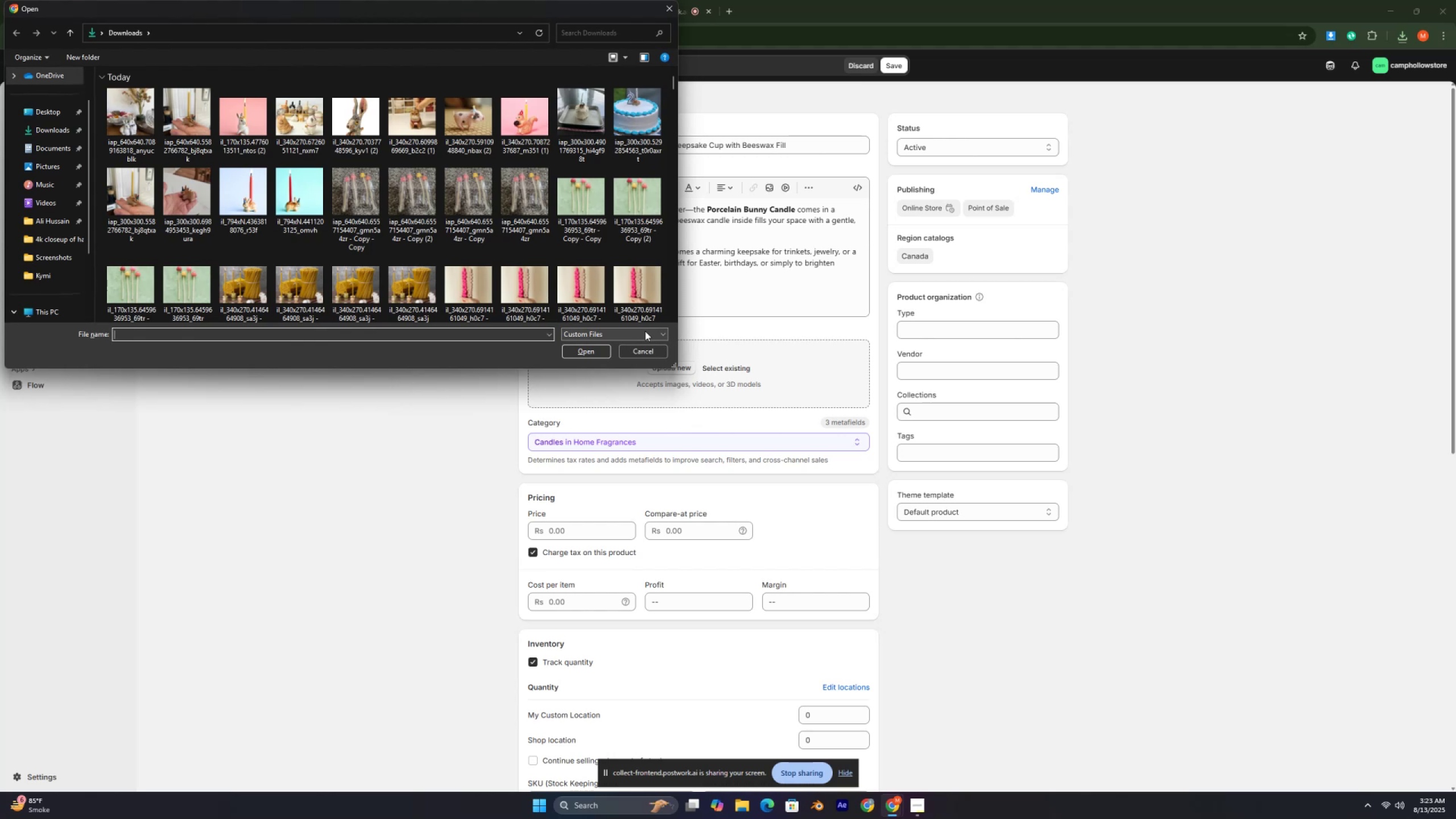 
key(Control+ControlLeft)
 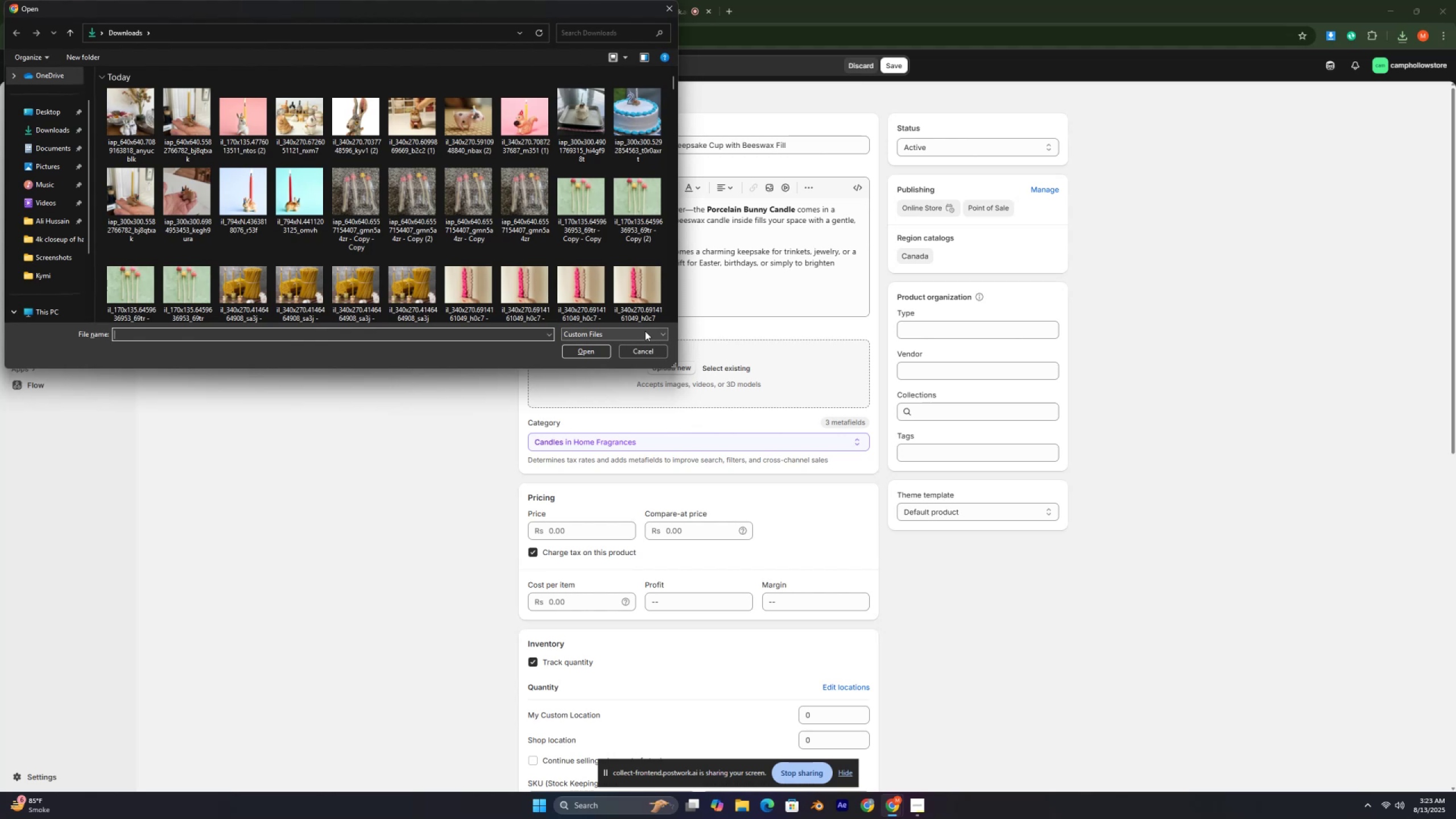 
key(Control+ControlLeft)
 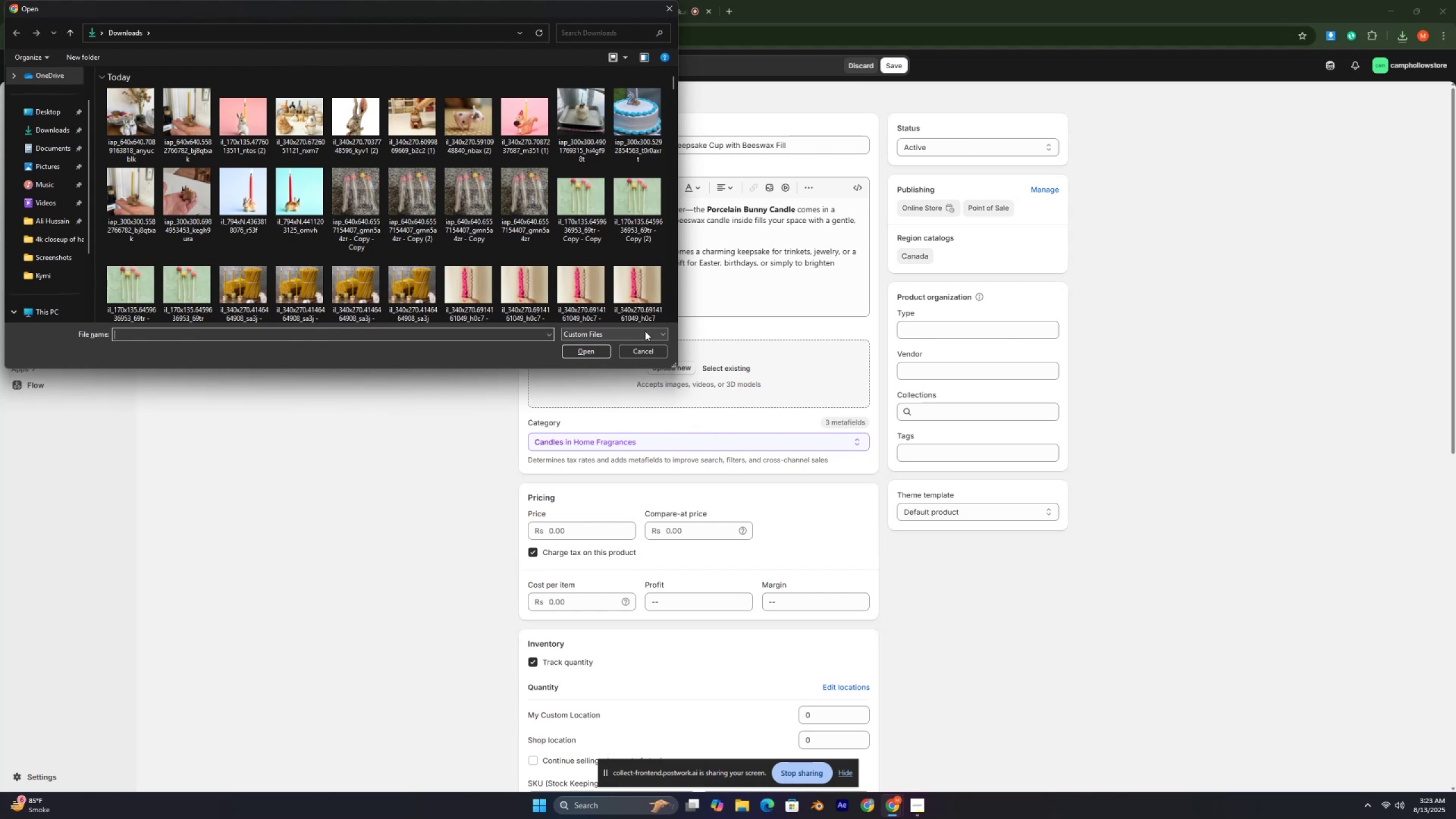 
key(Control+ControlLeft)
 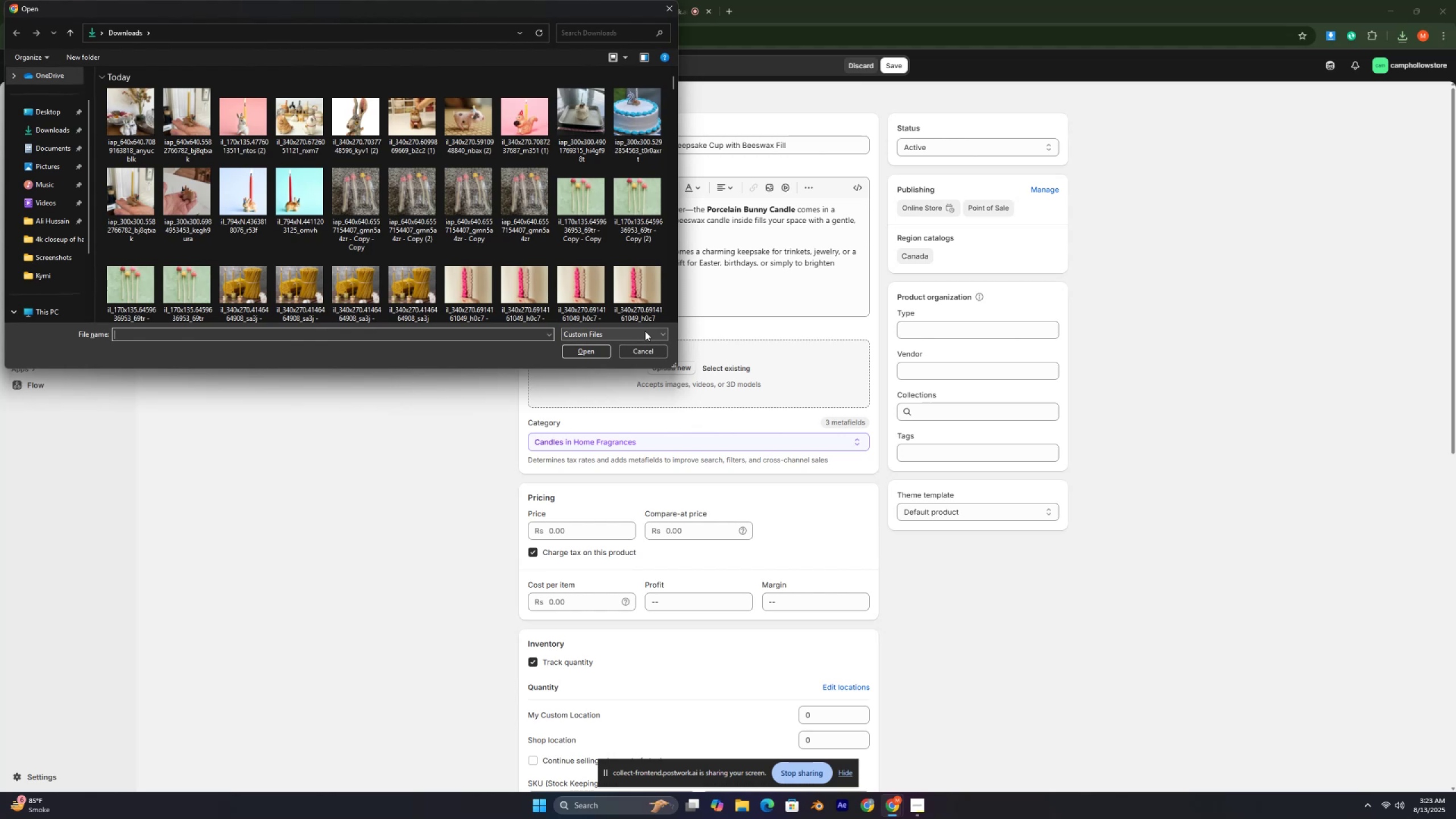 
key(Control+ControlLeft)
 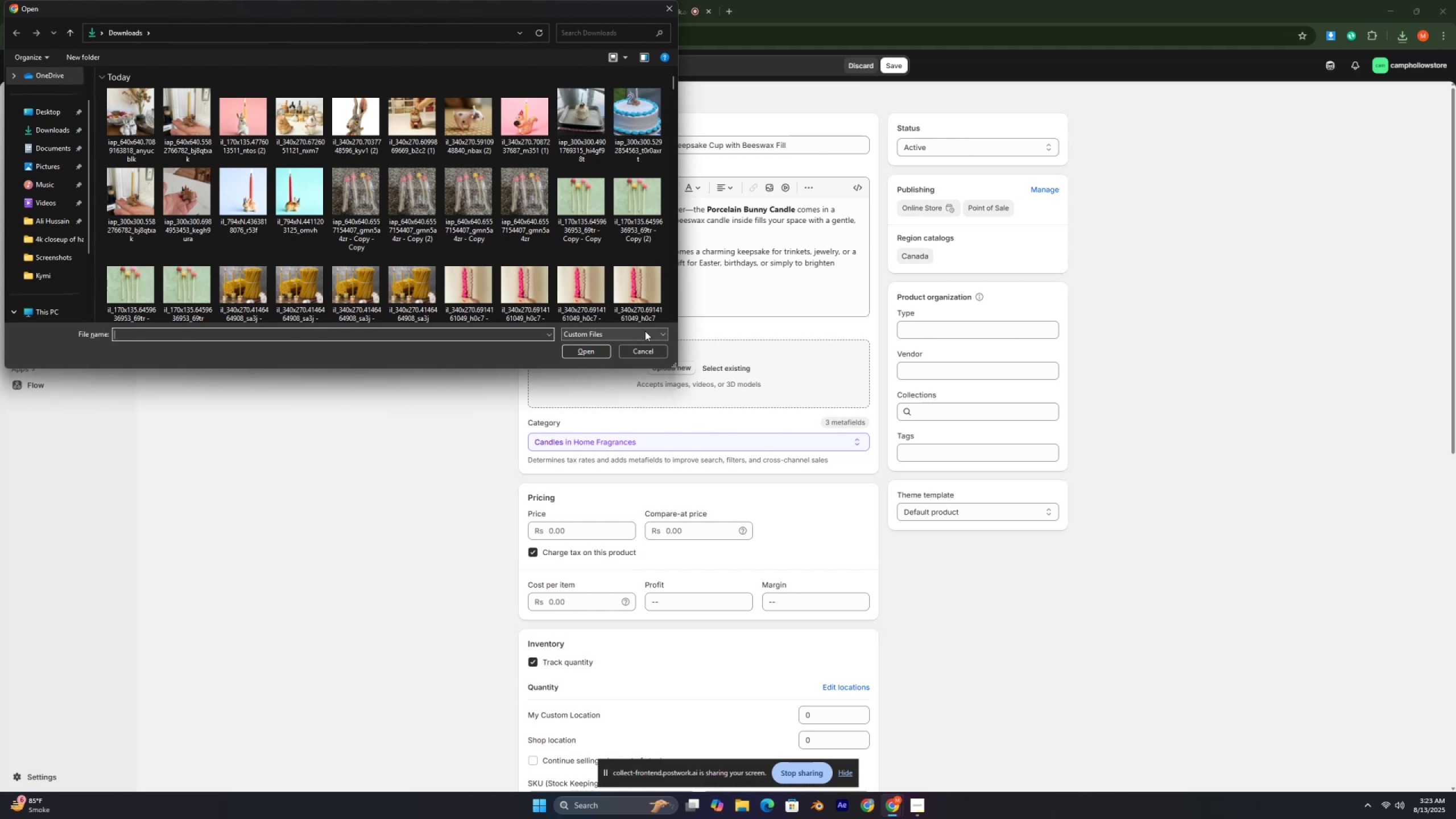 
key(Control+ControlLeft)
 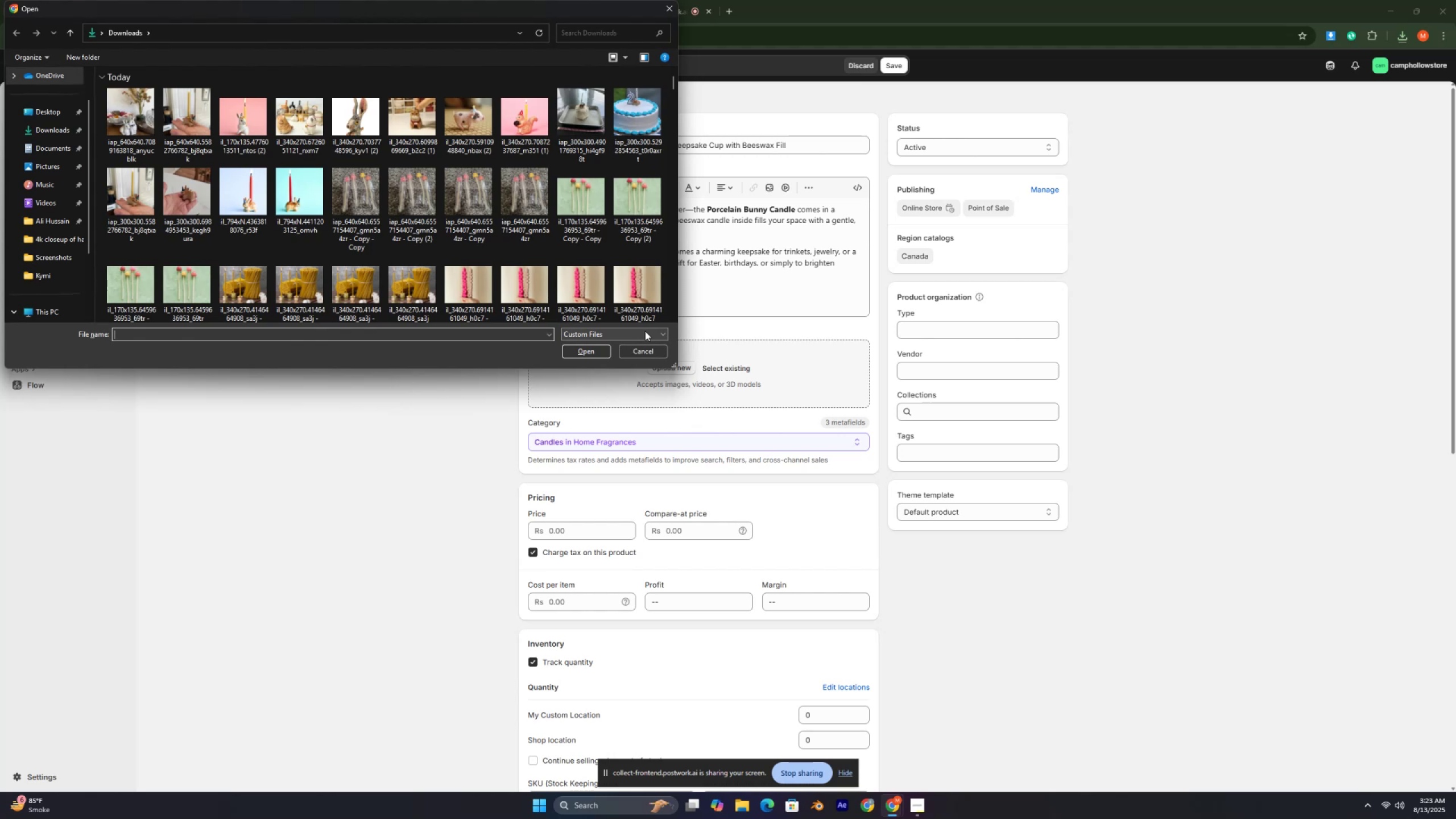 
key(Control+ControlLeft)
 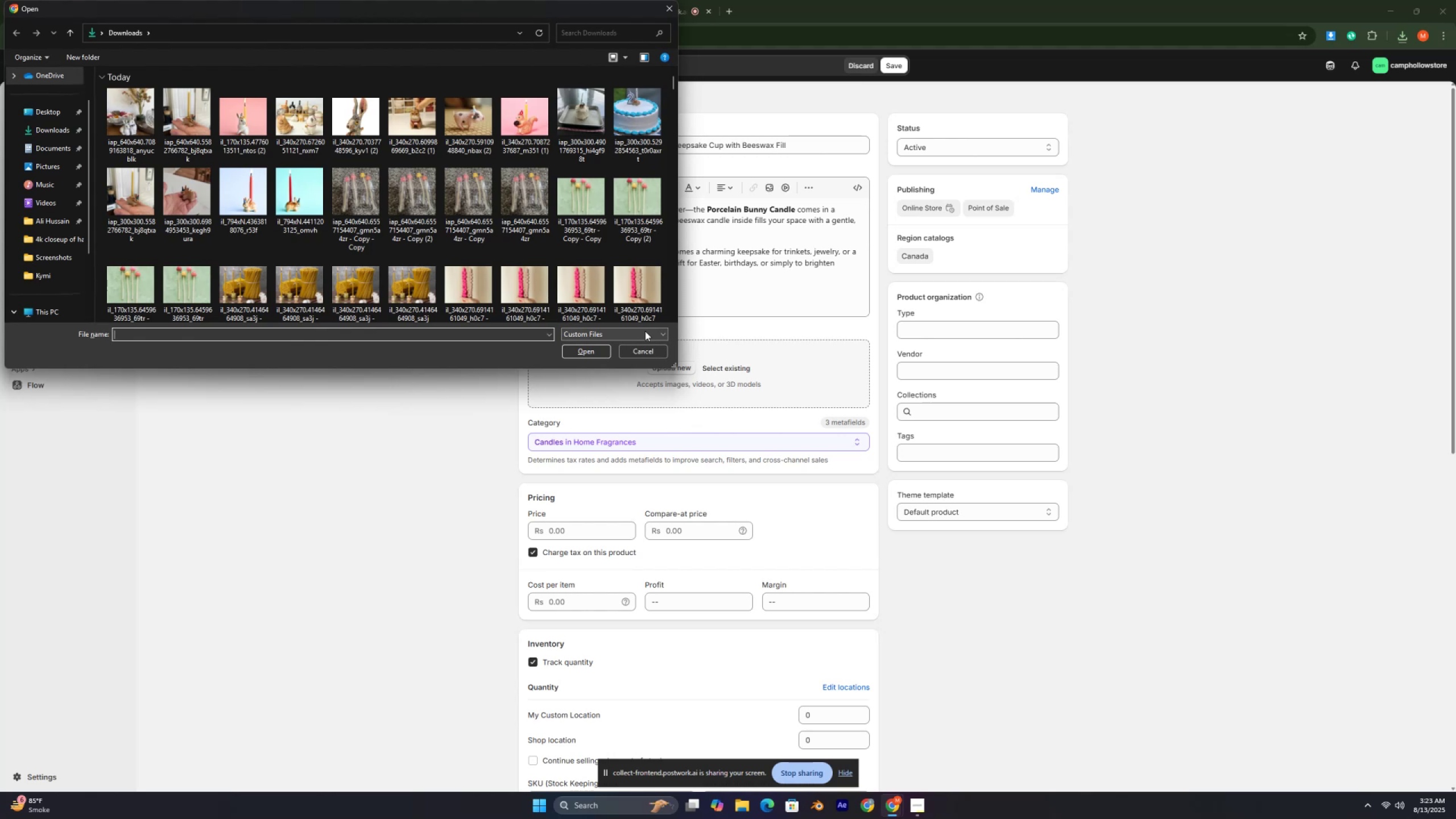 
key(Control+ControlLeft)
 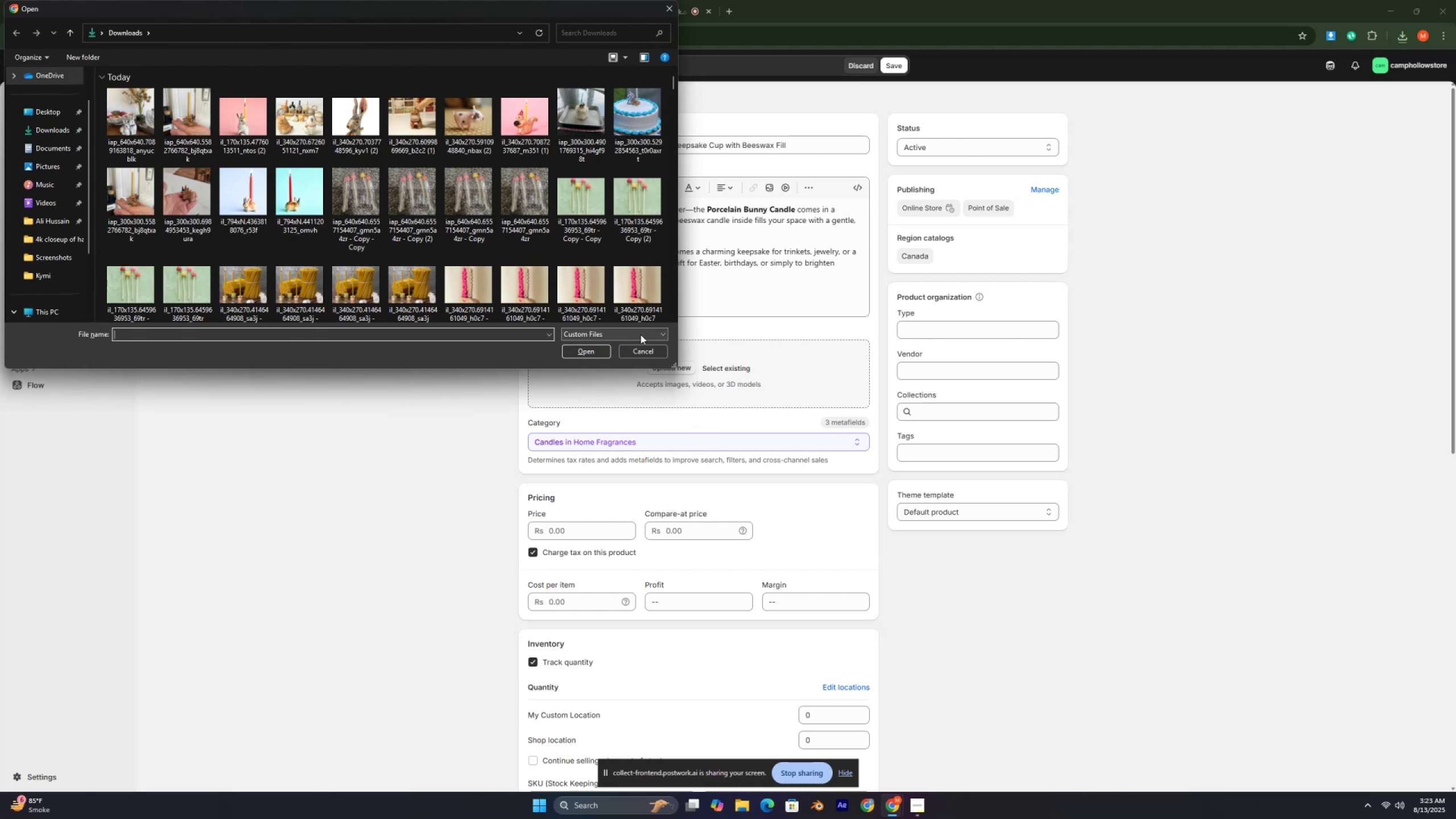 
key(Control+ControlLeft)
 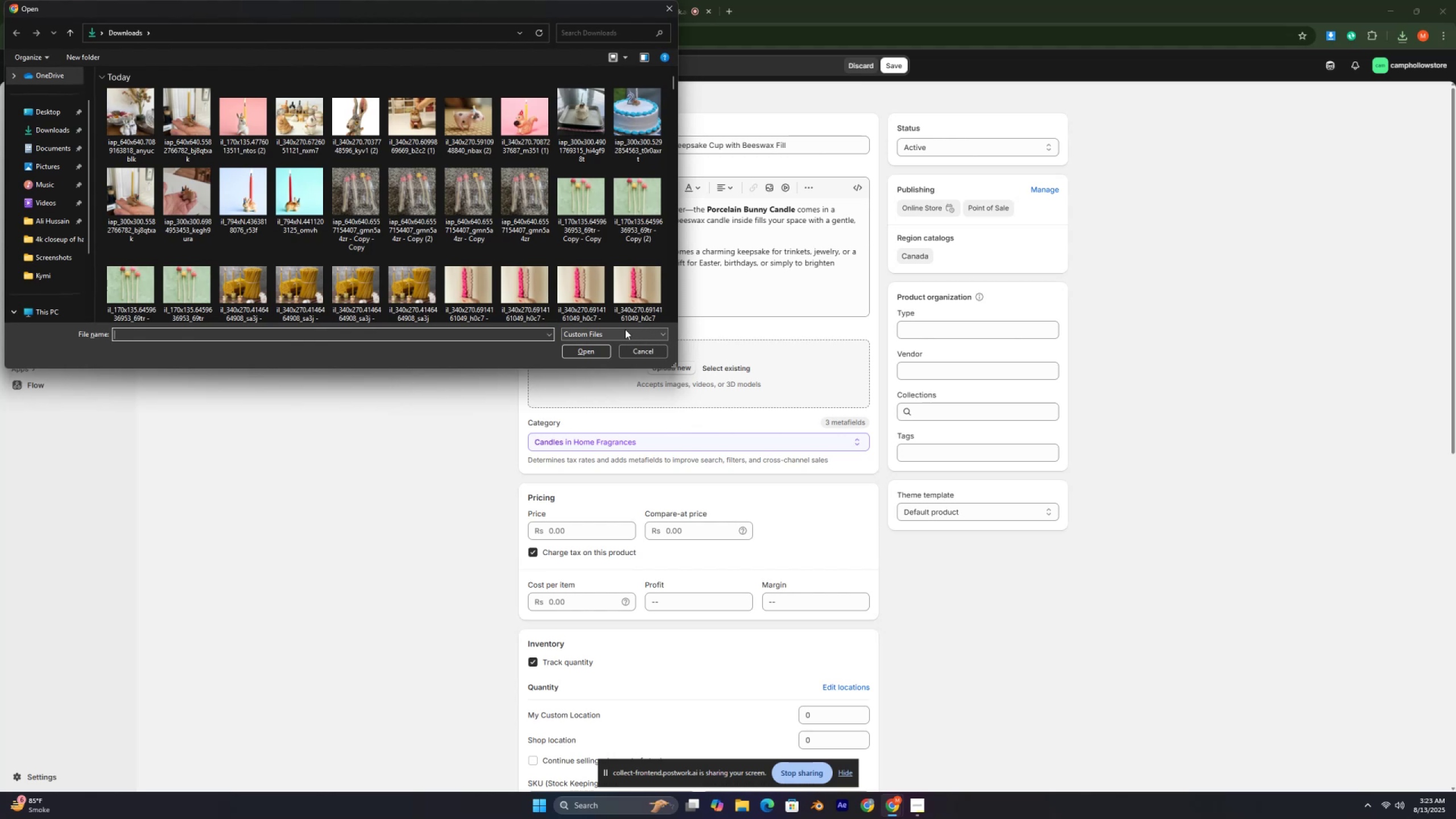 
key(Control+ControlLeft)
 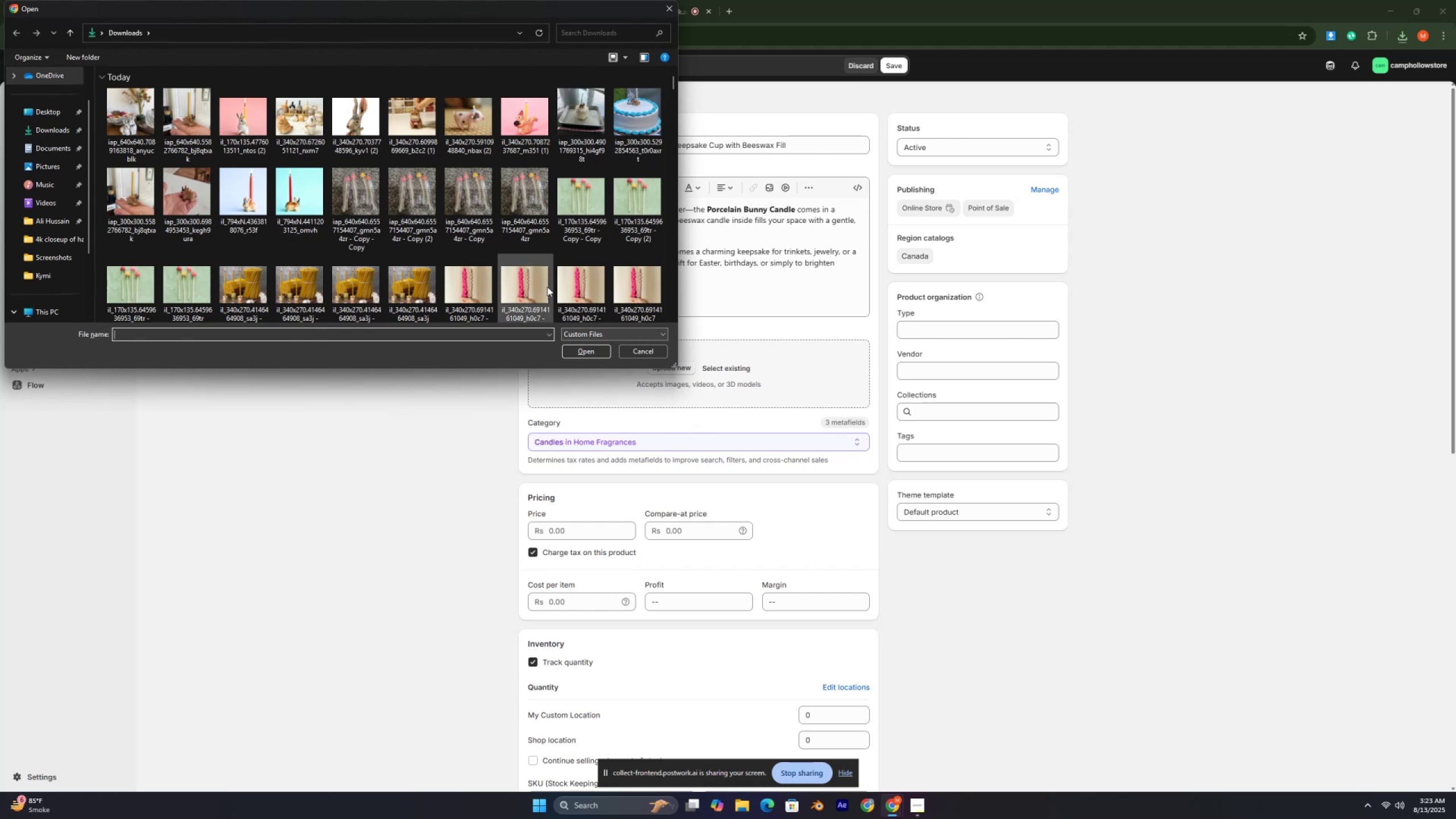 
key(Control+ControlLeft)
 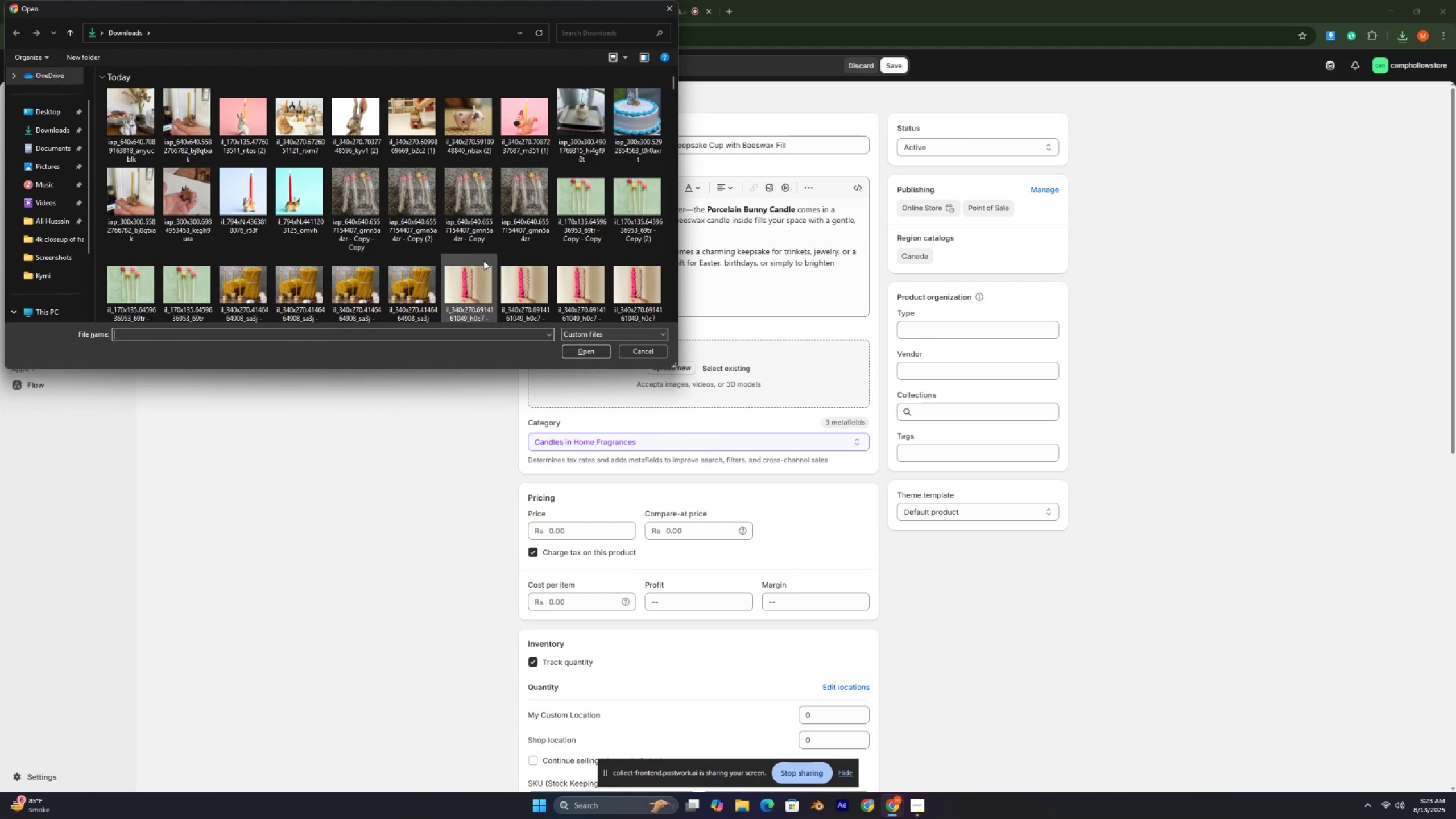 
key(Control+ControlLeft)
 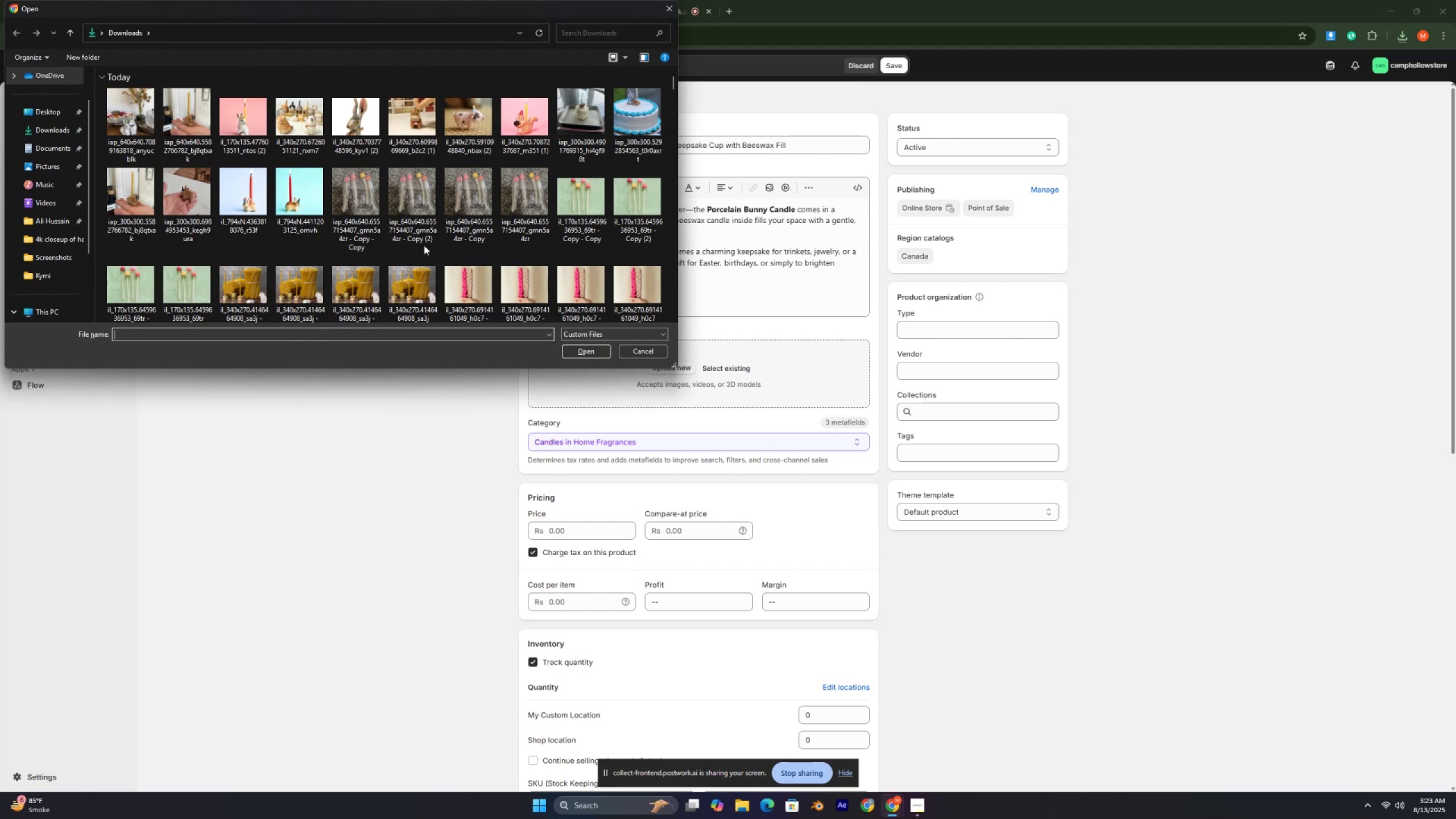 
key(Control+ControlLeft)
 